 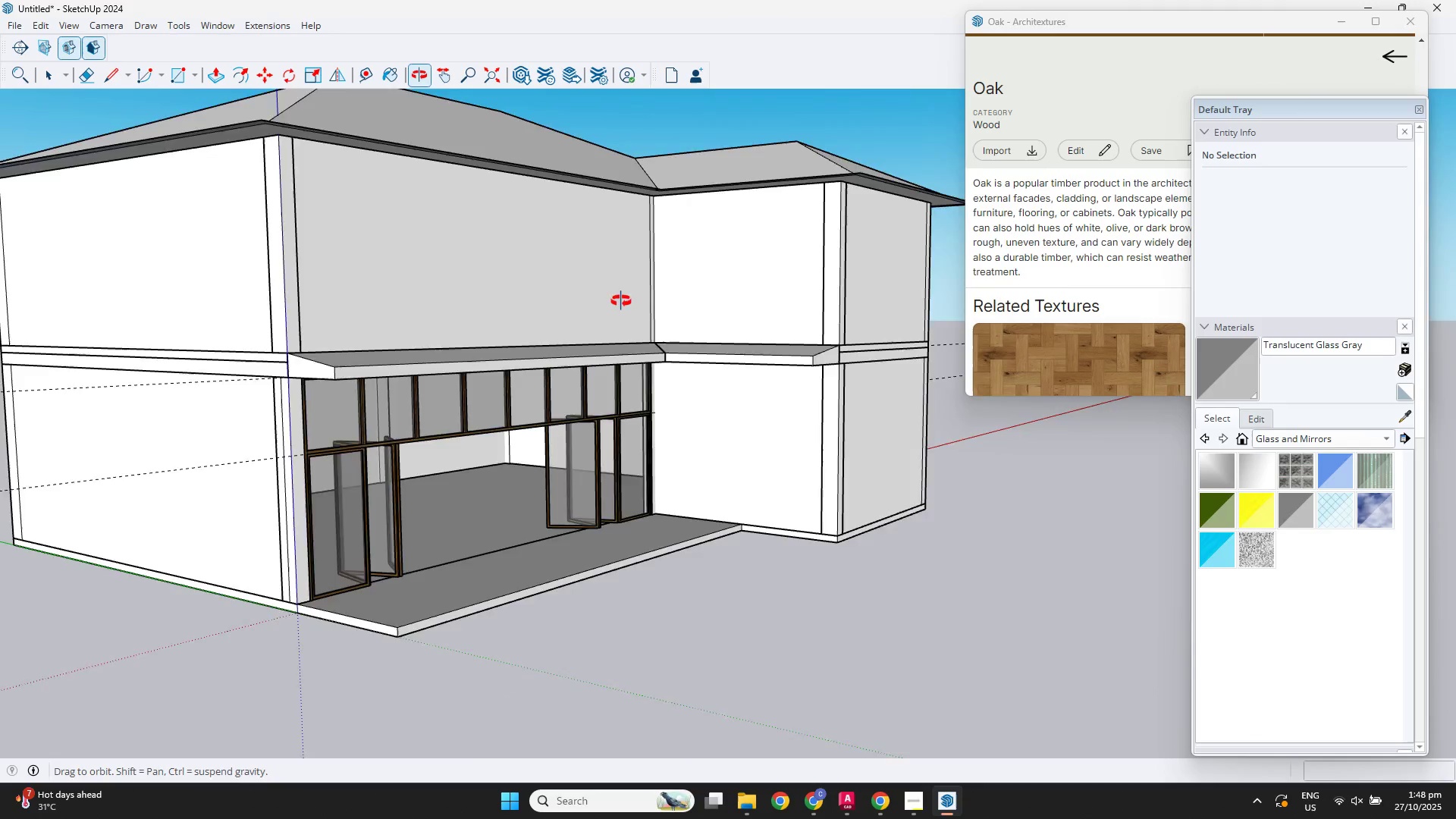 
left_click([510, 353])
 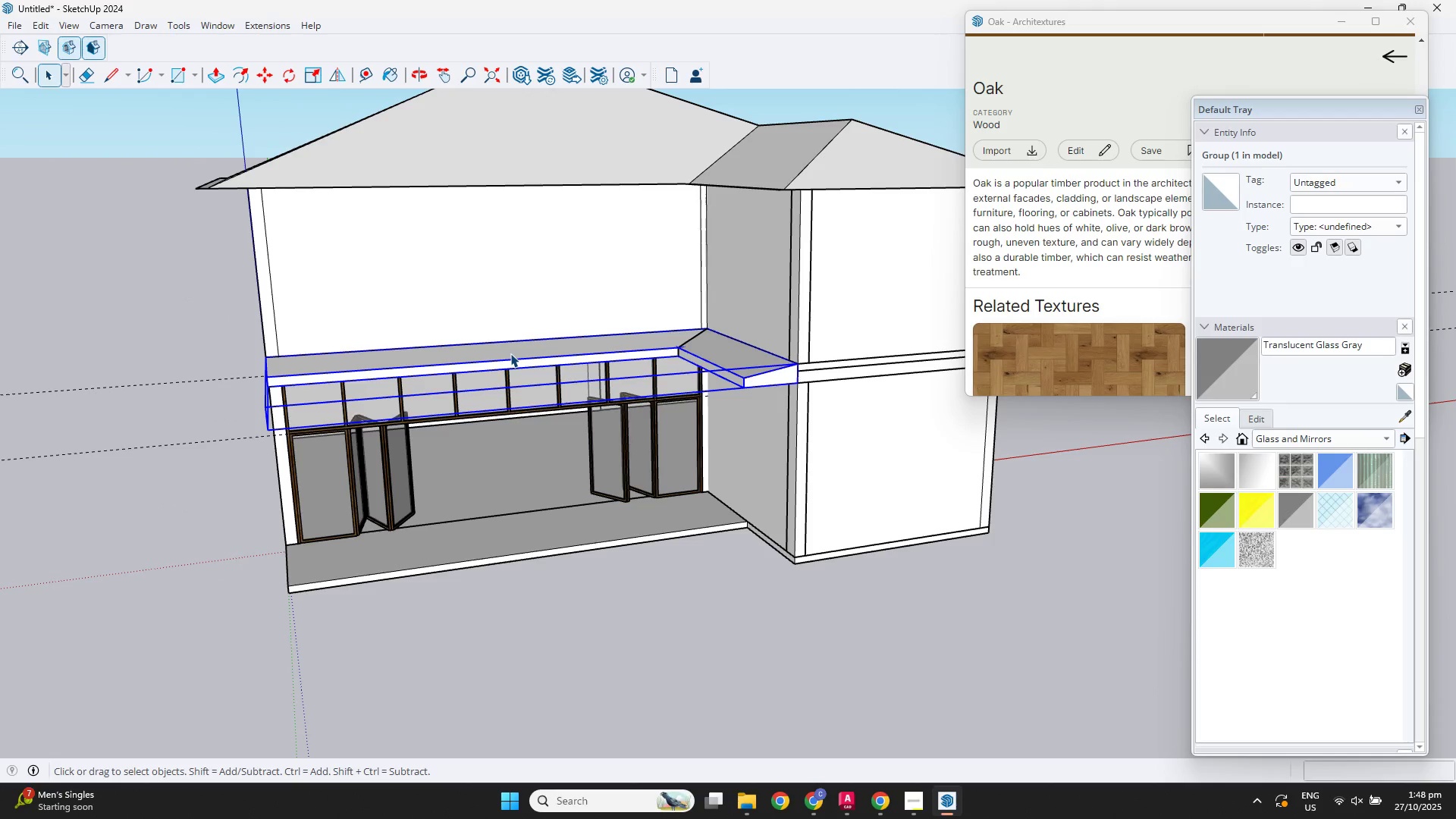 
key(M)
 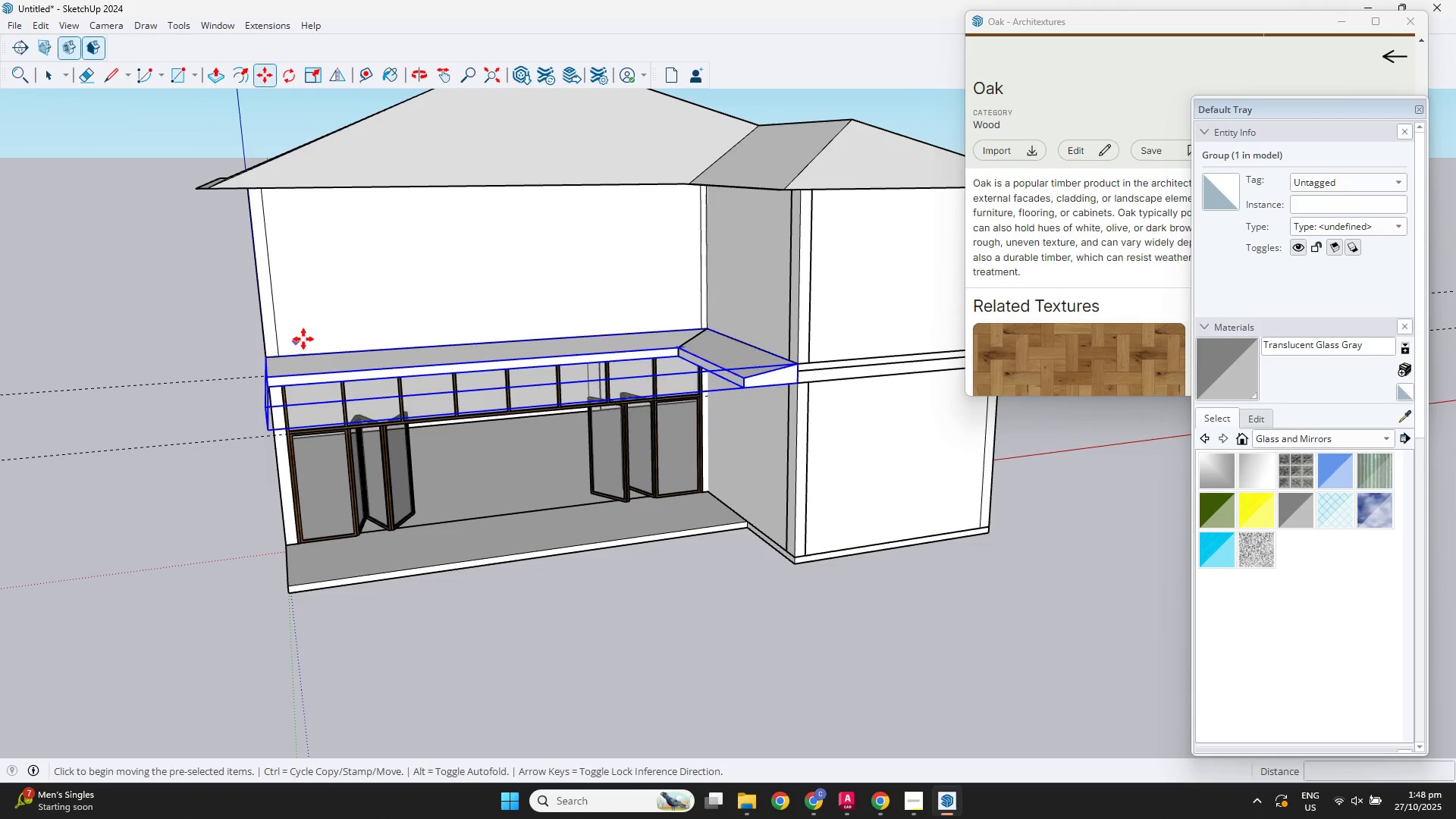 
key(Space)
 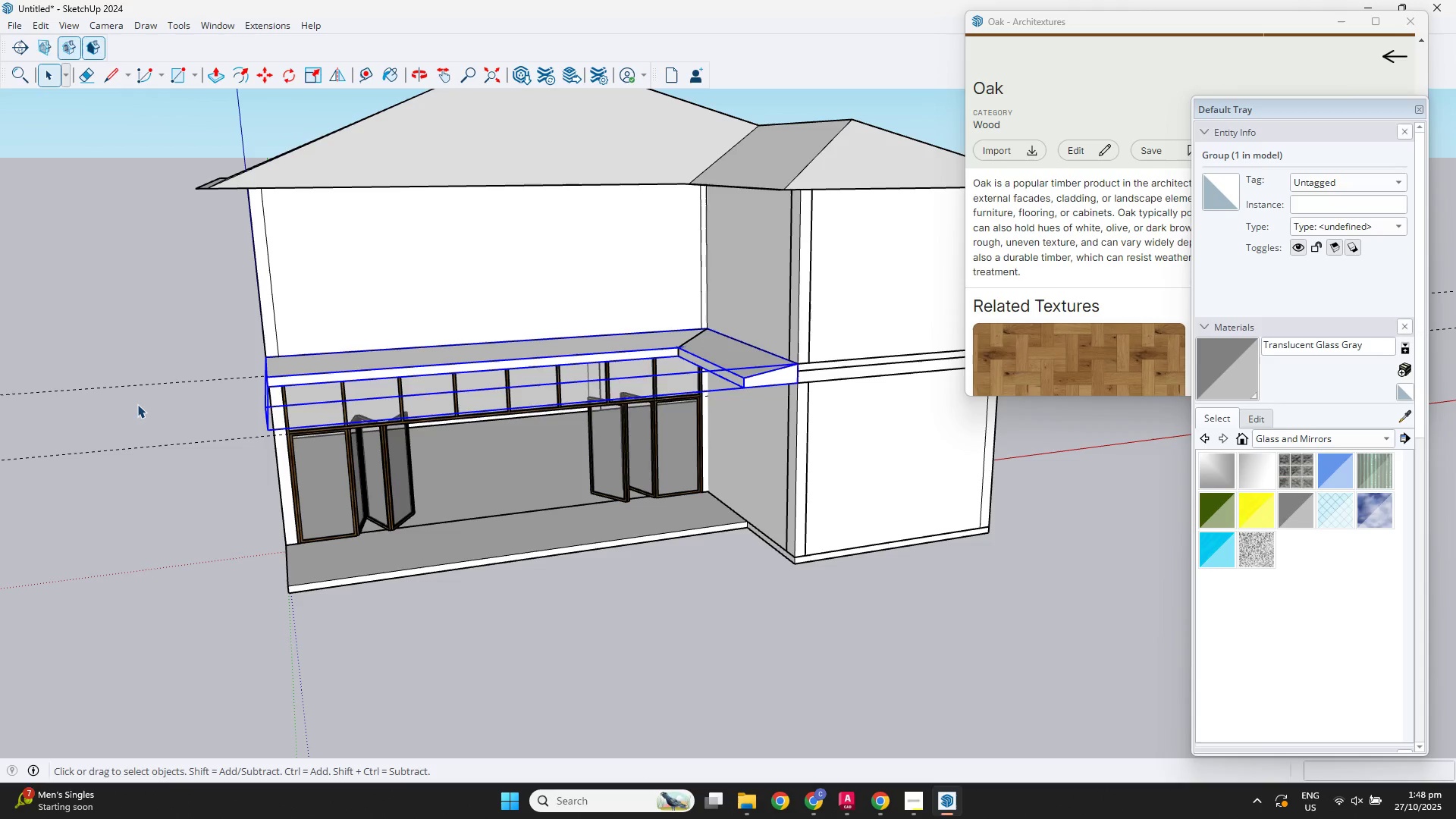 
left_click([137, 404])
 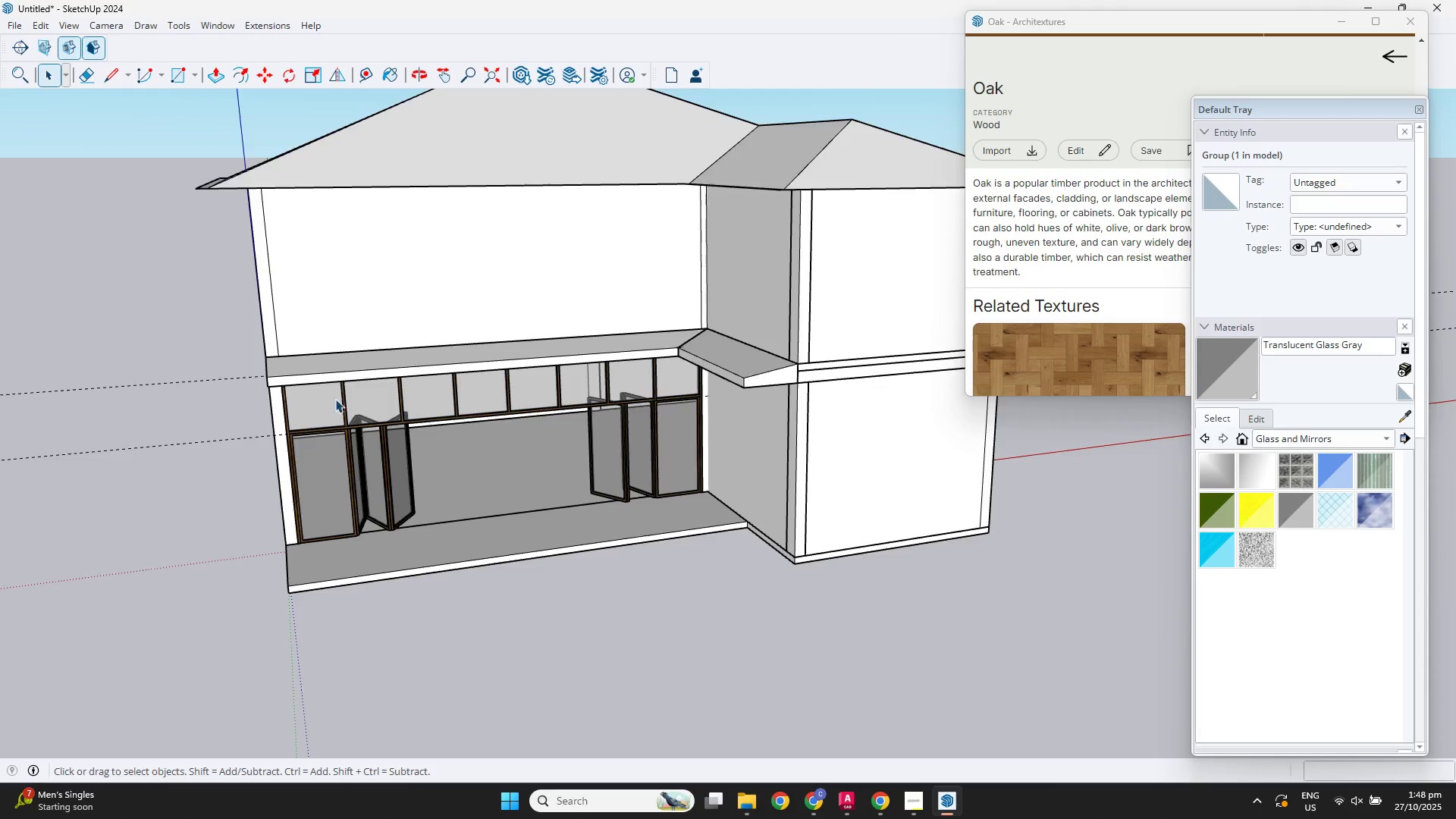 
scroll: coordinate [366, 401], scroll_direction: down, amount: 2.0
 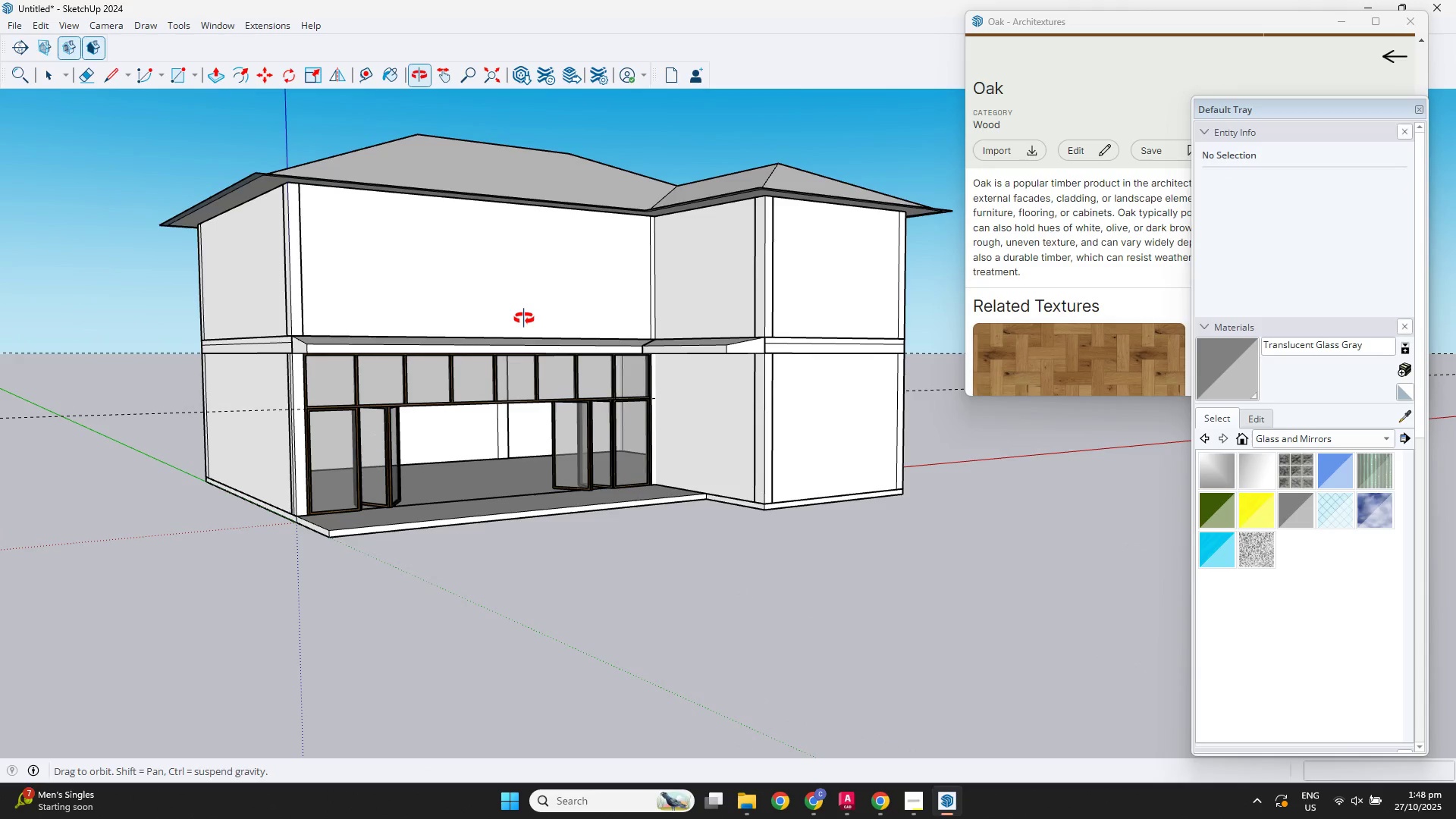 
scroll: coordinate [535, 411], scroll_direction: up, amount: 3.0
 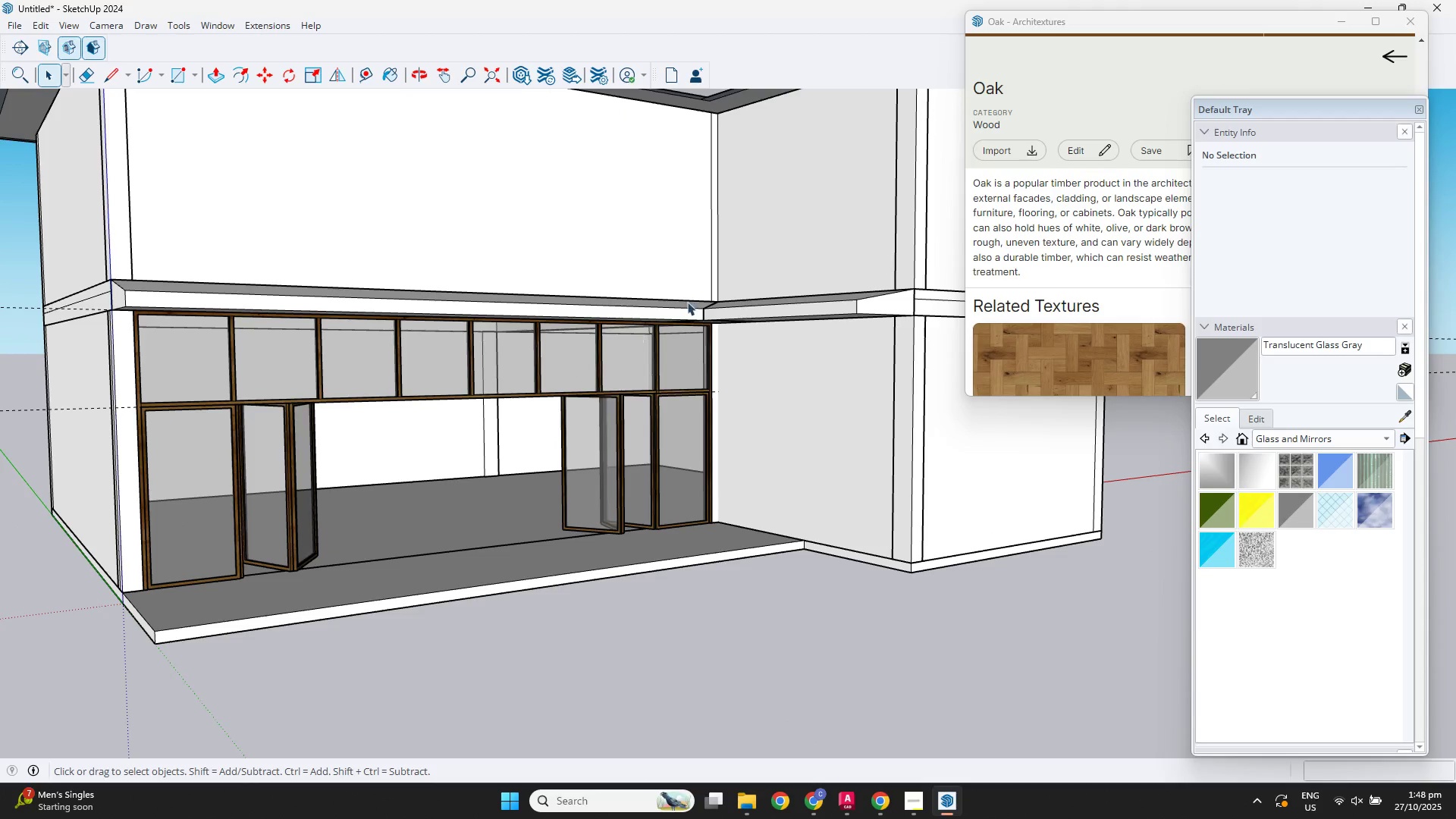 
scroll: coordinate [600, 266], scroll_direction: down, amount: 3.0
 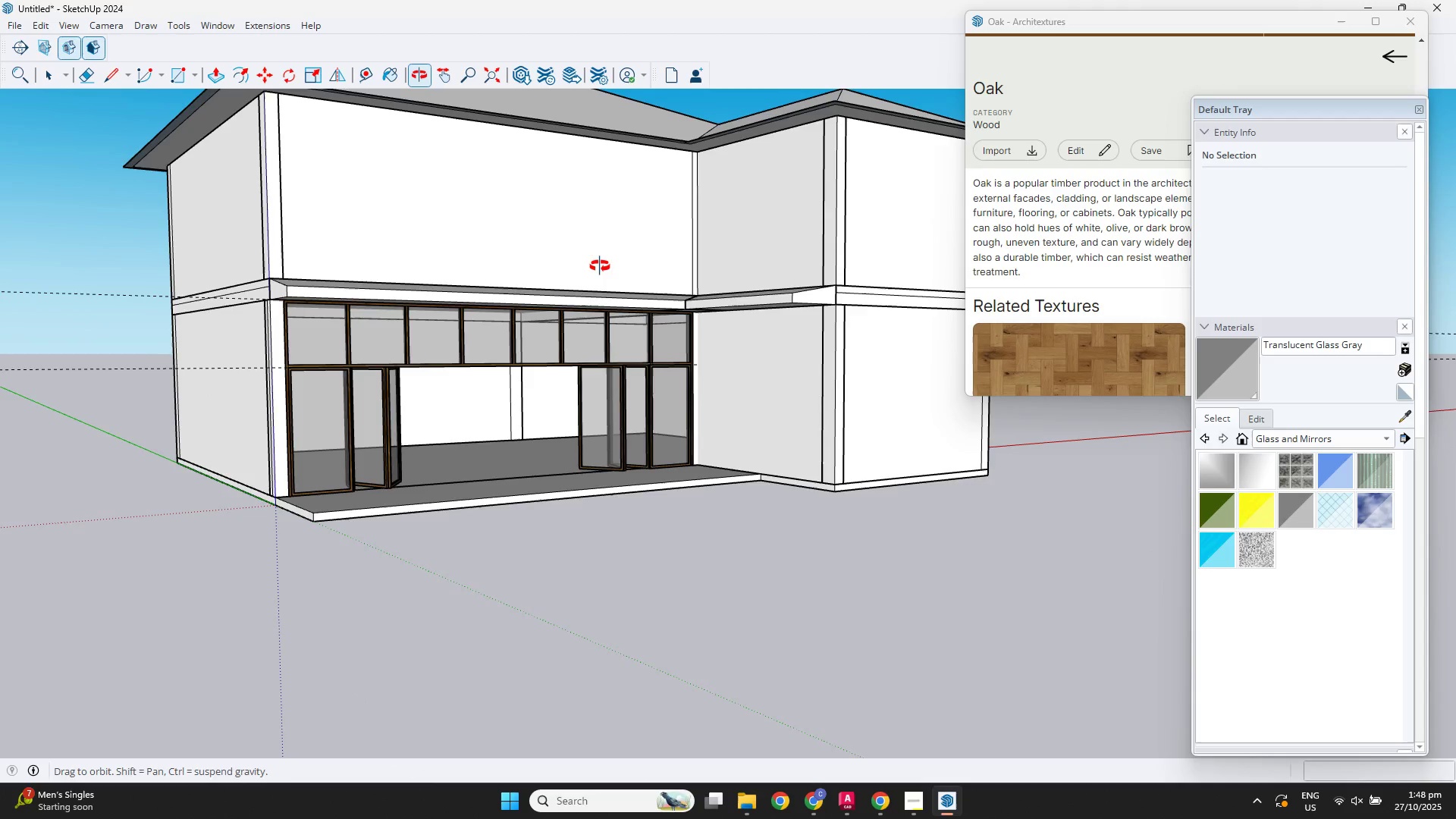 
key(Shift+ShiftLeft)
 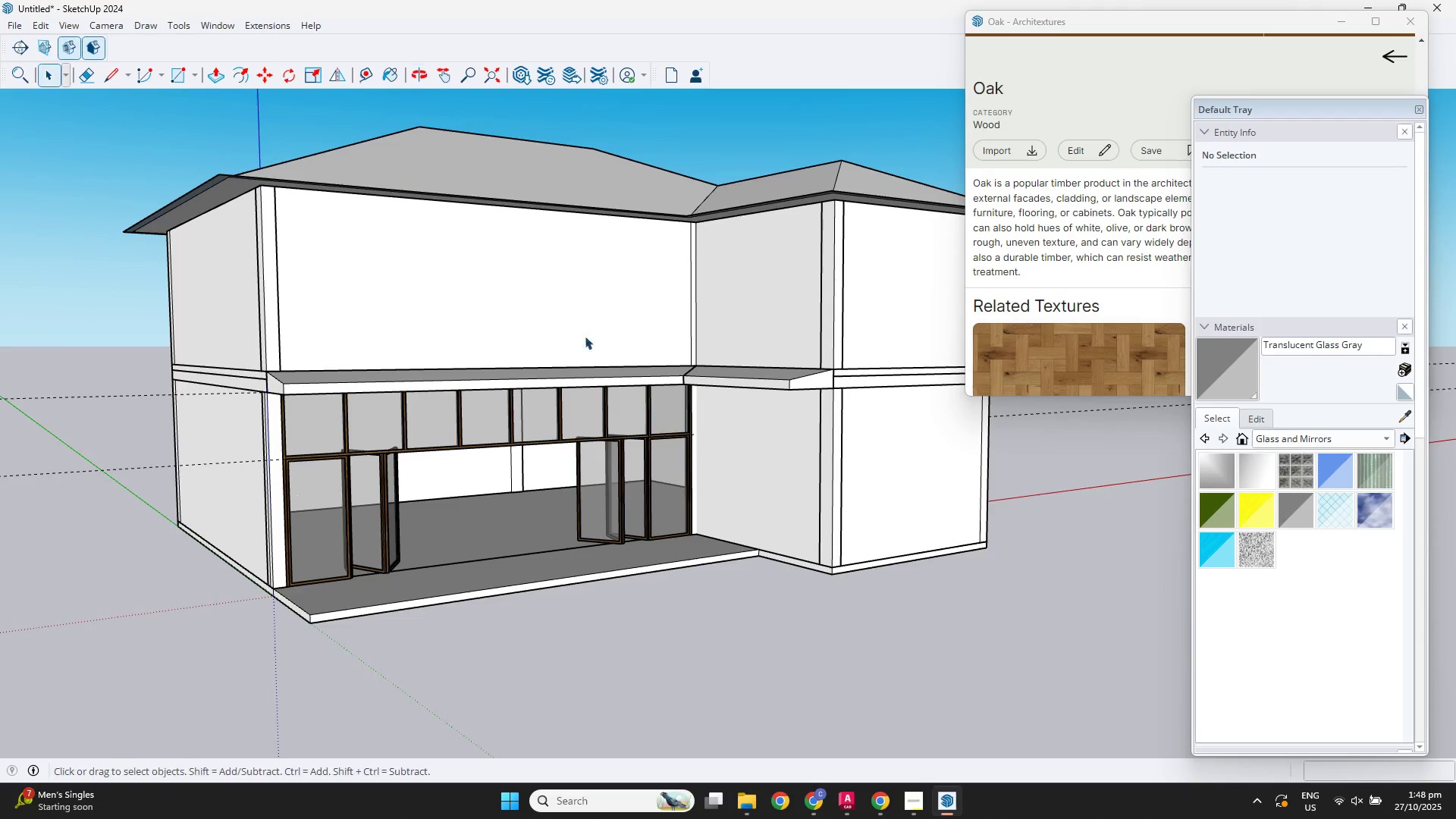 
scroll: coordinate [399, 256], scroll_direction: up, amount: 2.0
 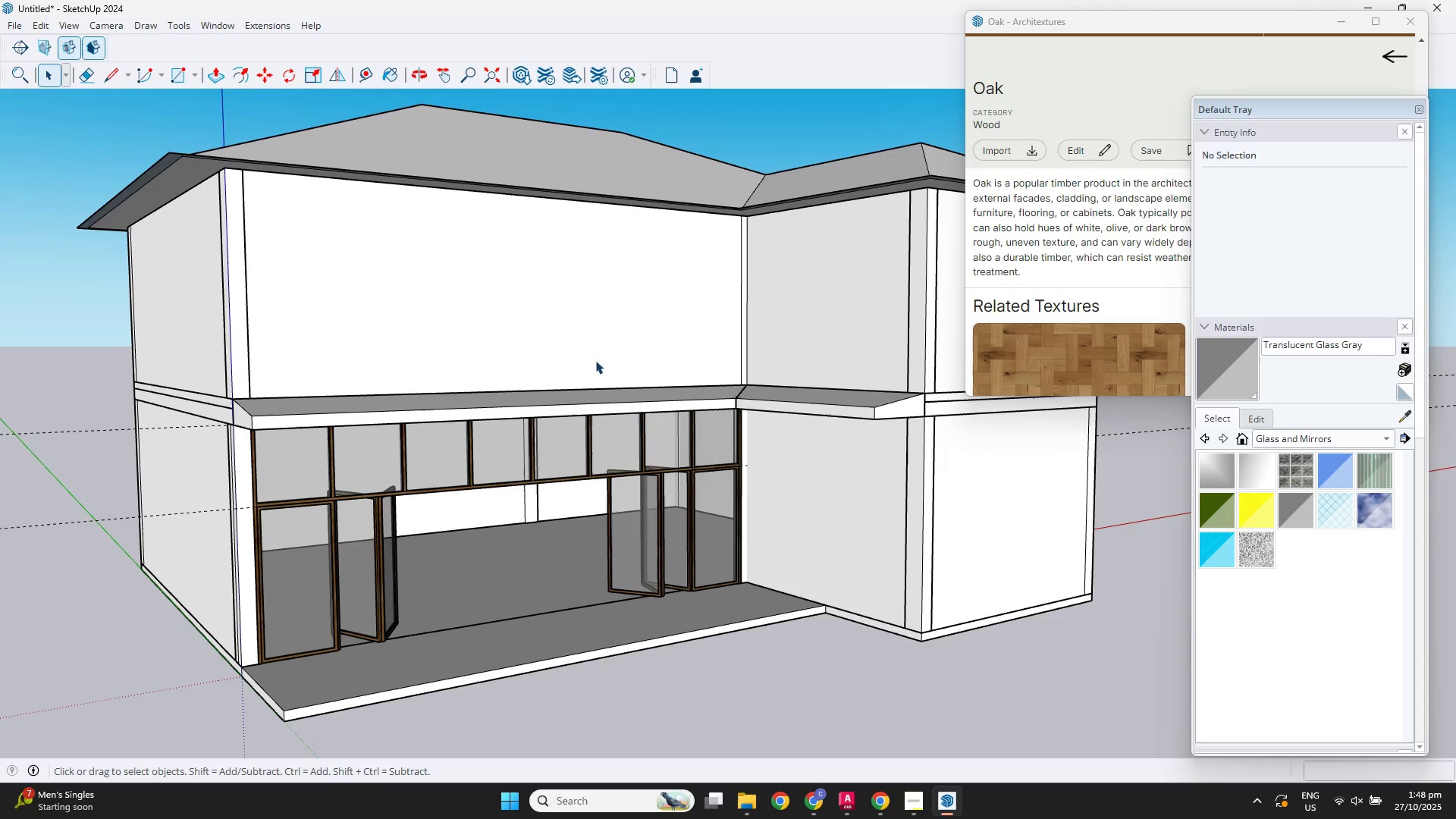 
left_click([386, 359])
 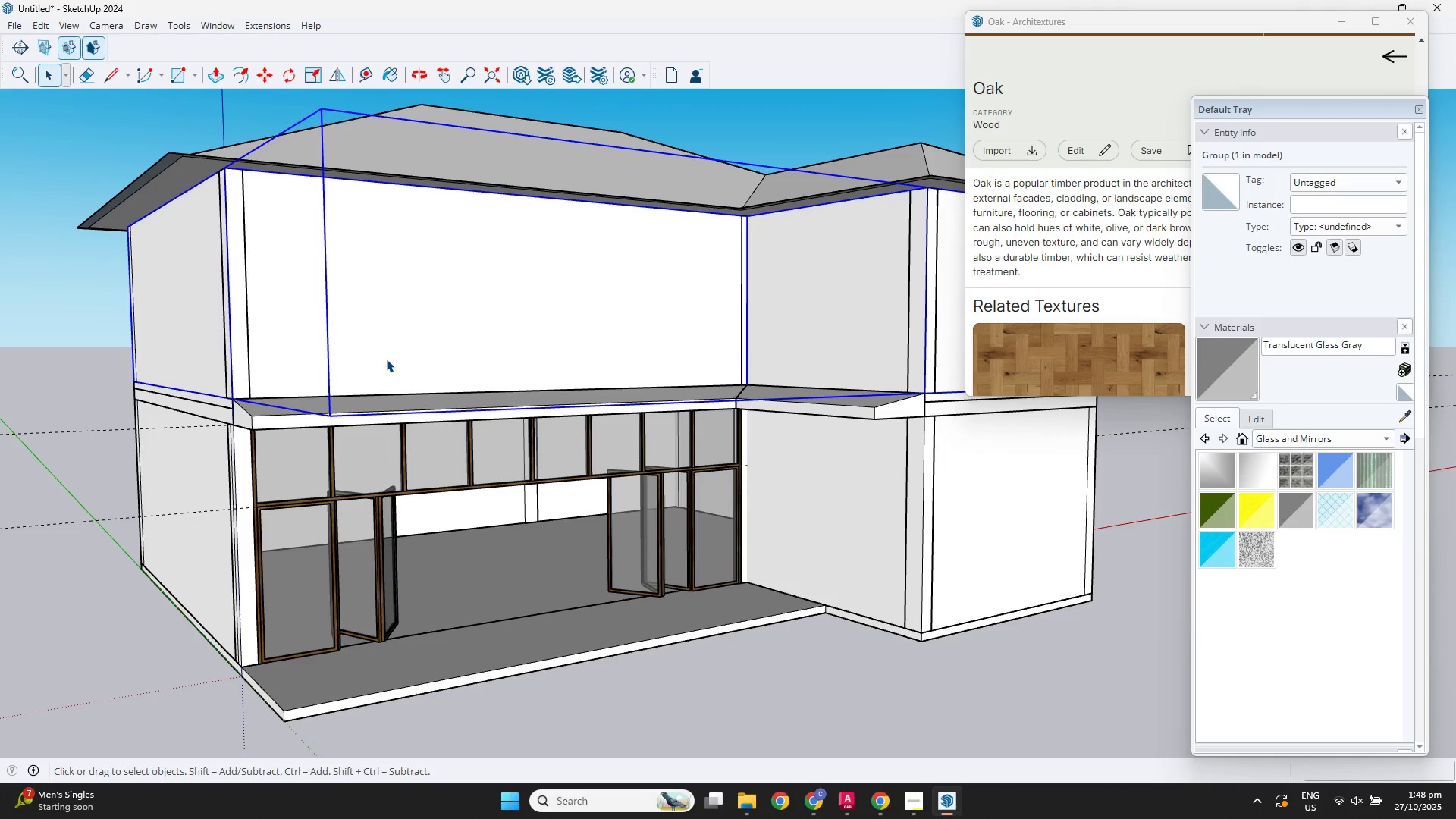 
double_click([386, 359])
 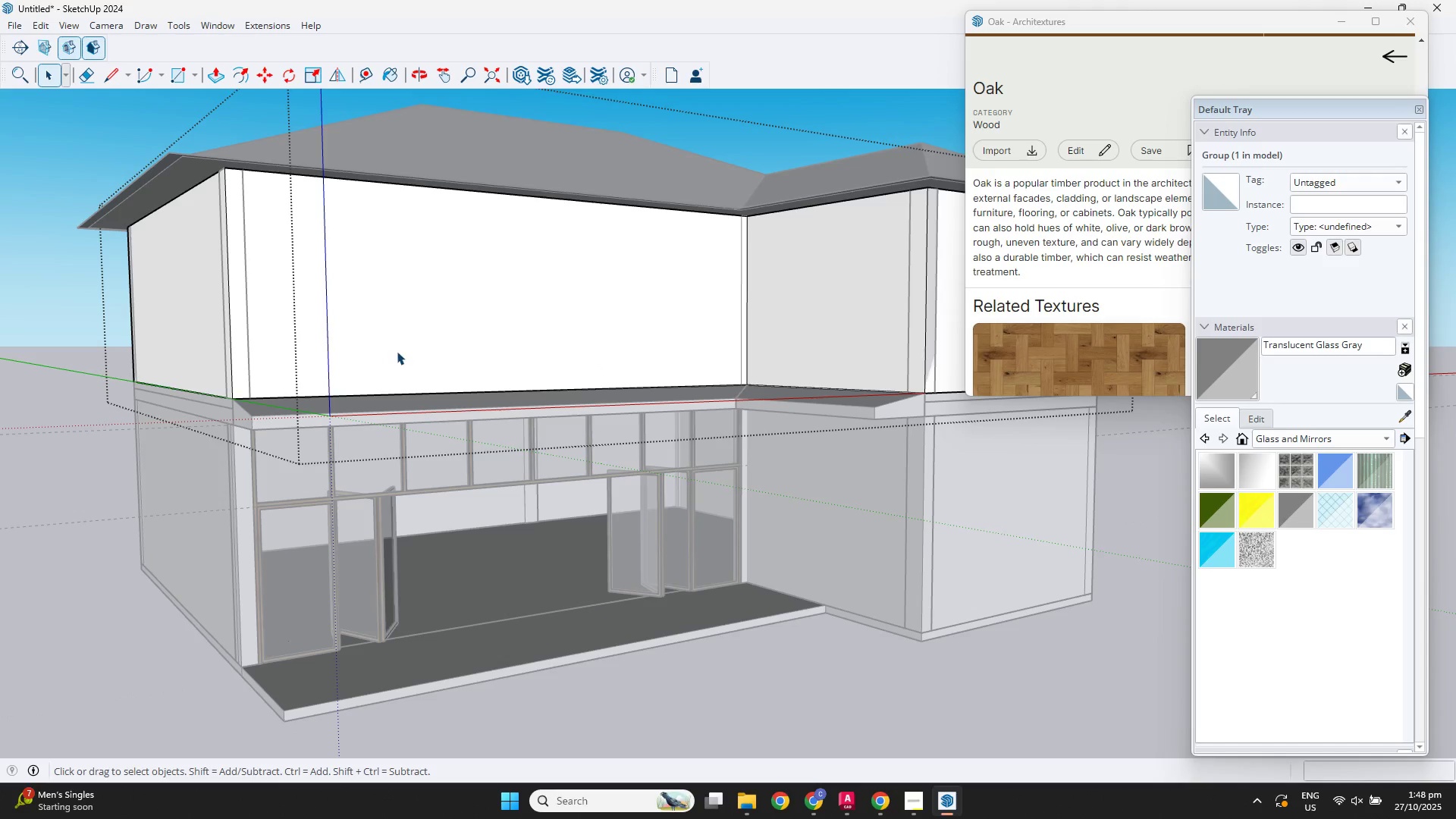 
triple_click([397, 351])
 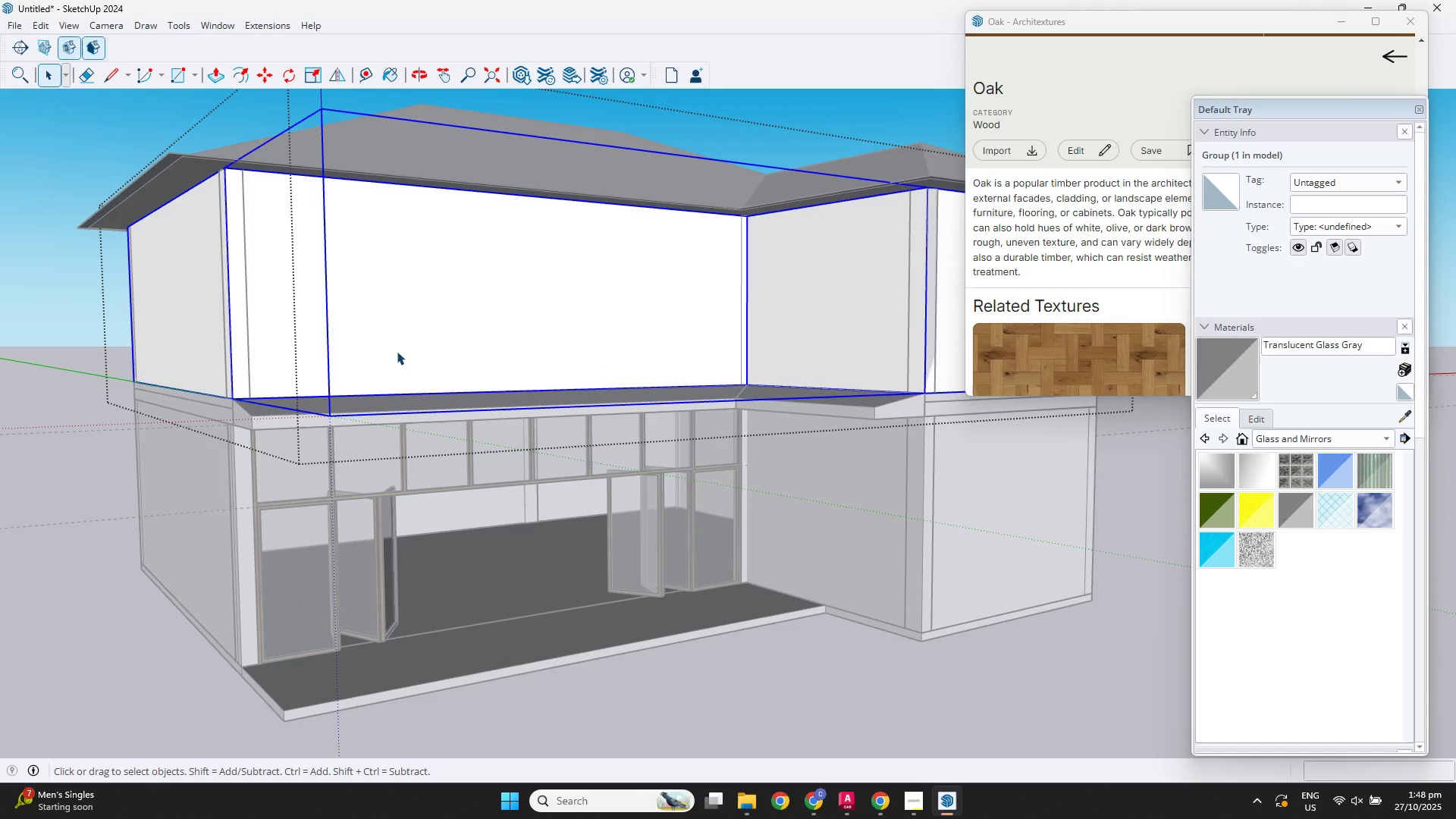 
double_click([397, 351])
 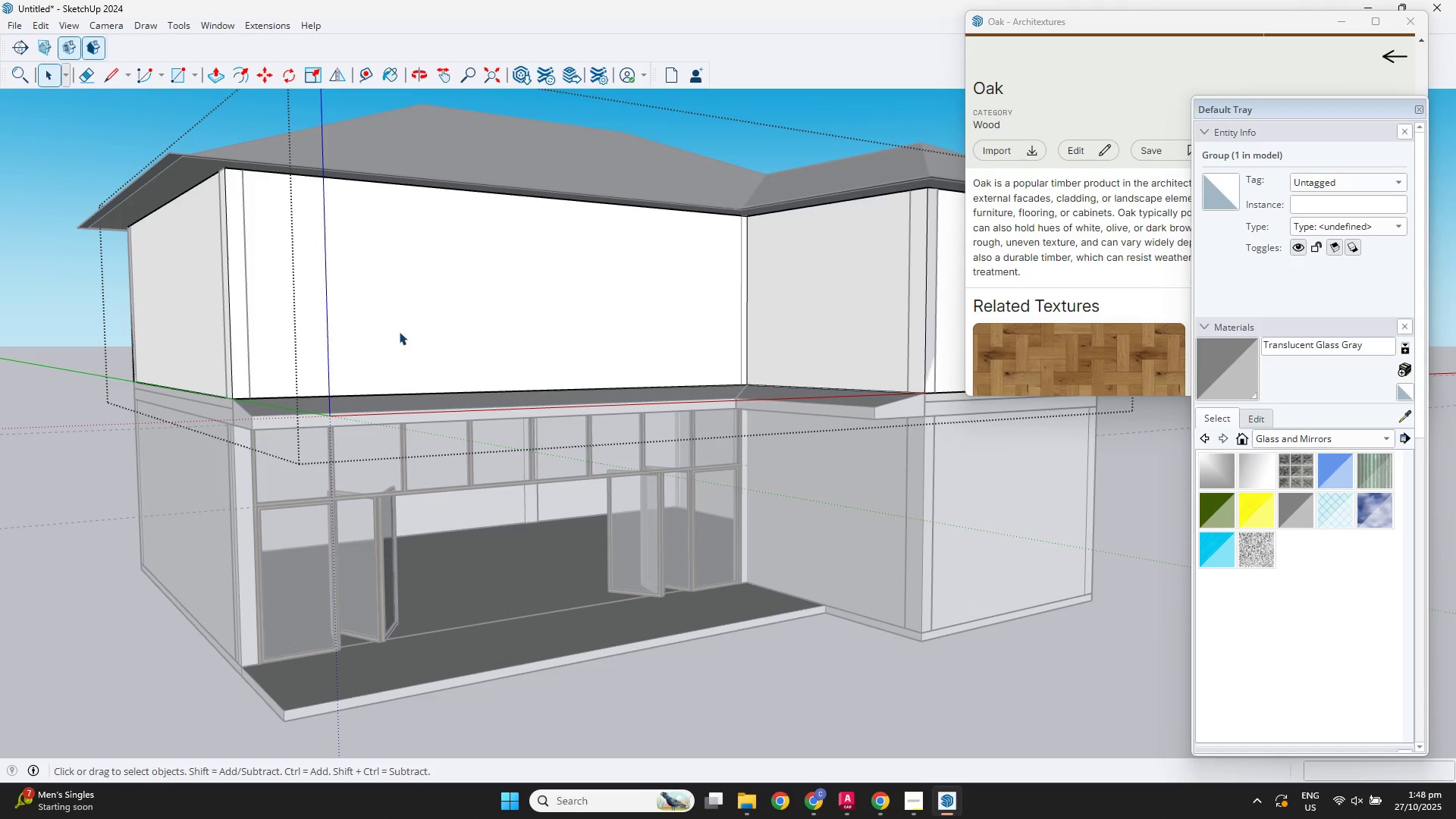 
triple_click([399, 331])
 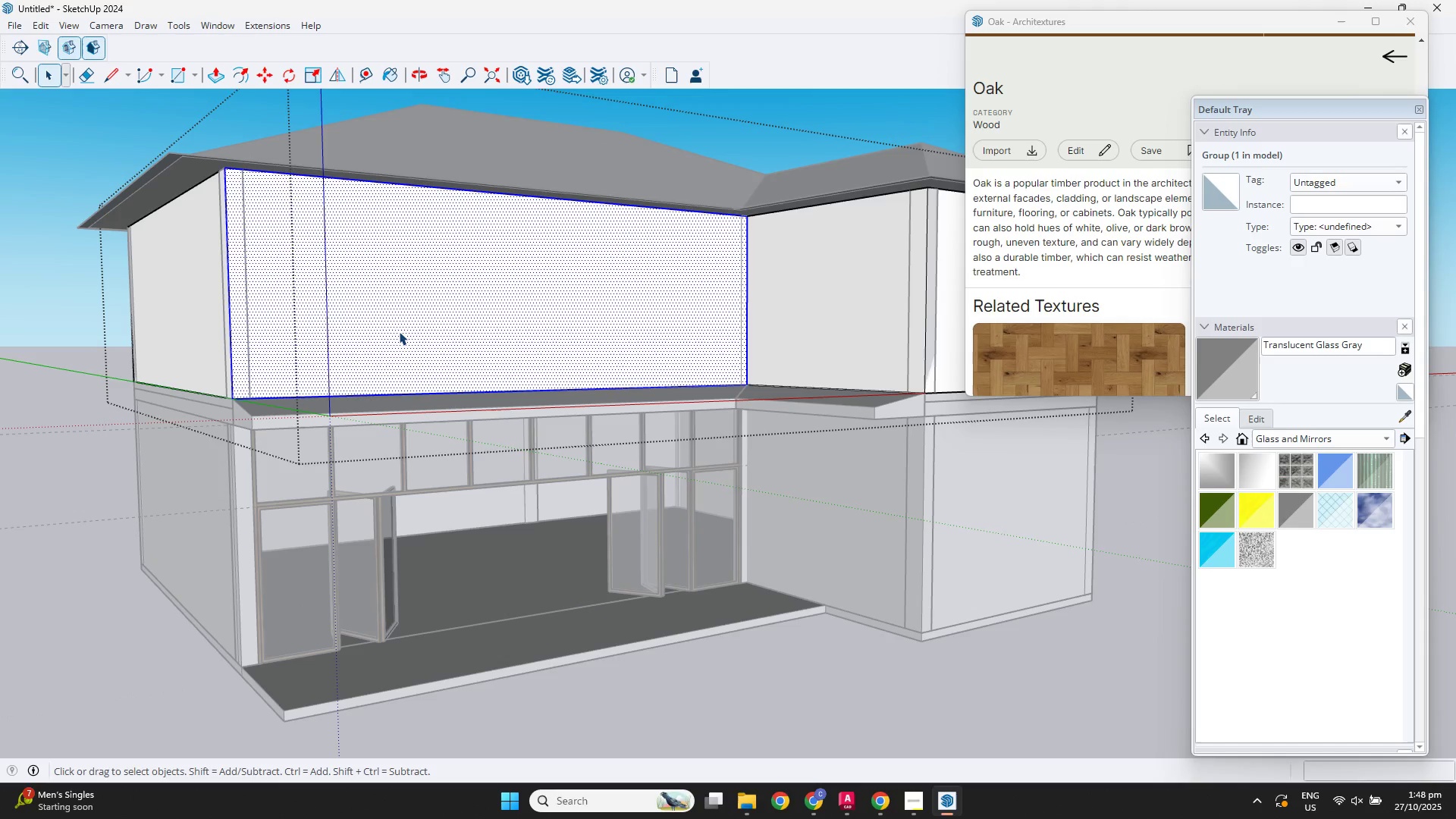 
triple_click([399, 331])
 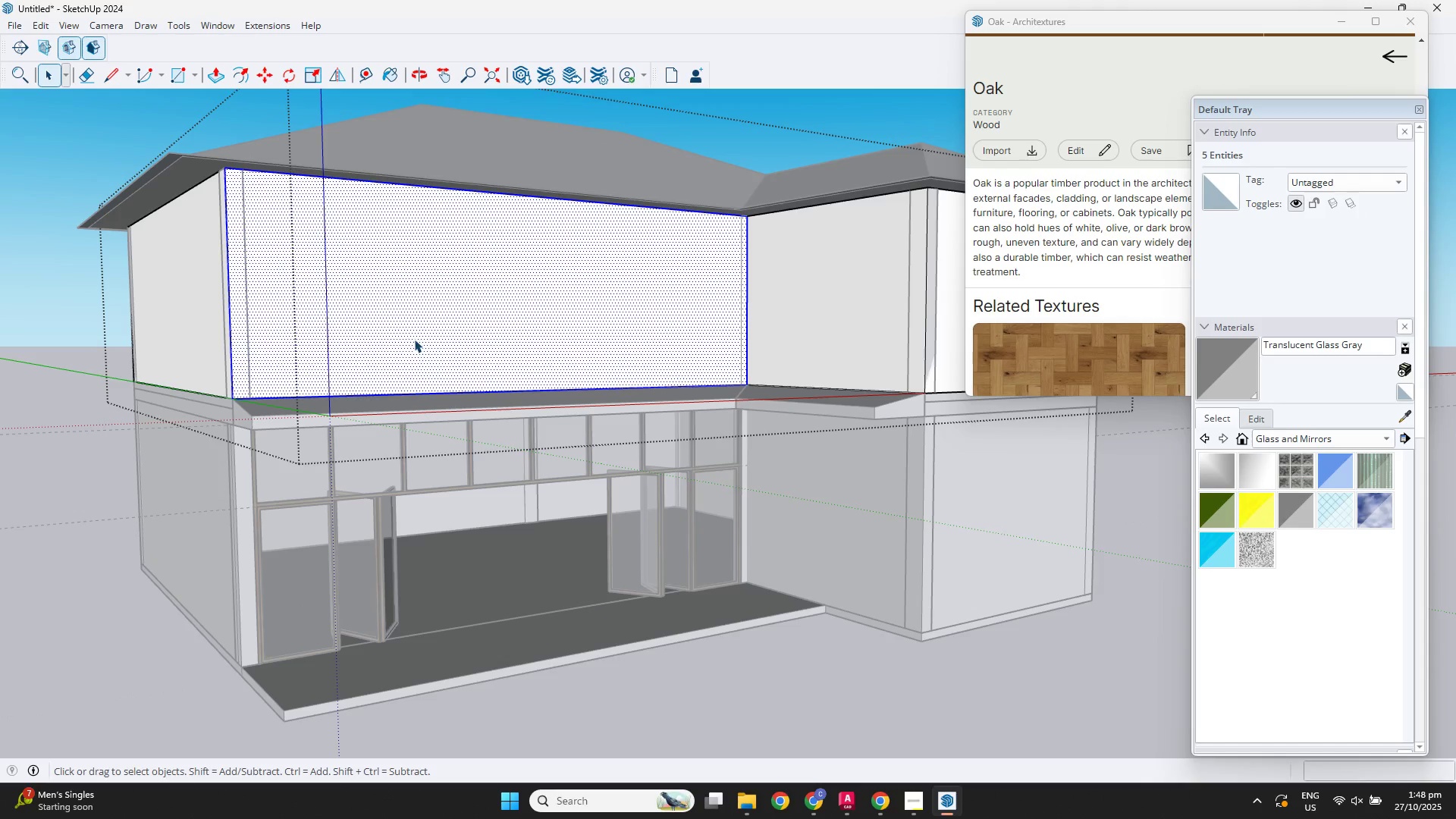 
key(P)
 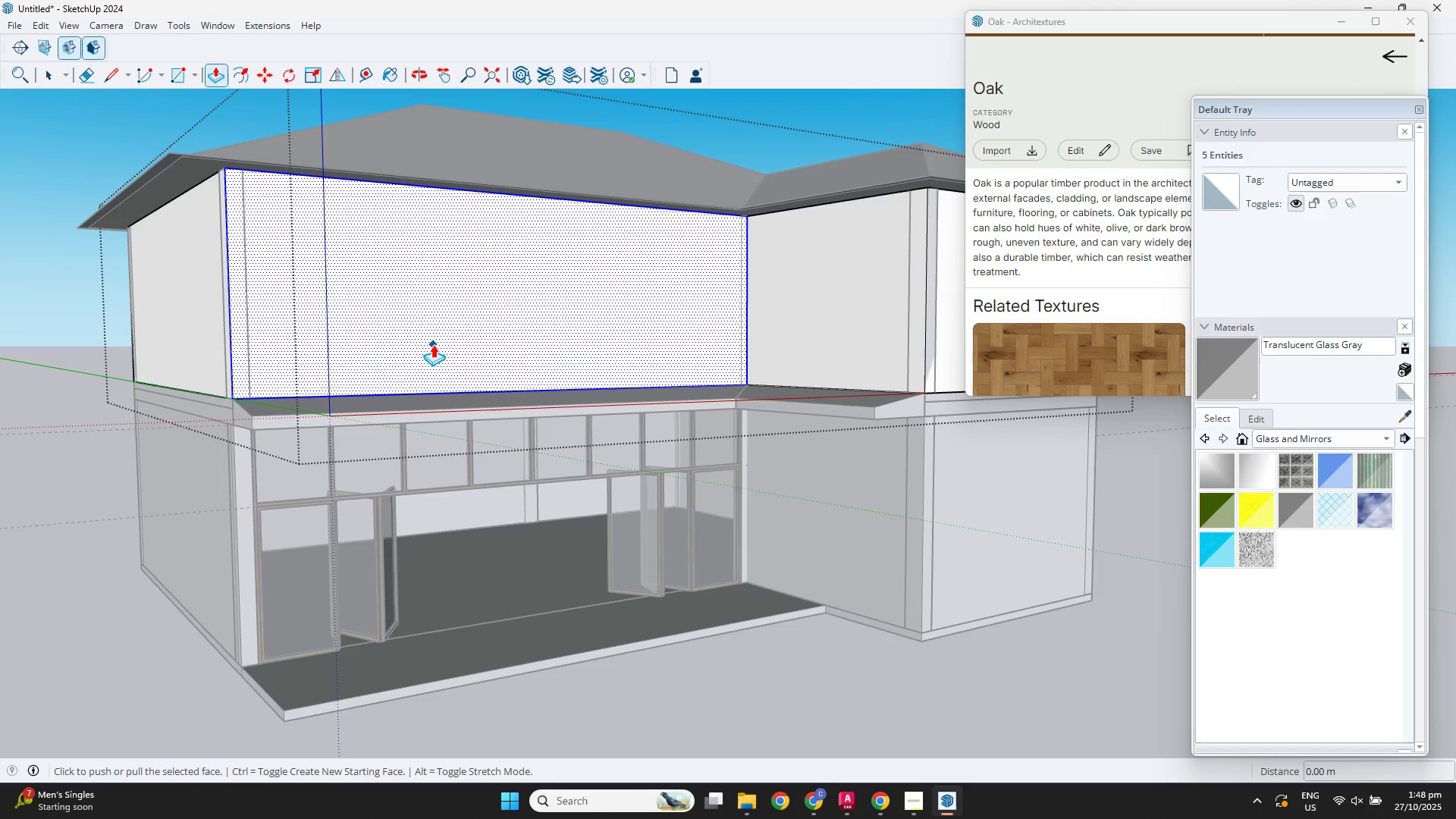 
left_click([433, 344])
 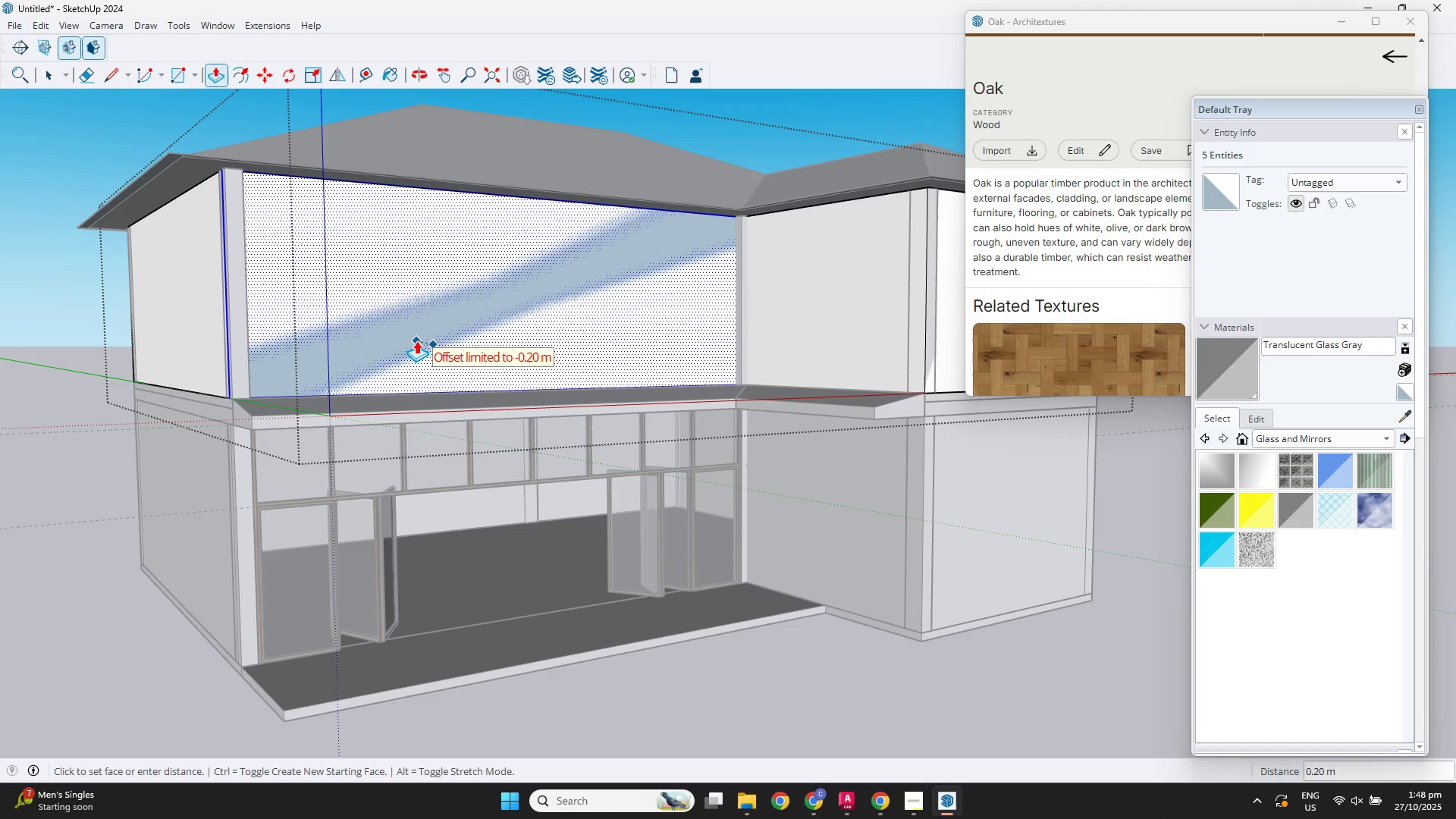 
left_click([416, 340])
 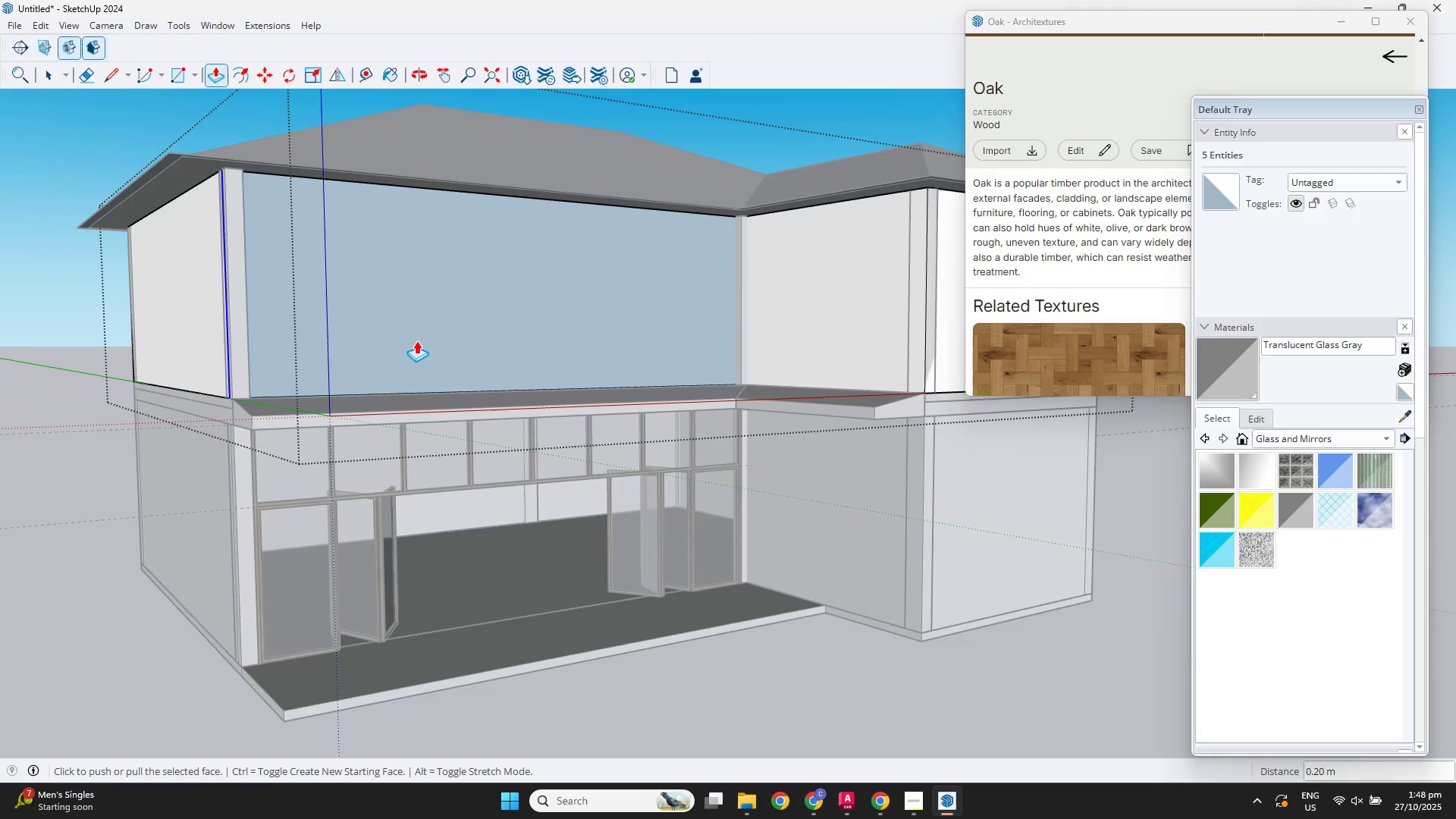 
scroll: coordinate [416, 340], scroll_direction: down, amount: 2.0
 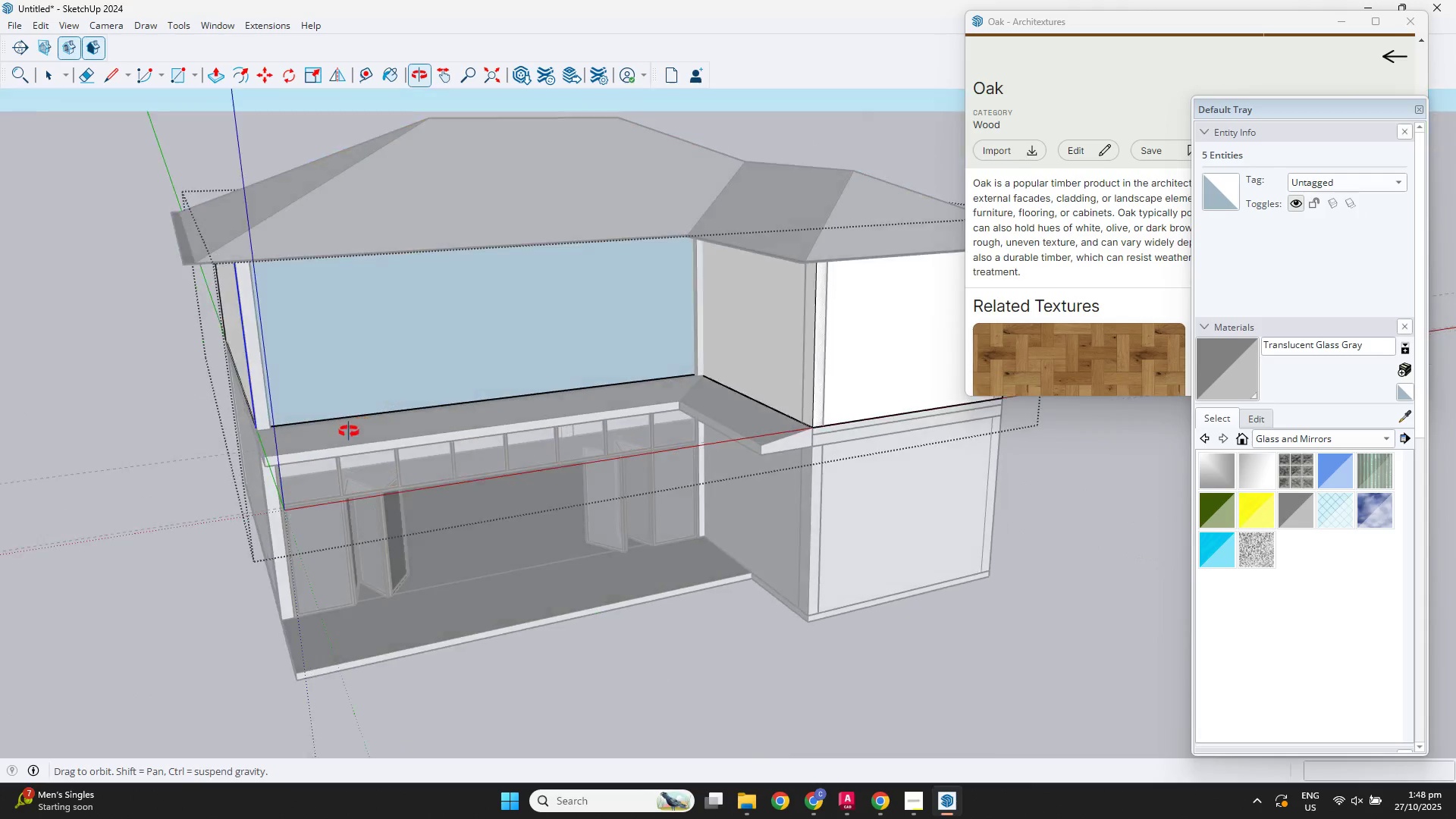 
key(Space)
 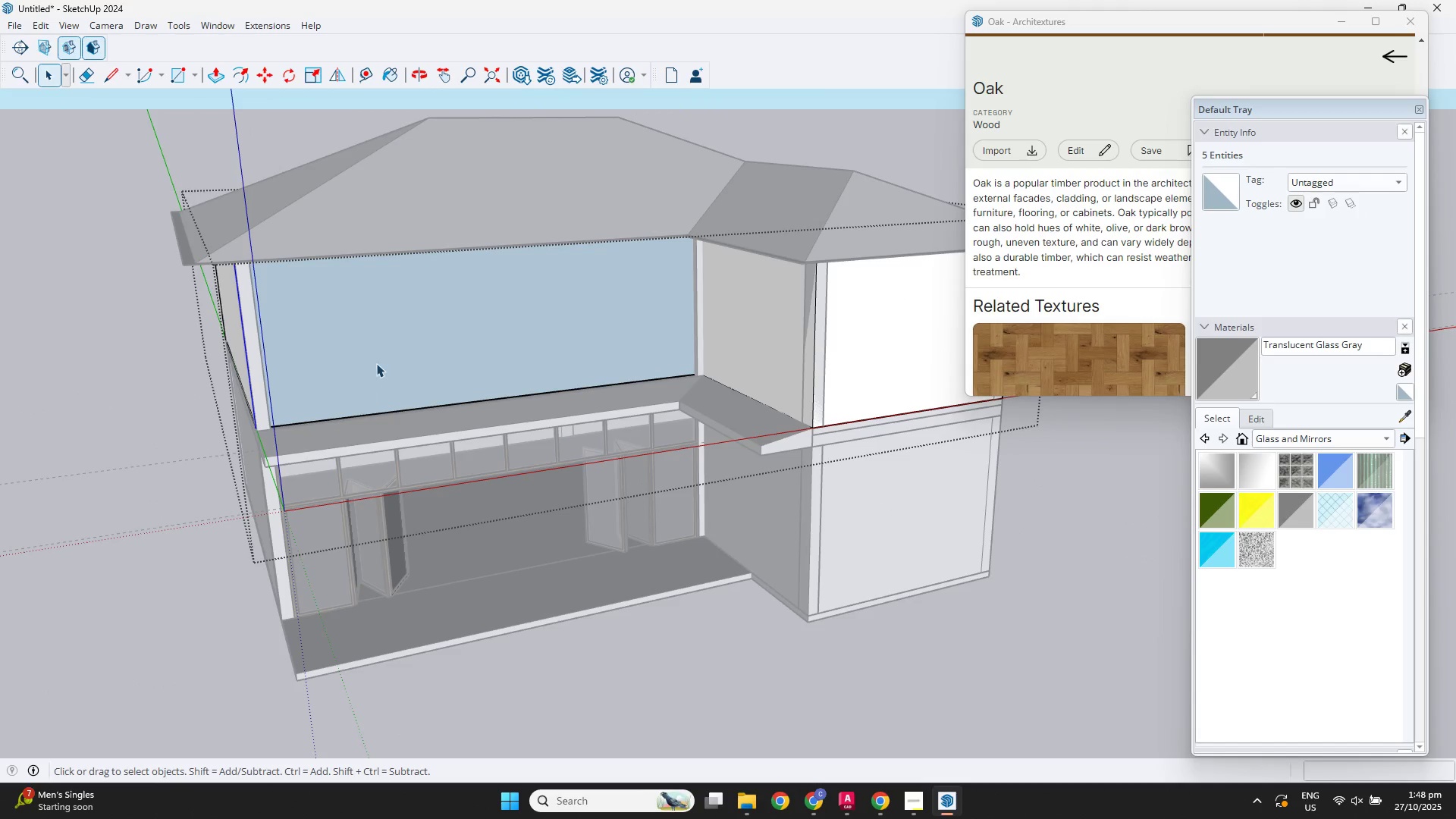 
left_click([376, 363])
 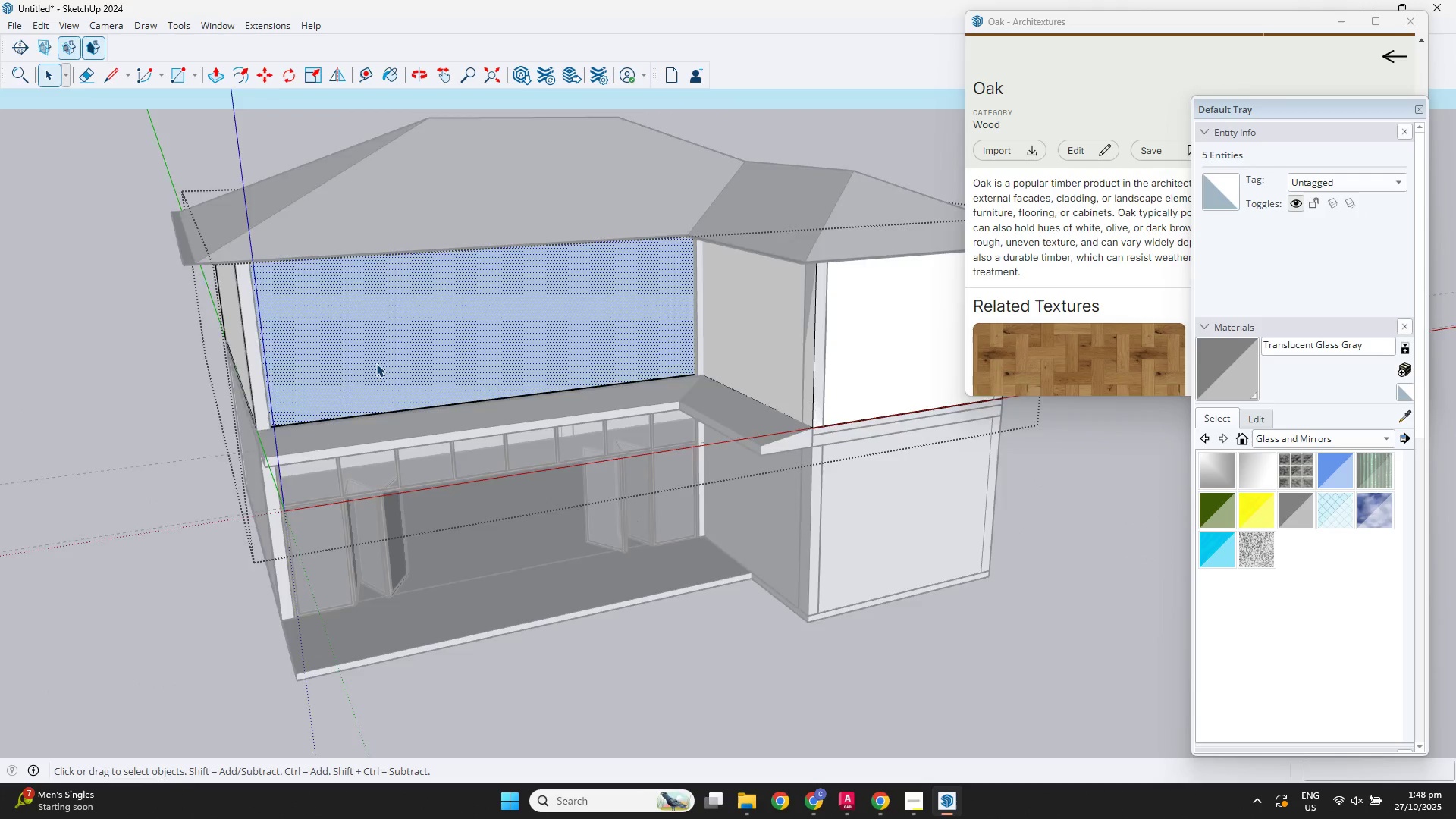 
scroll: coordinate [381, 369], scroll_direction: down, amount: 5.0
 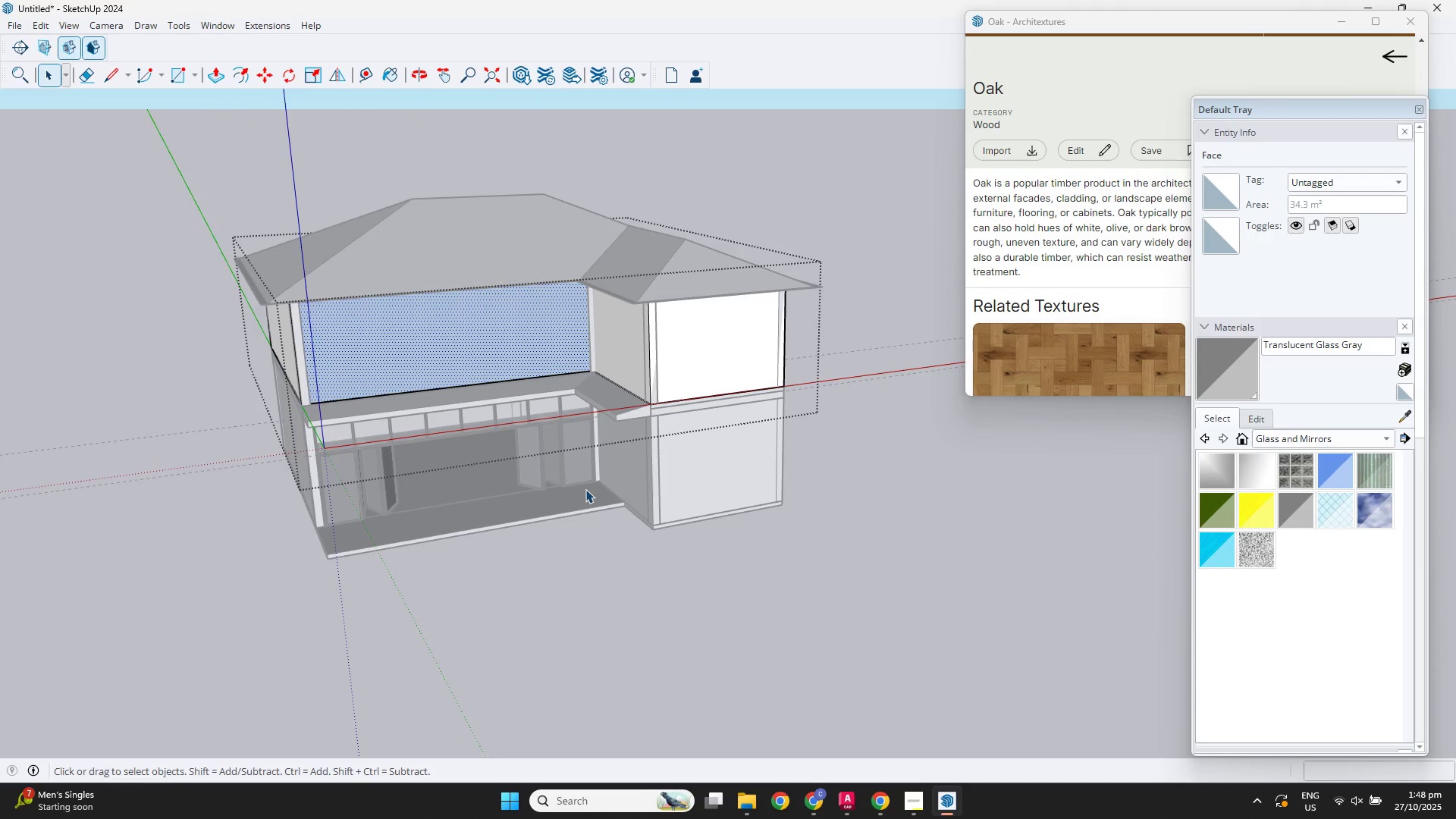 
key(F3)
 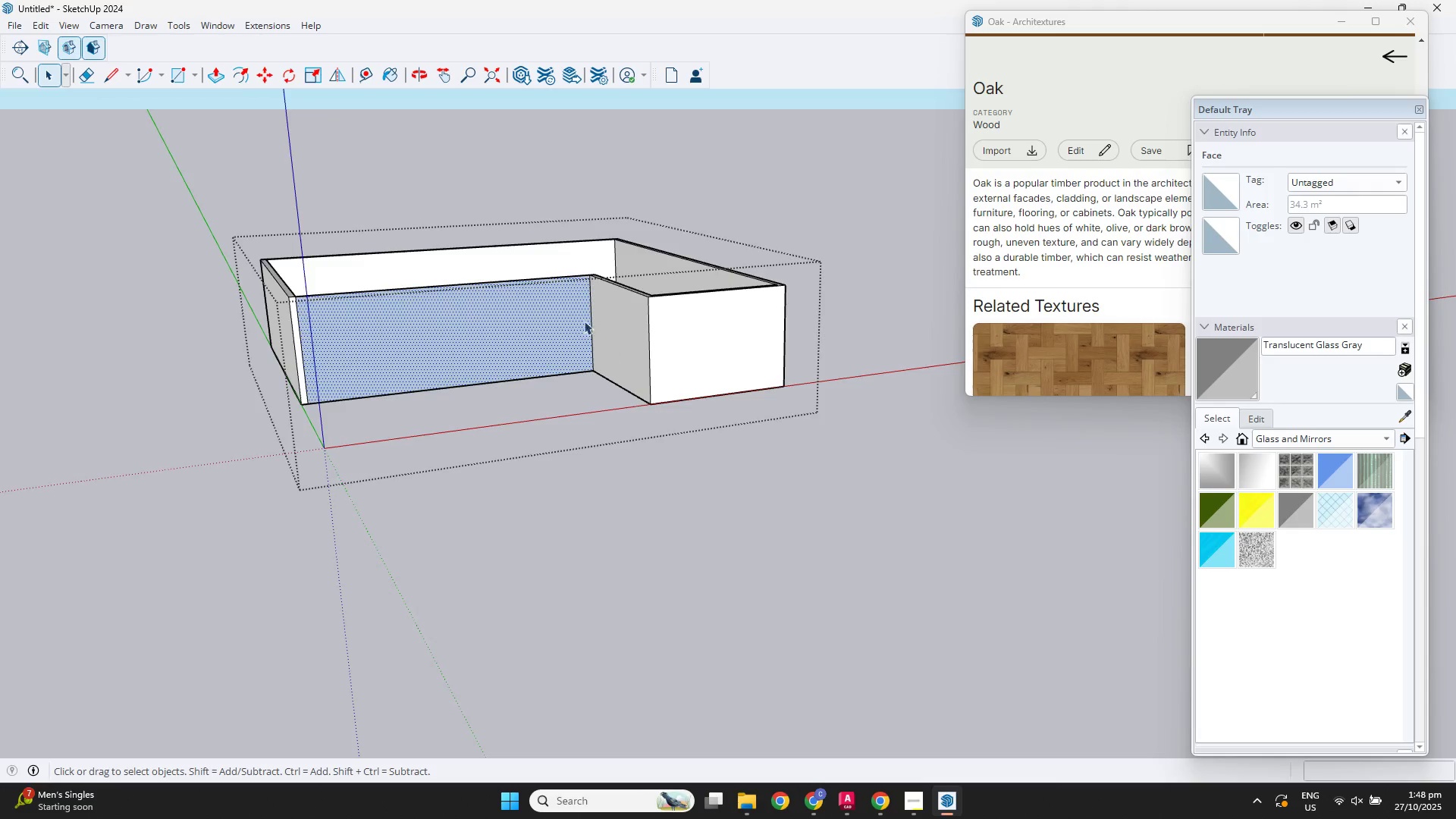 
scroll: coordinate [571, 309], scroll_direction: up, amount: 4.0
 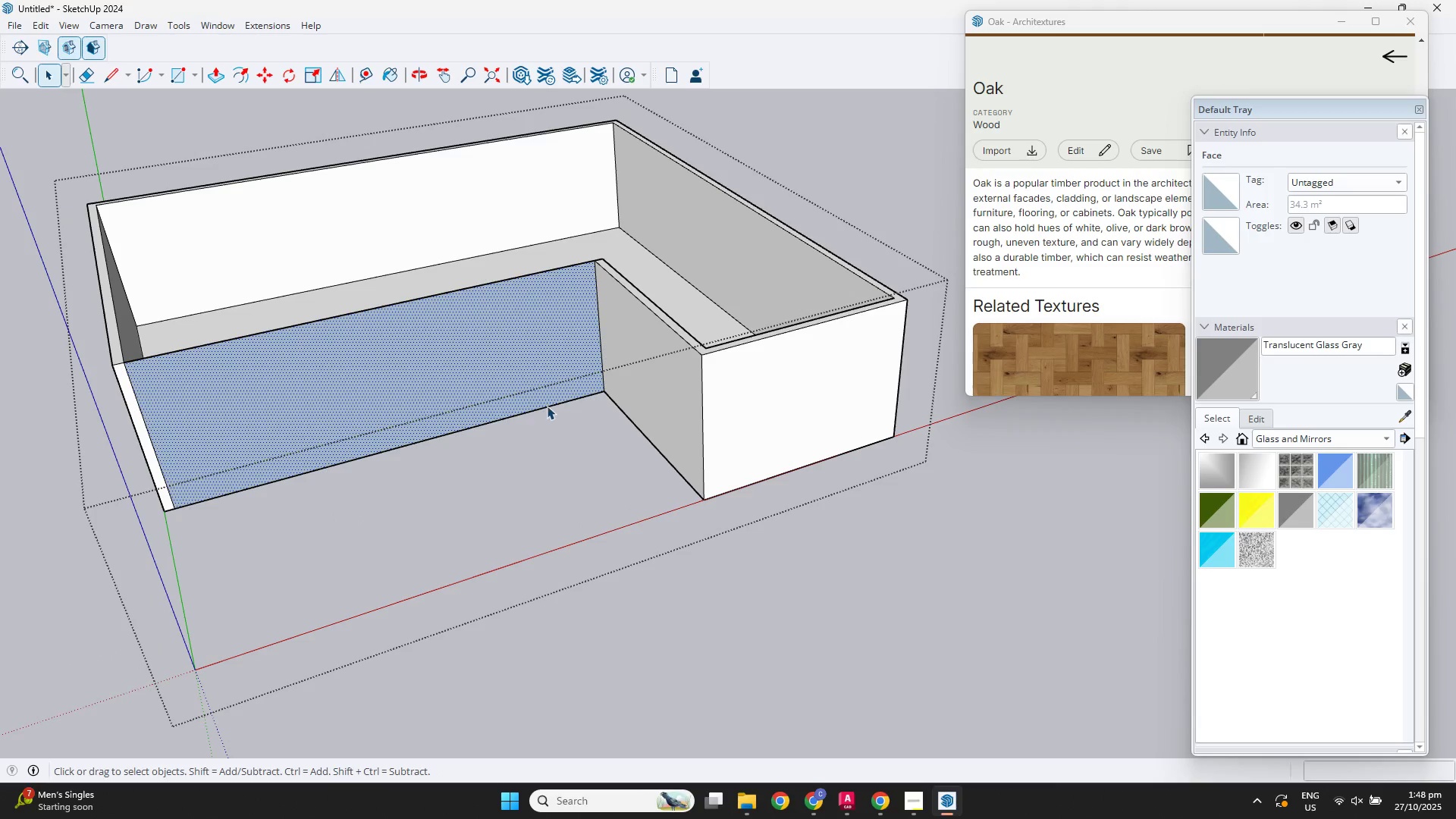 
key(E)
 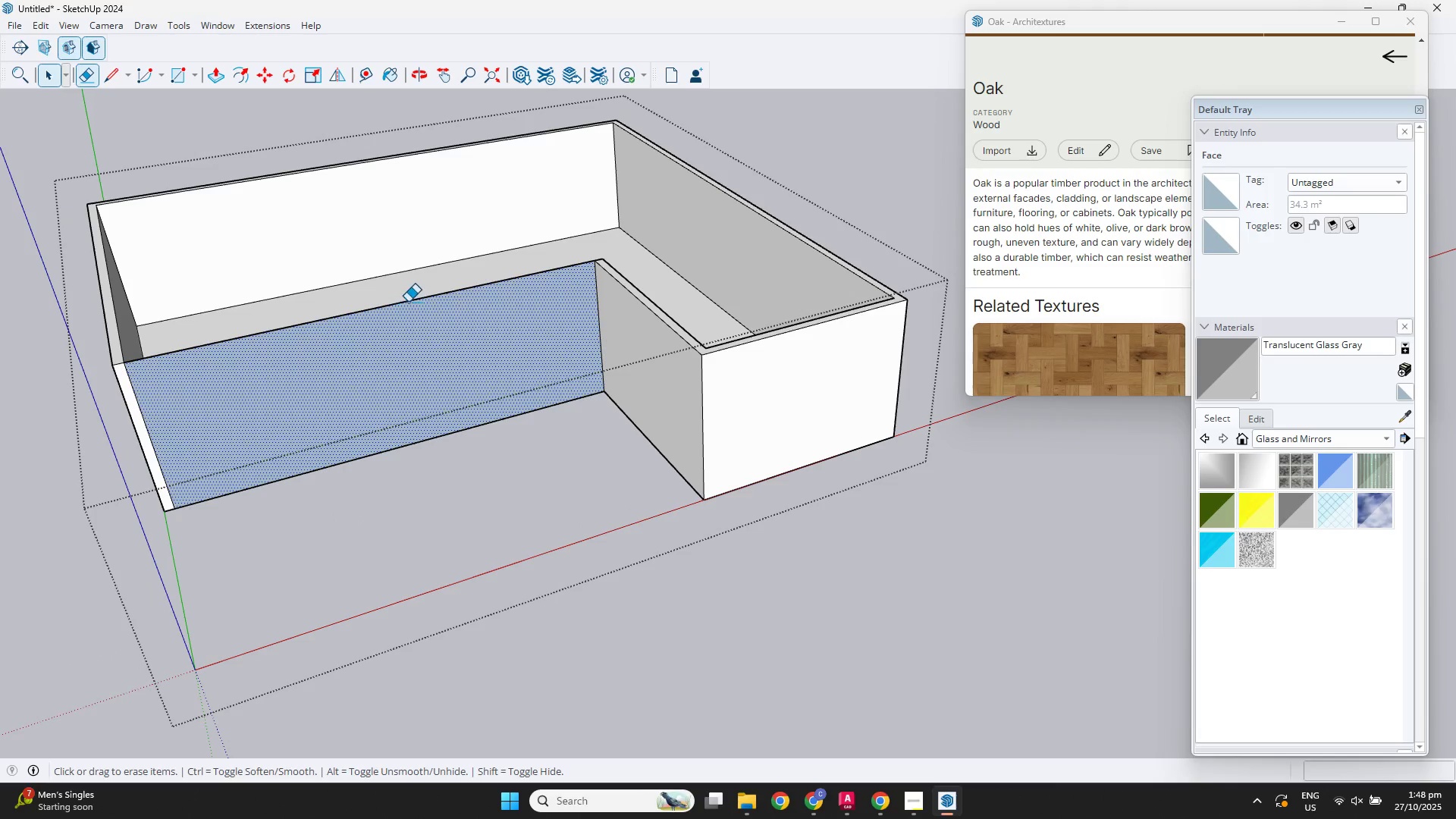 
left_click_drag(start_coordinate=[408, 302], to_coordinate=[457, 487])
 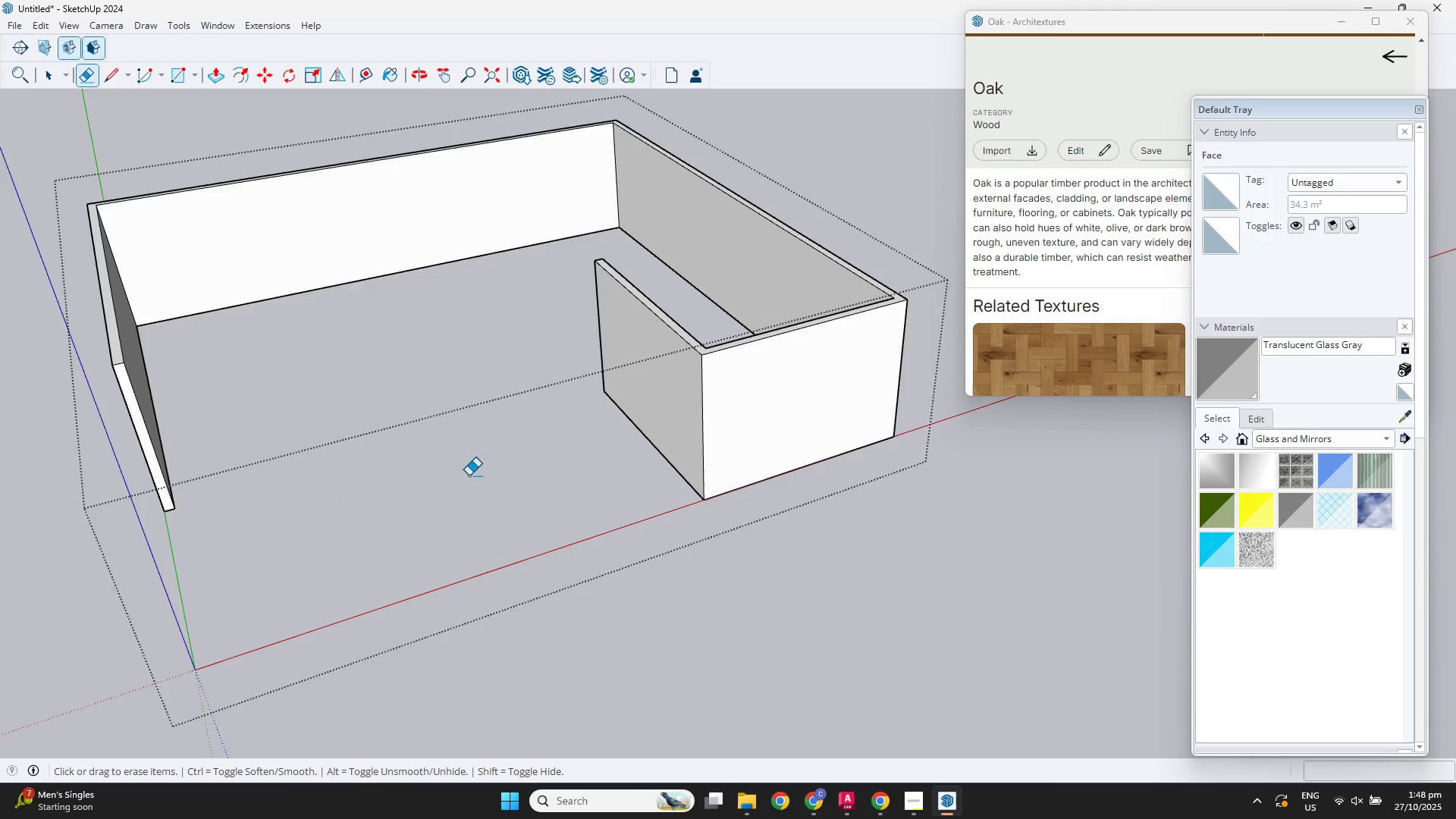 
scroll: coordinate [482, 468], scroll_direction: down, amount: 3.0
 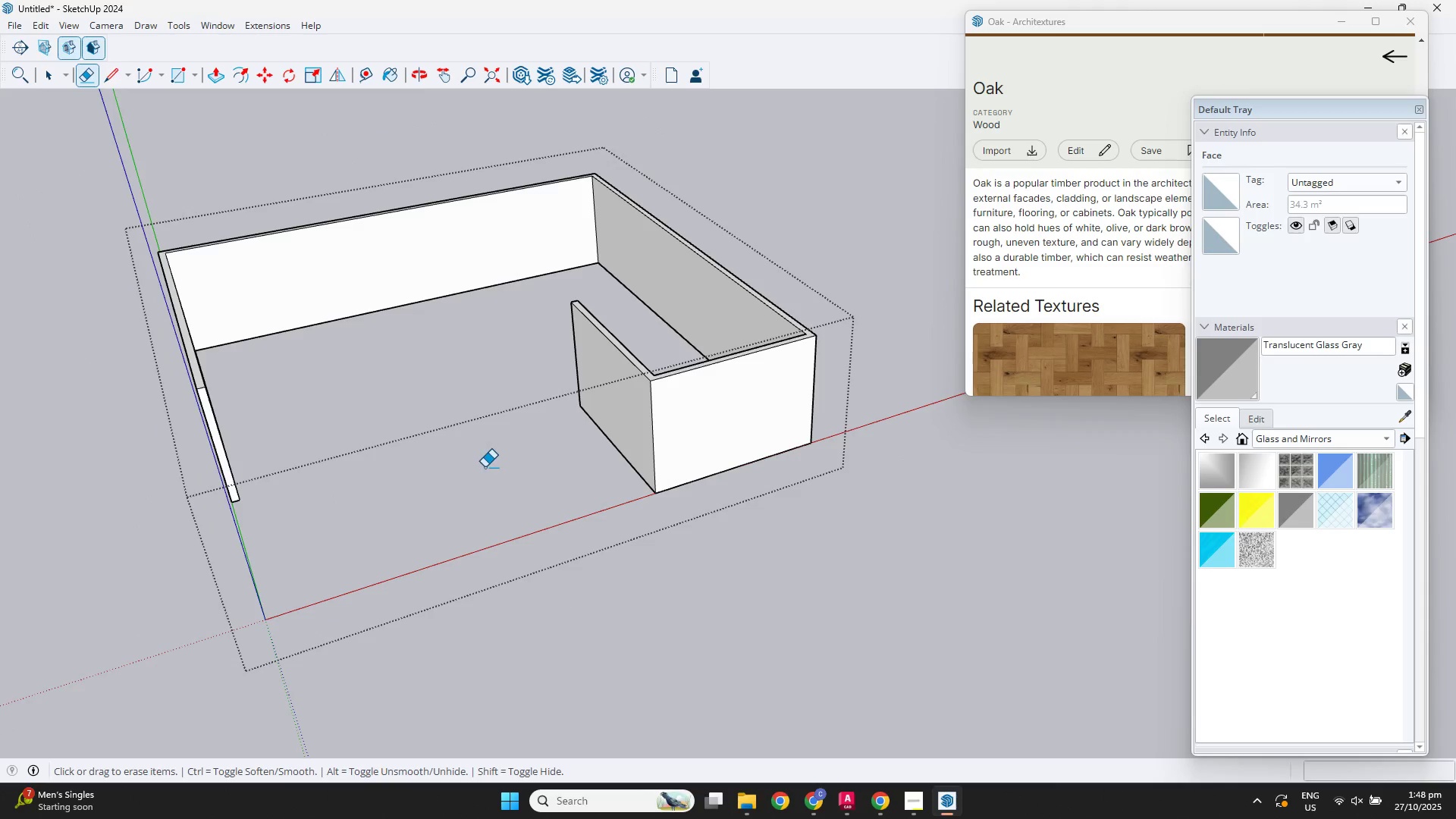 
key(Space)
 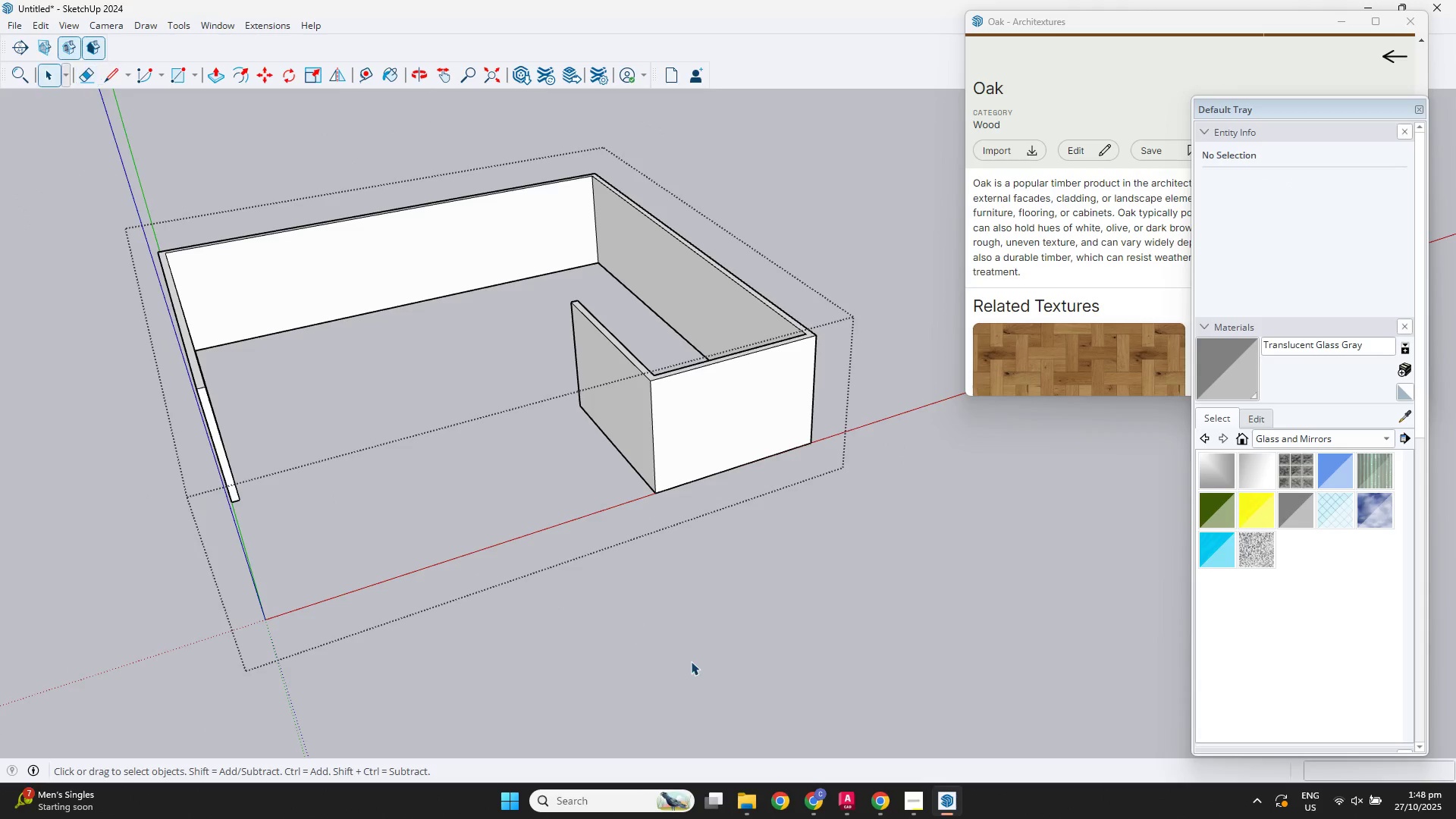 
left_click_drag(start_coordinate=[691, 661], to_coordinate=[691, 654])
 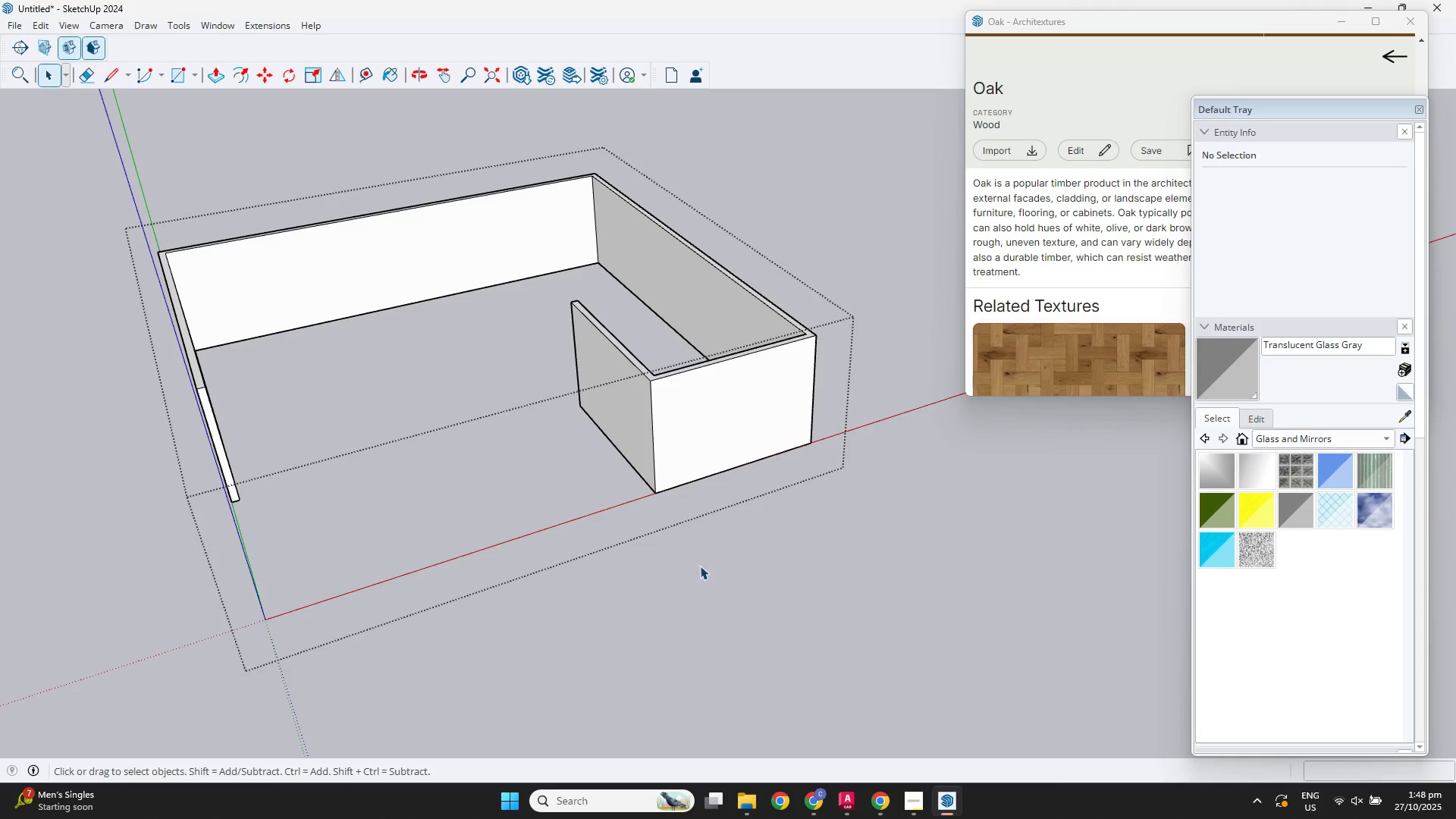 
double_click([946, 646])
 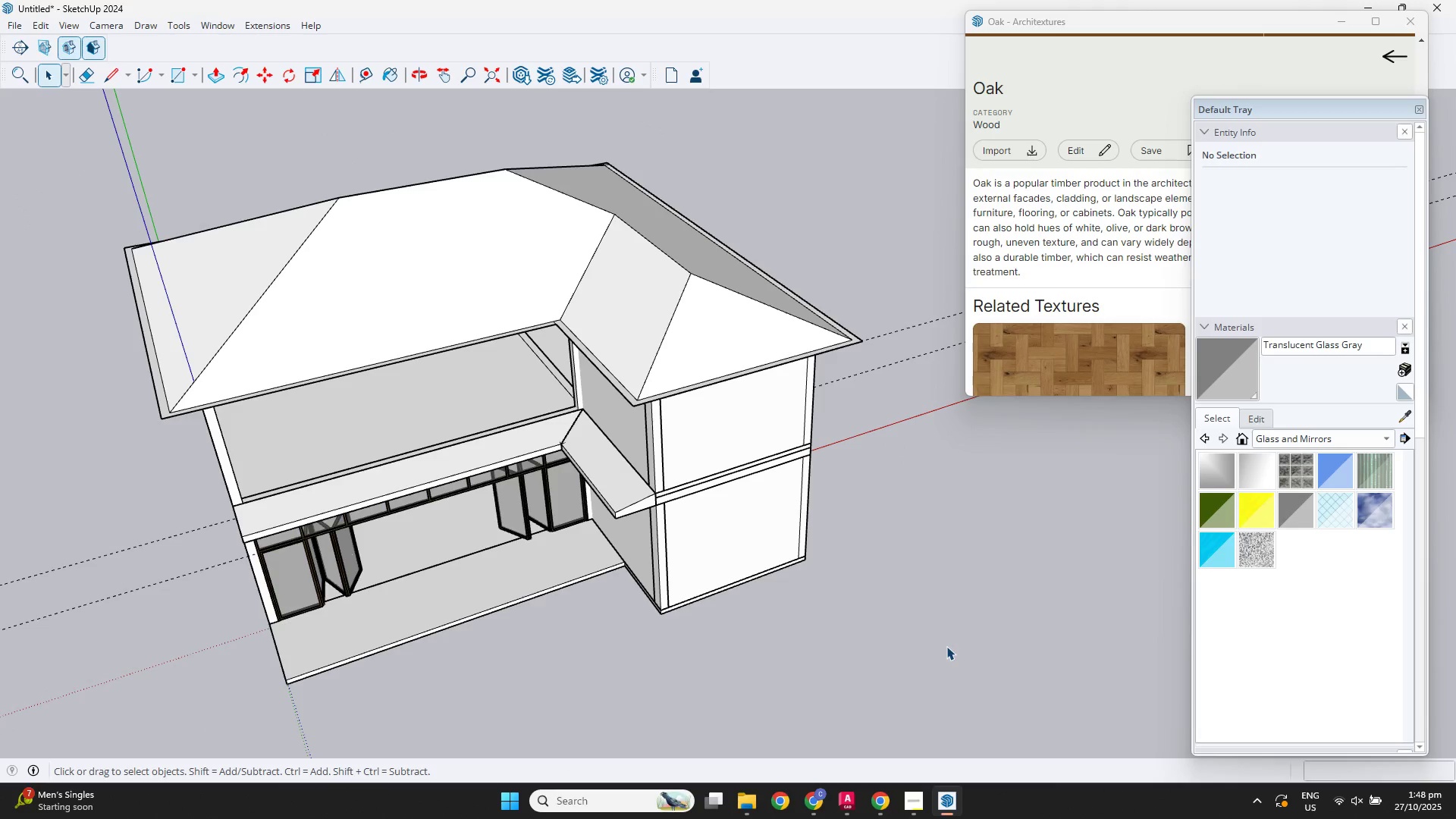 
triple_click([946, 646])
 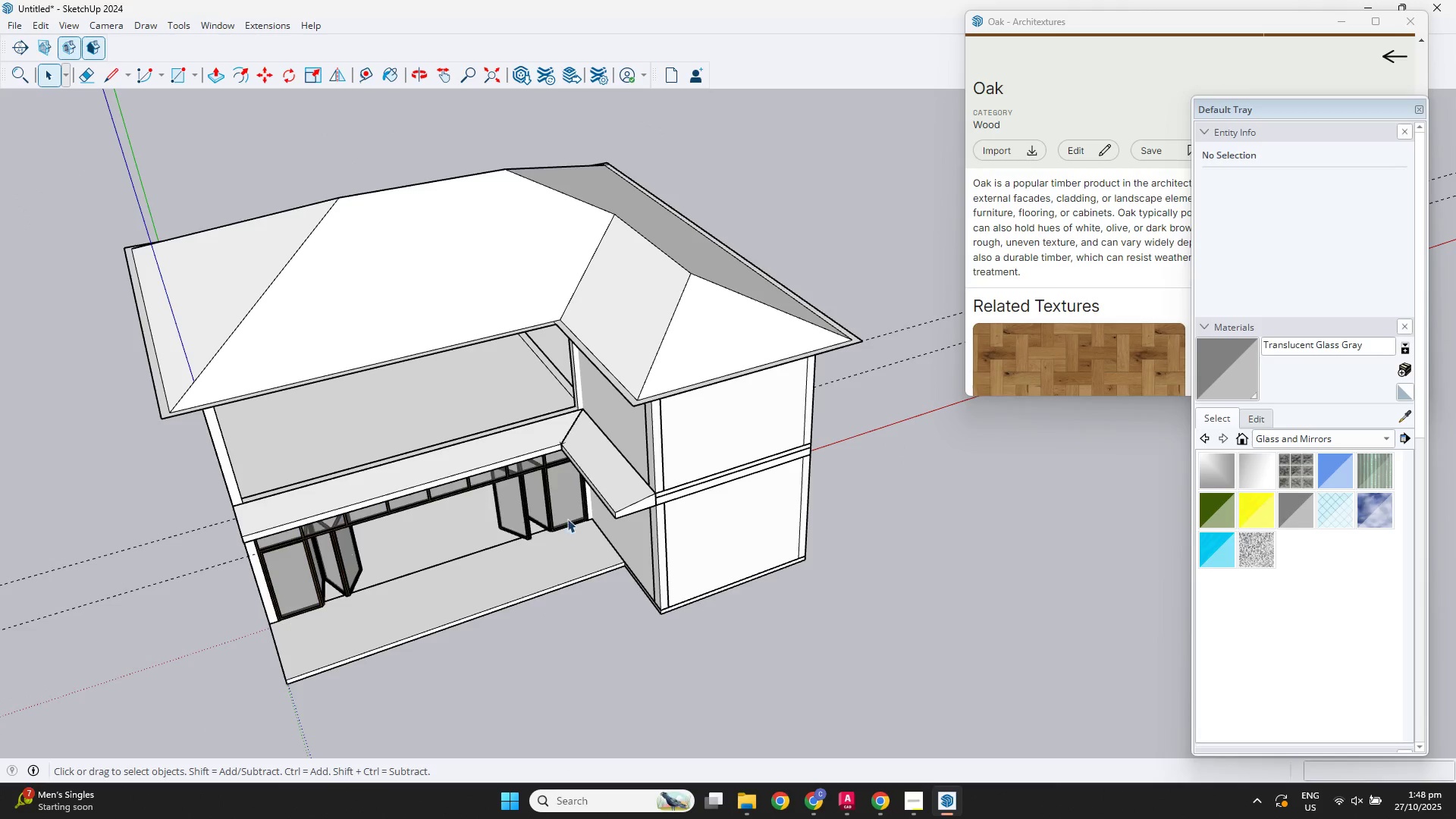 
key(Shift+ShiftLeft)
 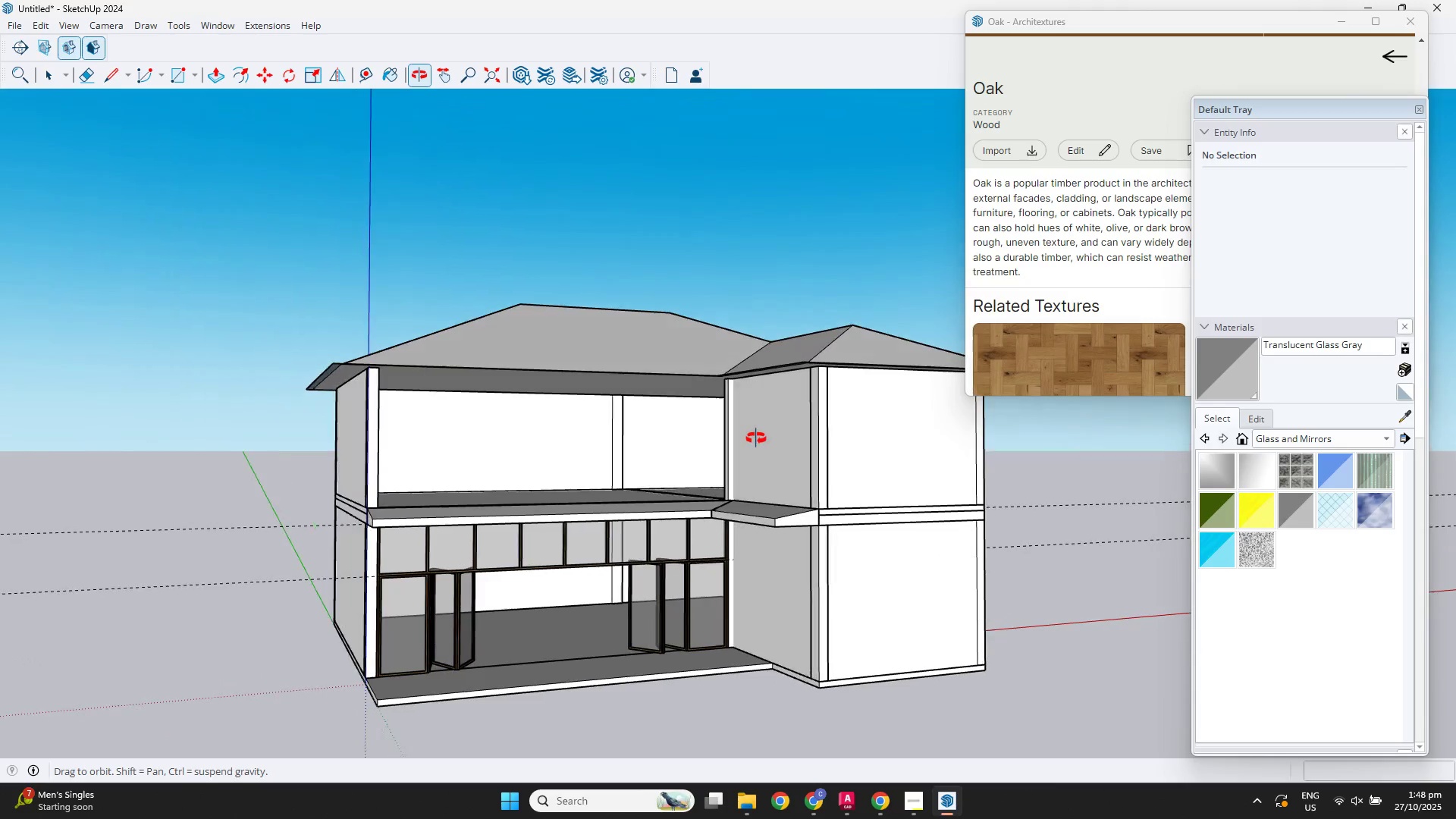 
scroll: coordinate [721, 447], scroll_direction: up, amount: 4.0
 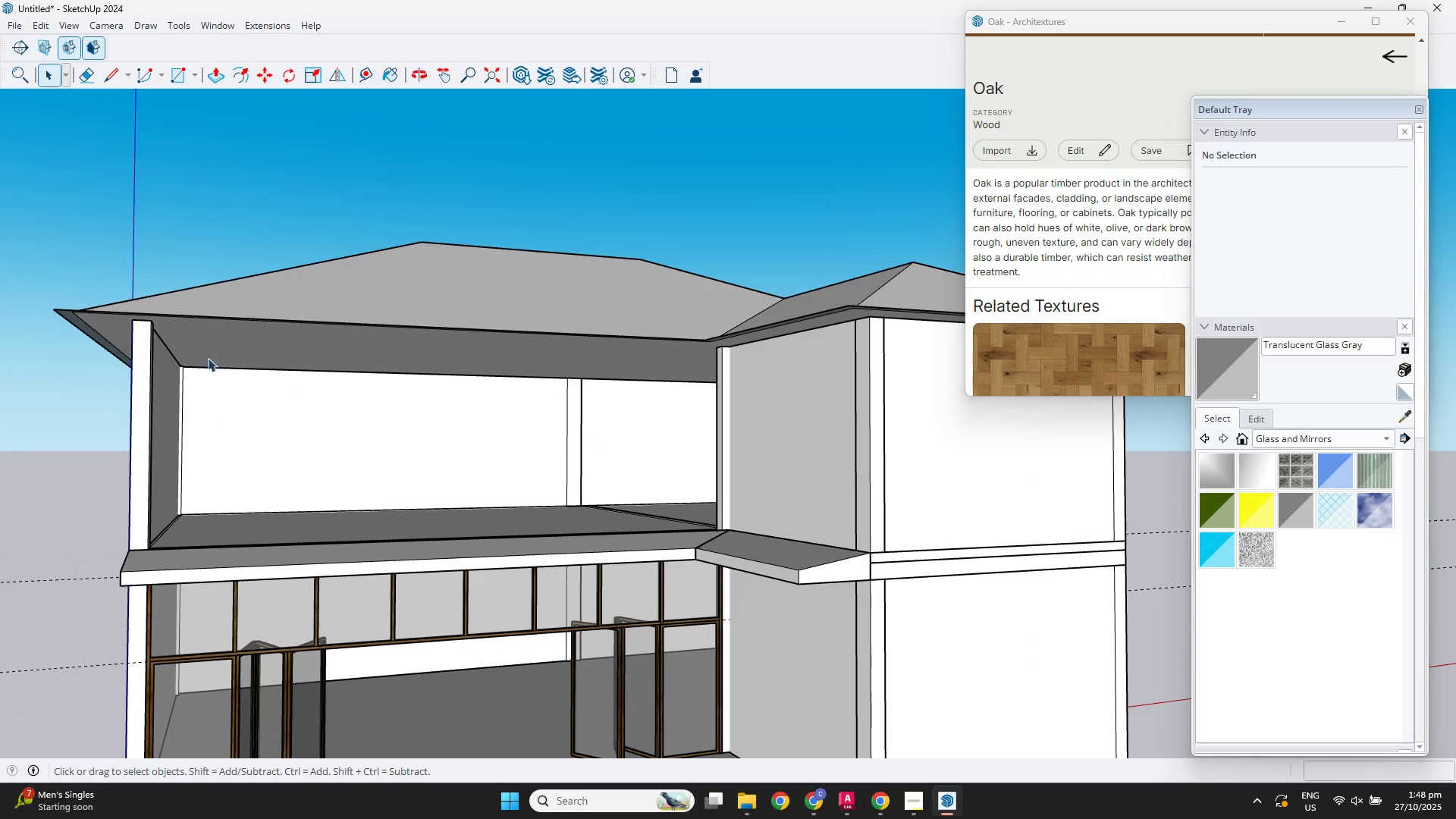 
key(R)
 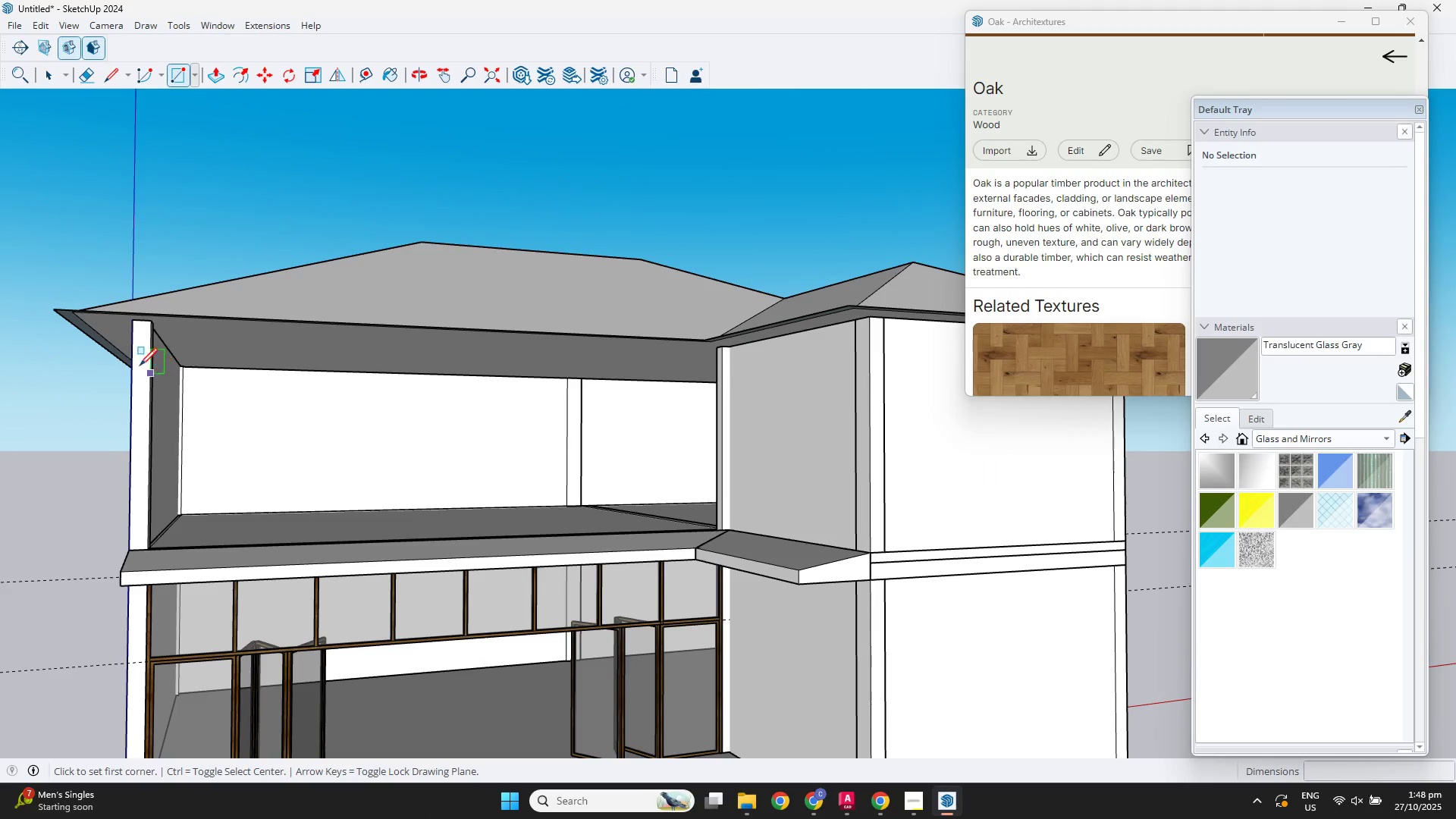 
scroll: coordinate [813, 601], scroll_direction: up, amount: 5.0
 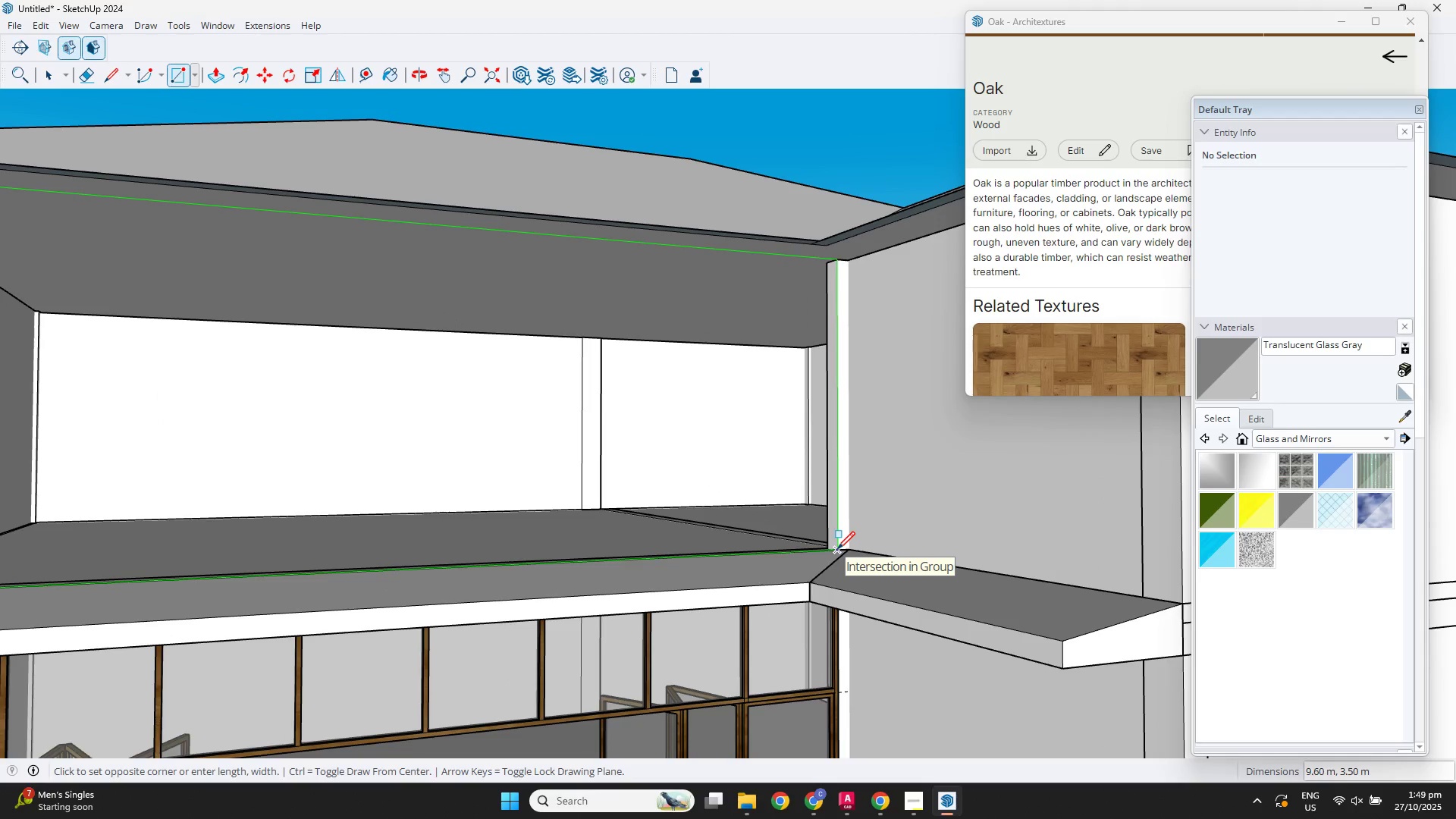 
key(Escape)
 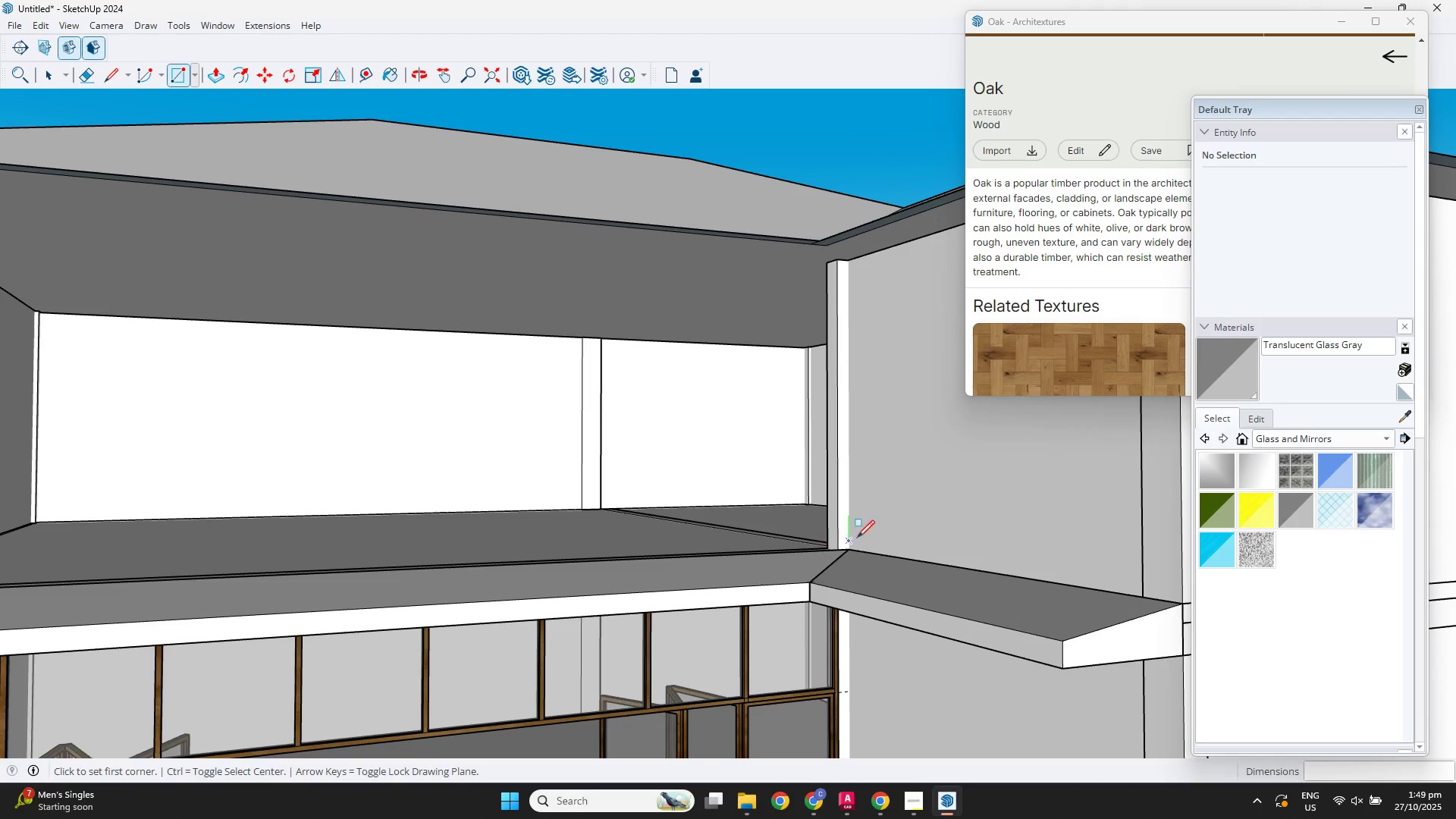 
key(Space)
 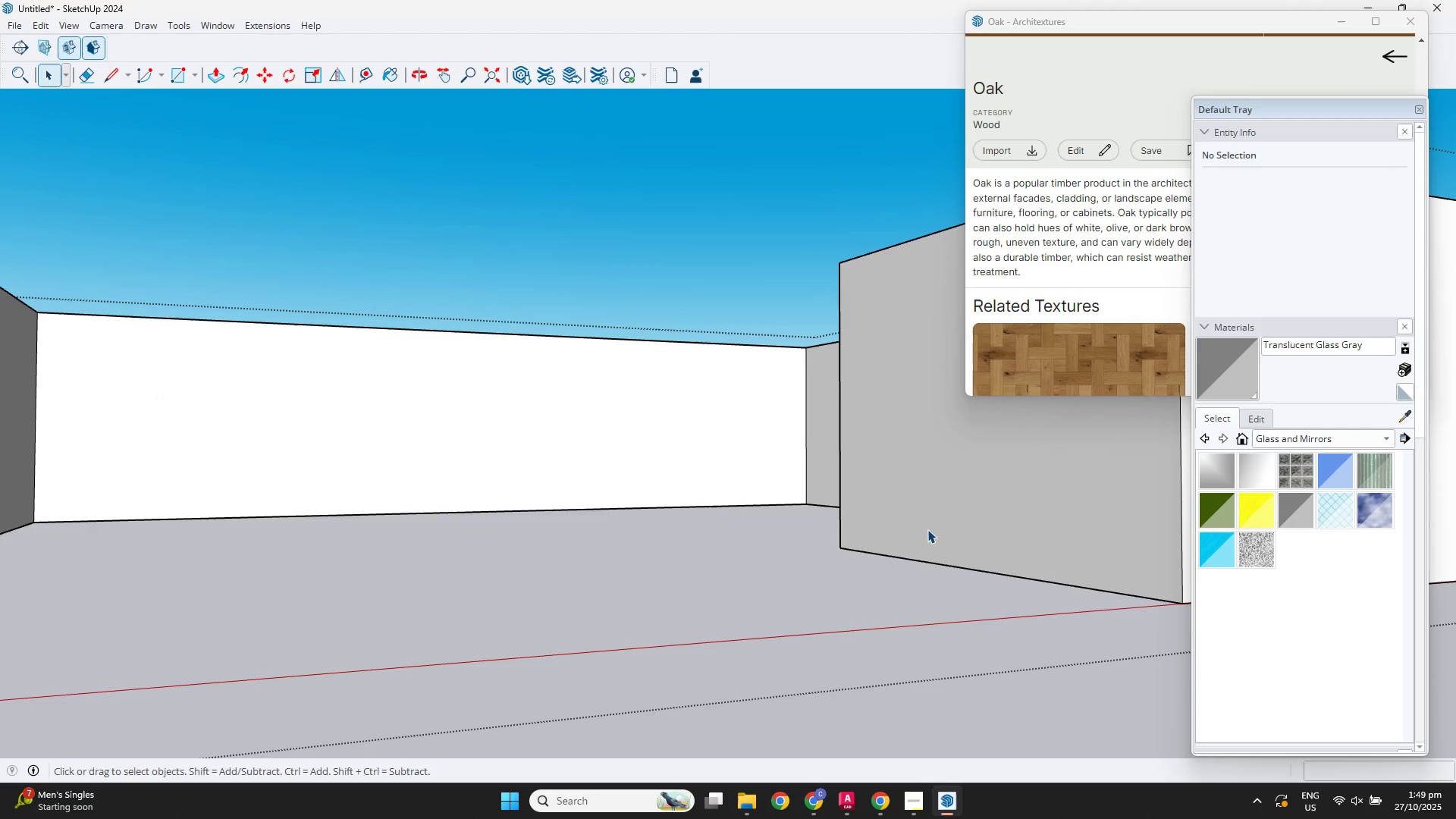 
double_click([927, 529])
 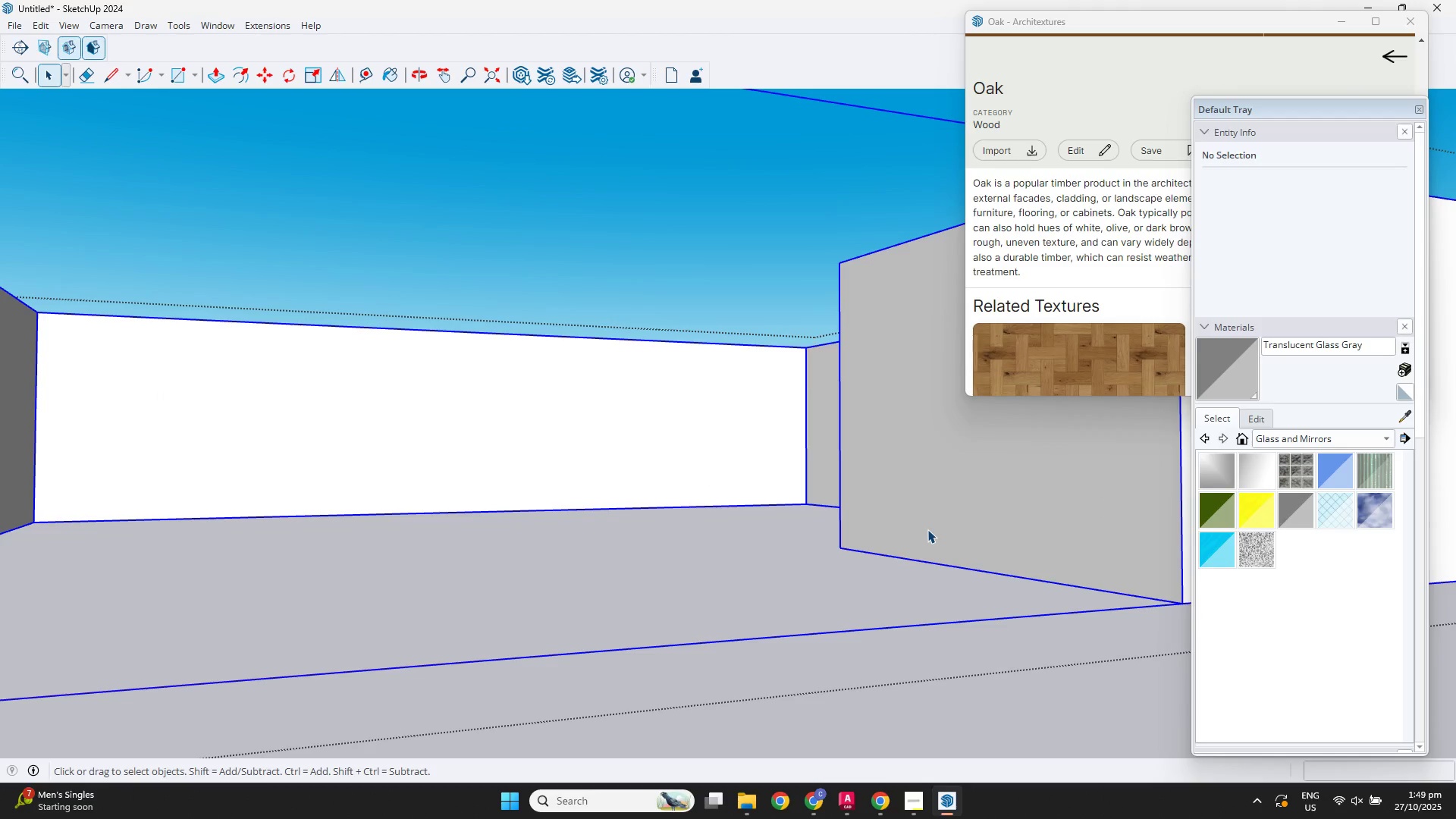 
triple_click([927, 529])
 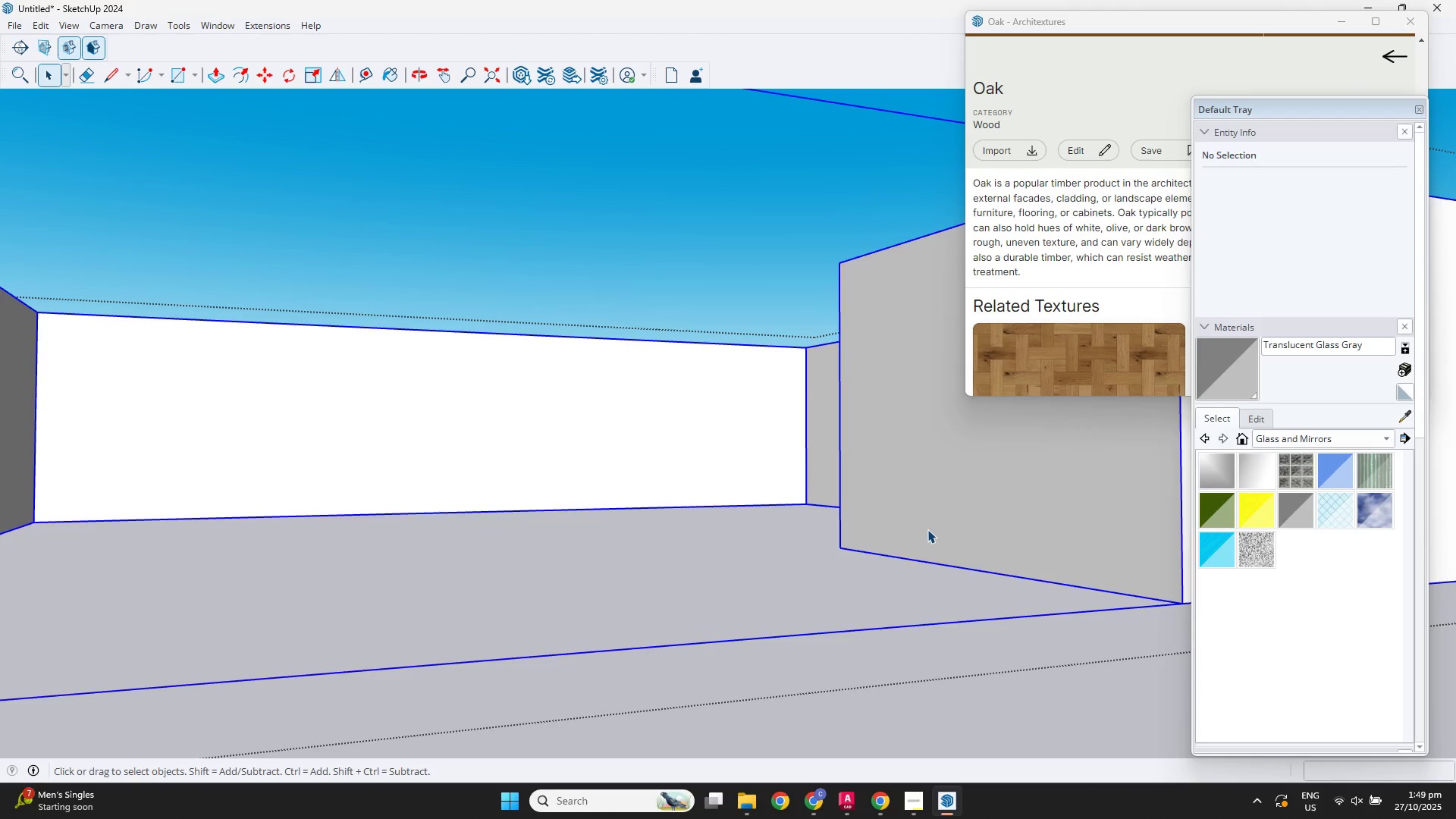 
scroll: coordinate [927, 529], scroll_direction: down, amount: 2.0
 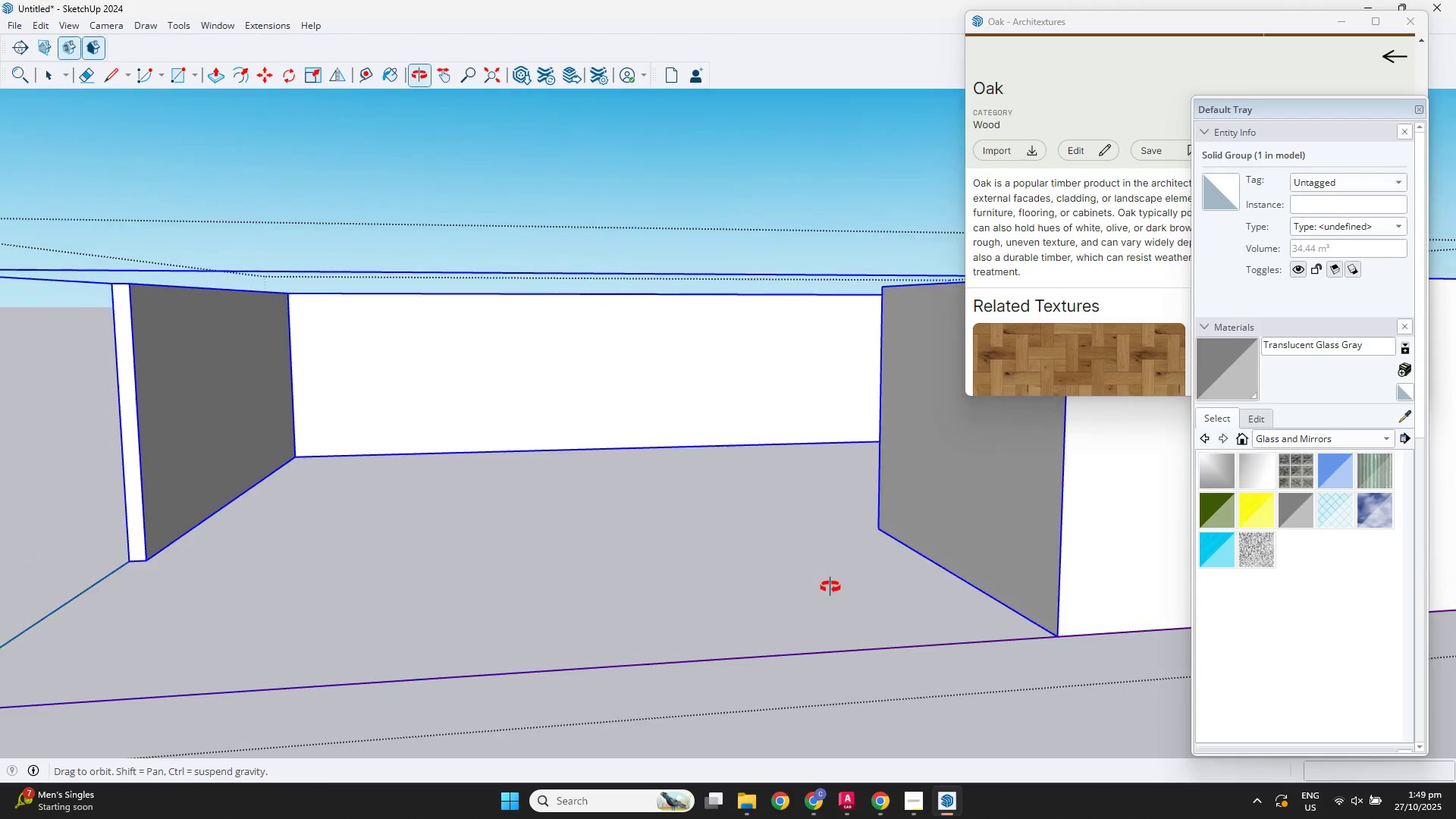 
key(Control+Z)
 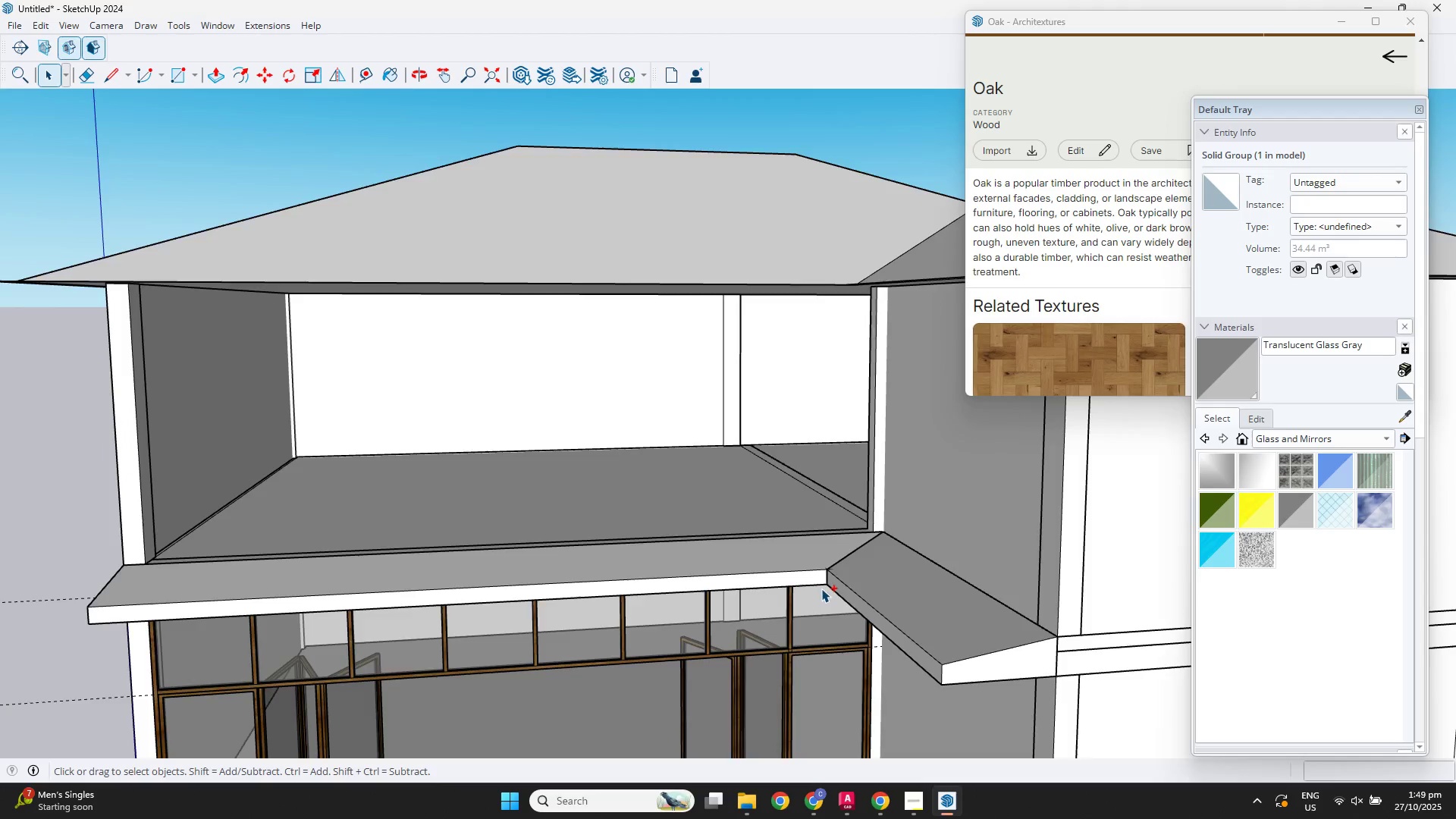 
key(Control+Z)
 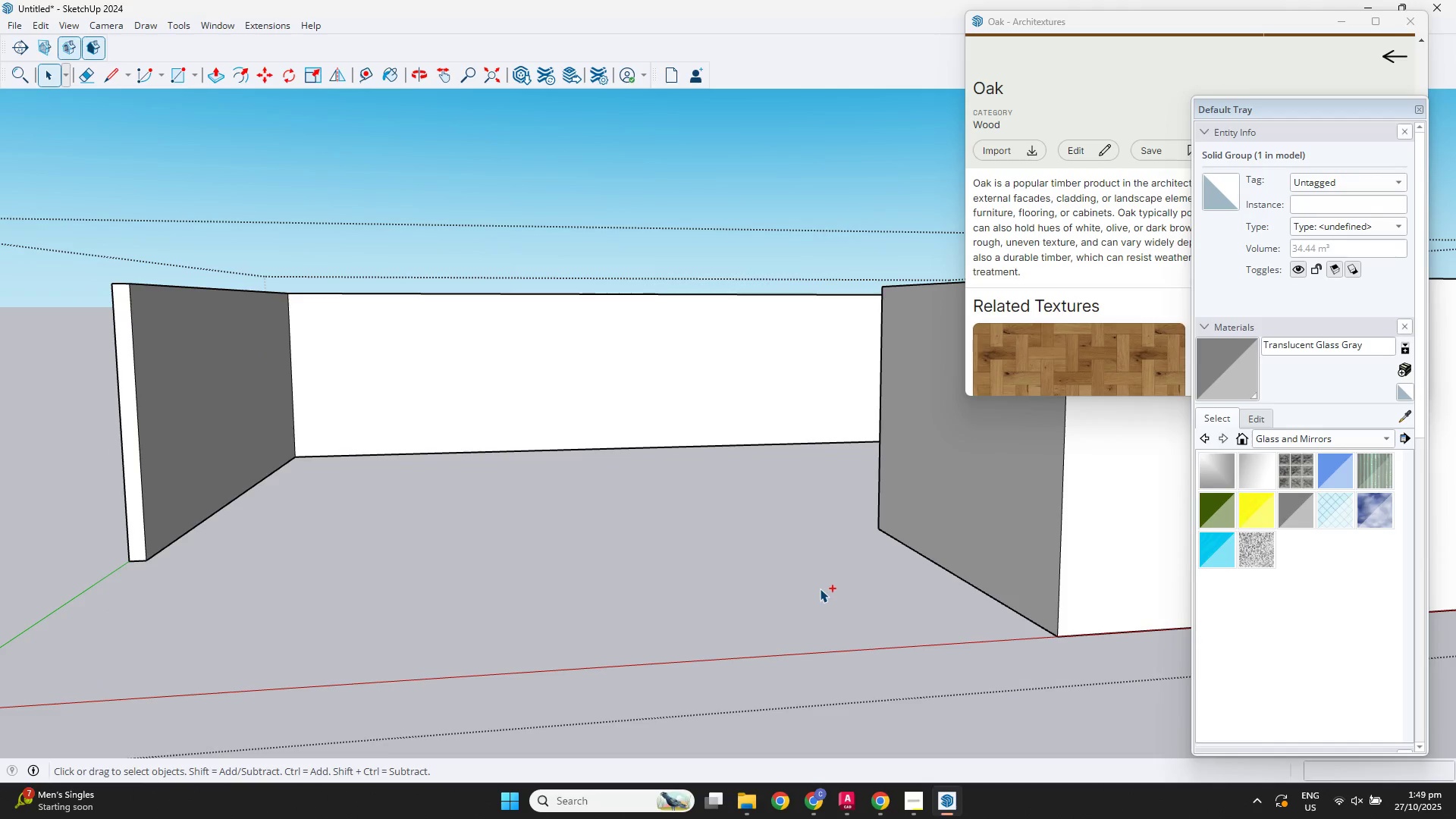 
key(Control+Z)
 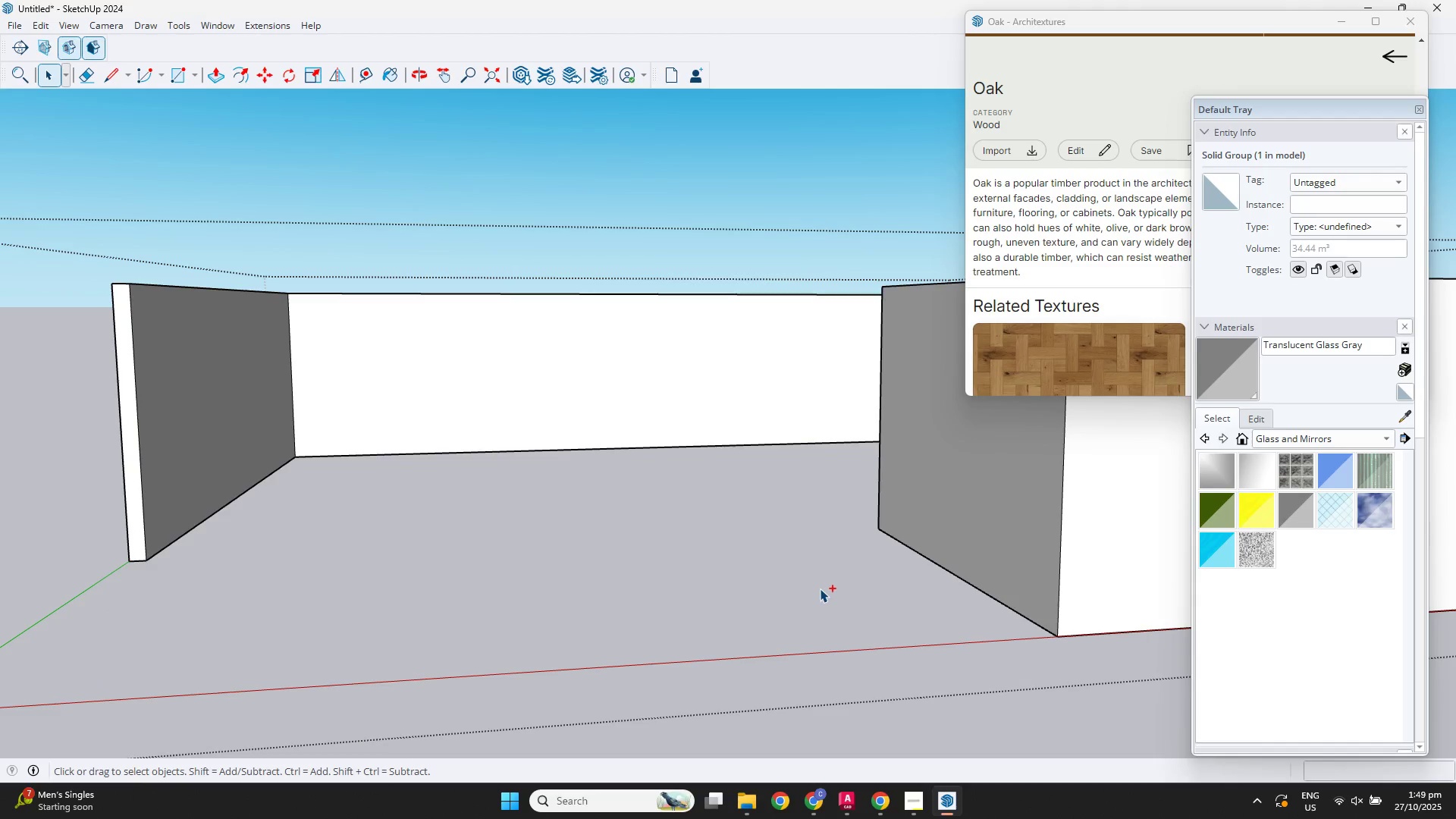 
key(Control+Z)
 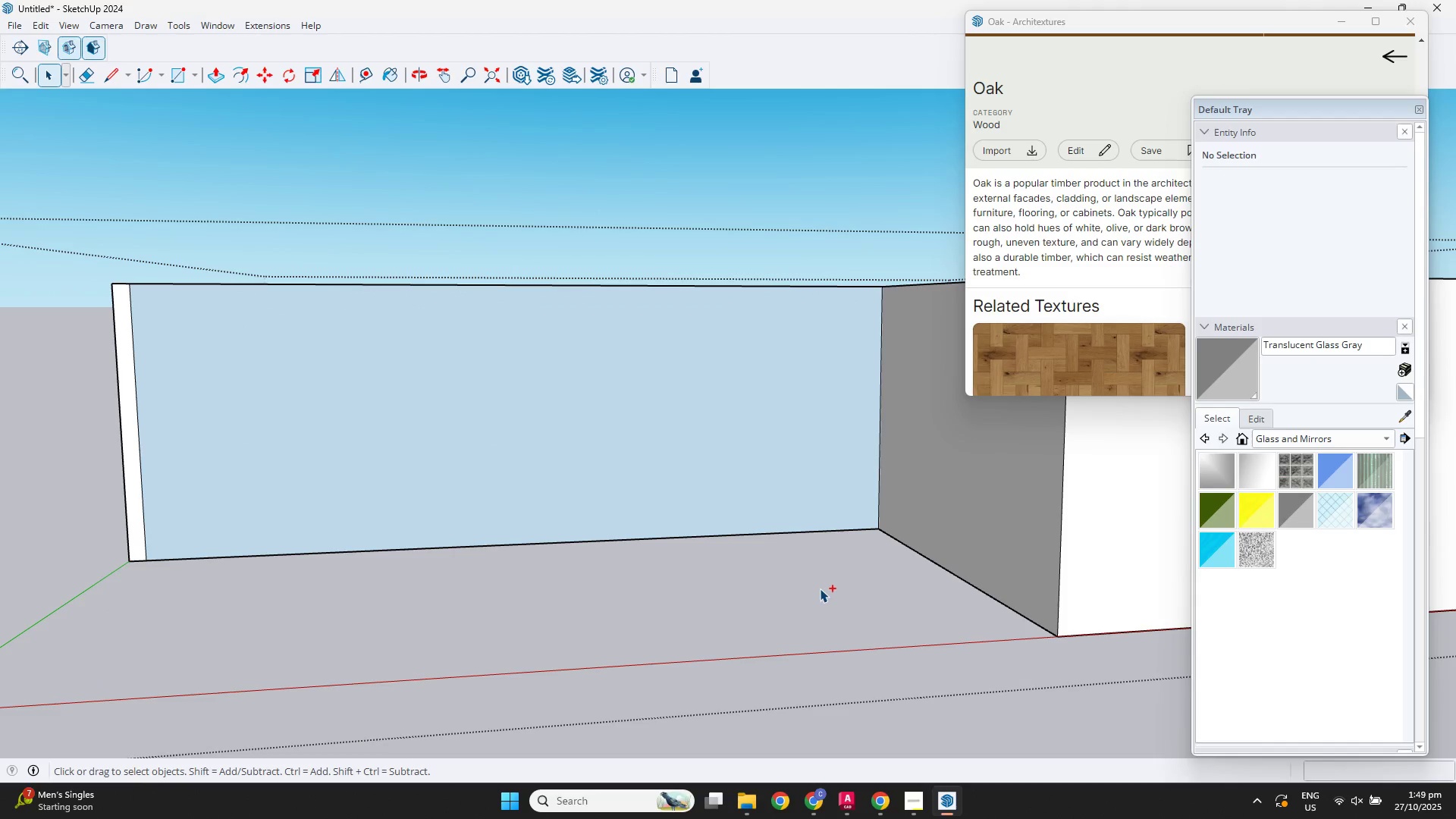 
key(Control+Z)
 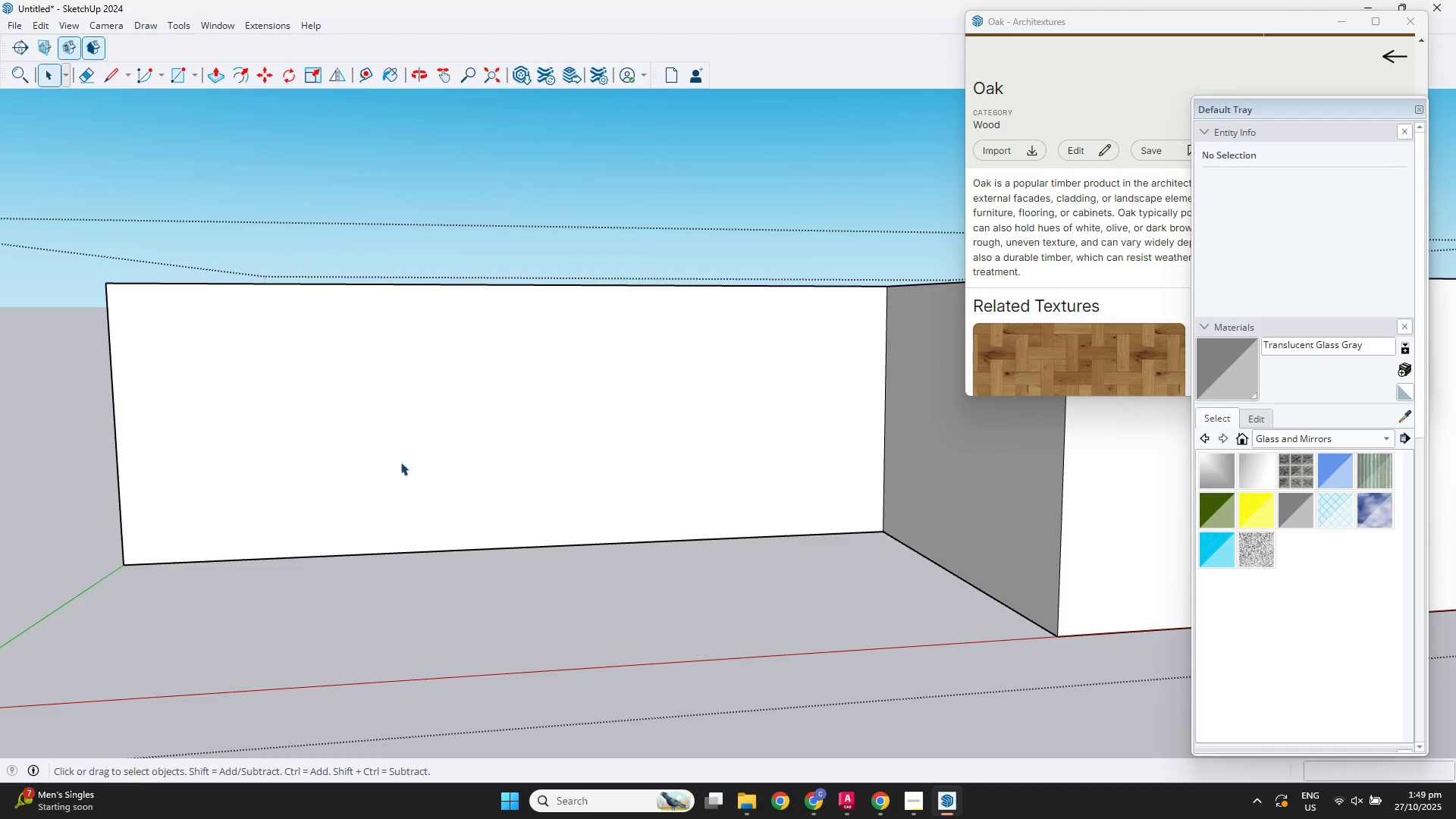 
scroll: coordinate [321, 633], scroll_direction: down, amount: 3.0
 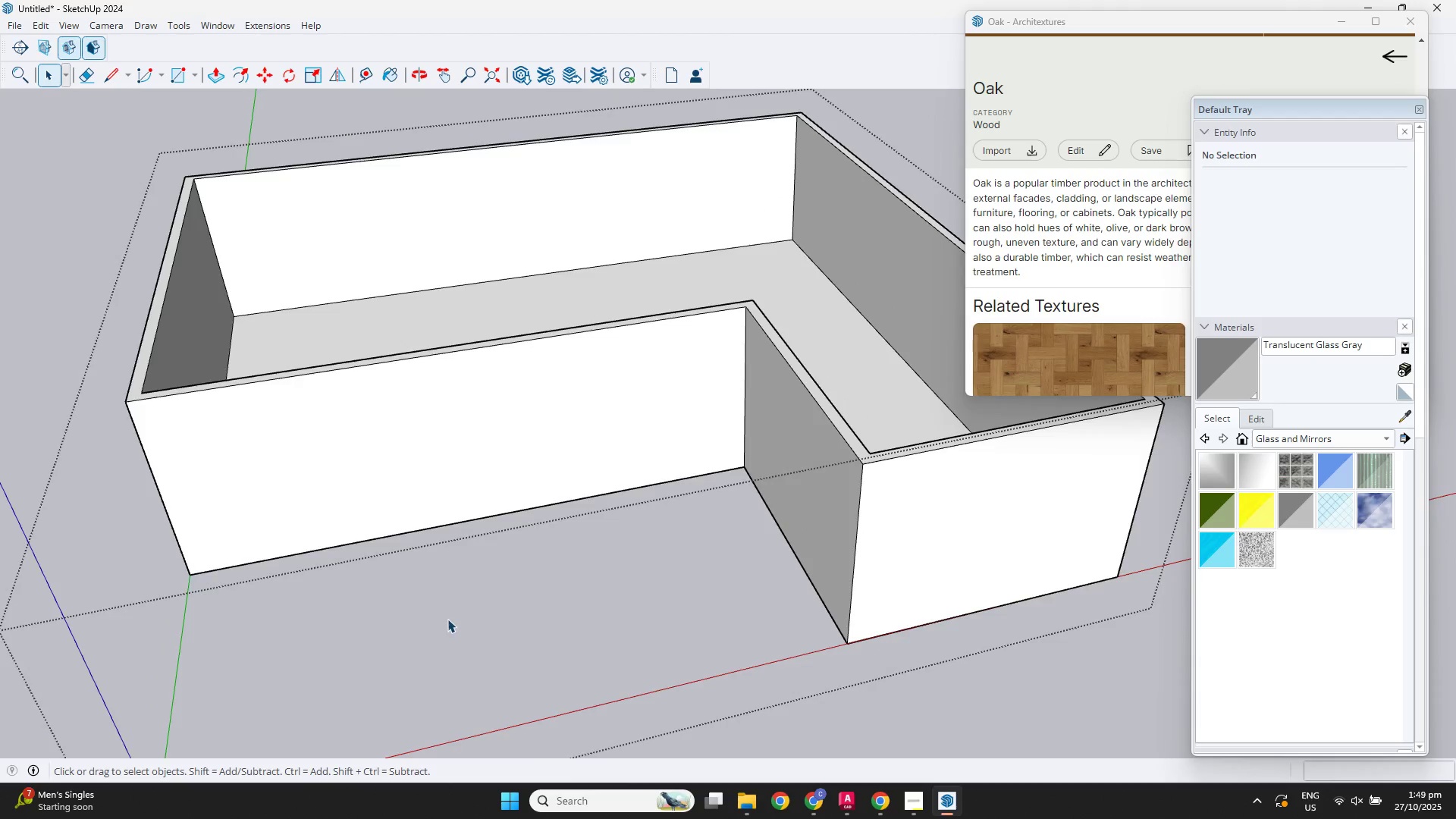 
key(Space)
 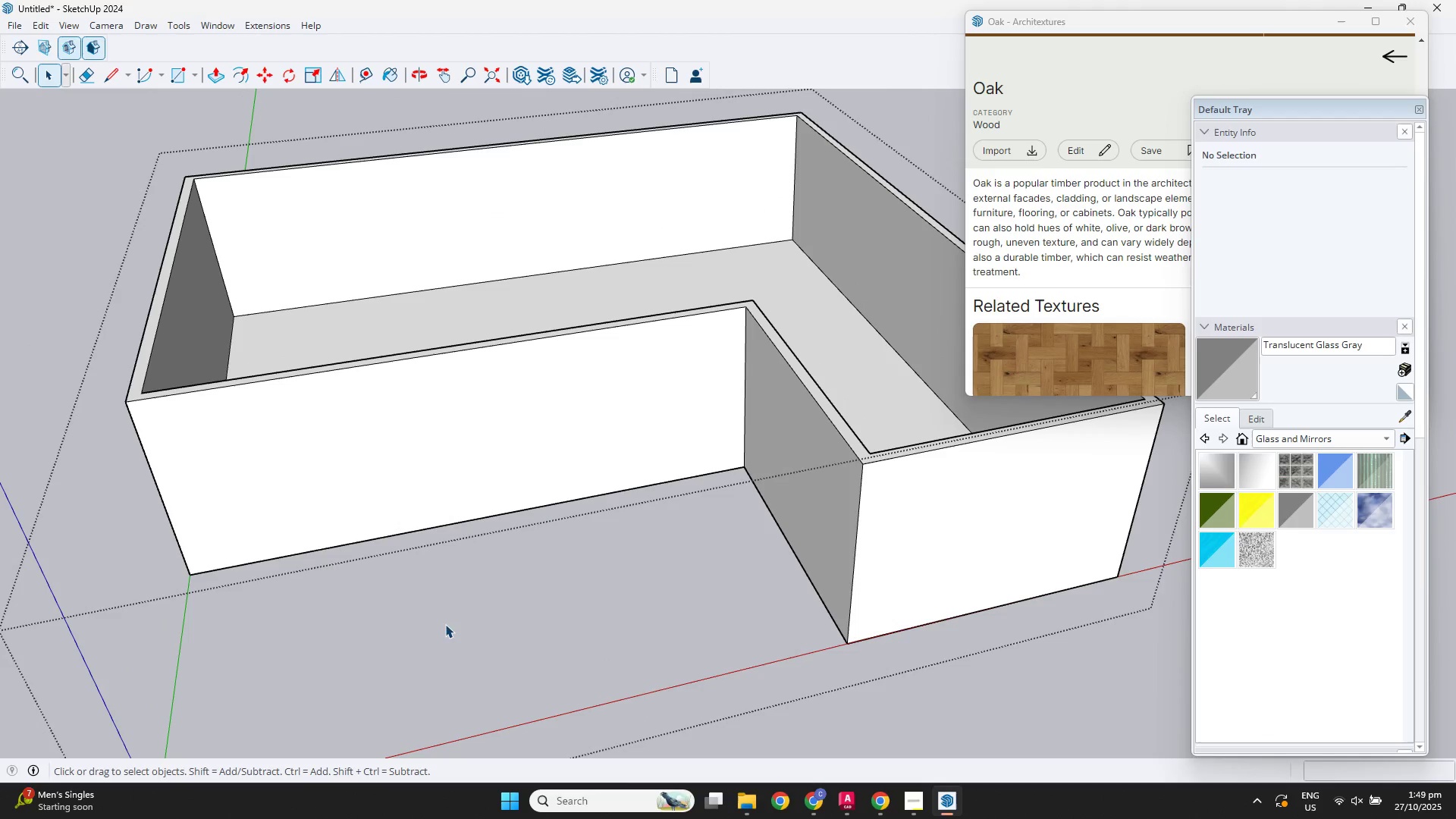 
left_click([445, 624])
 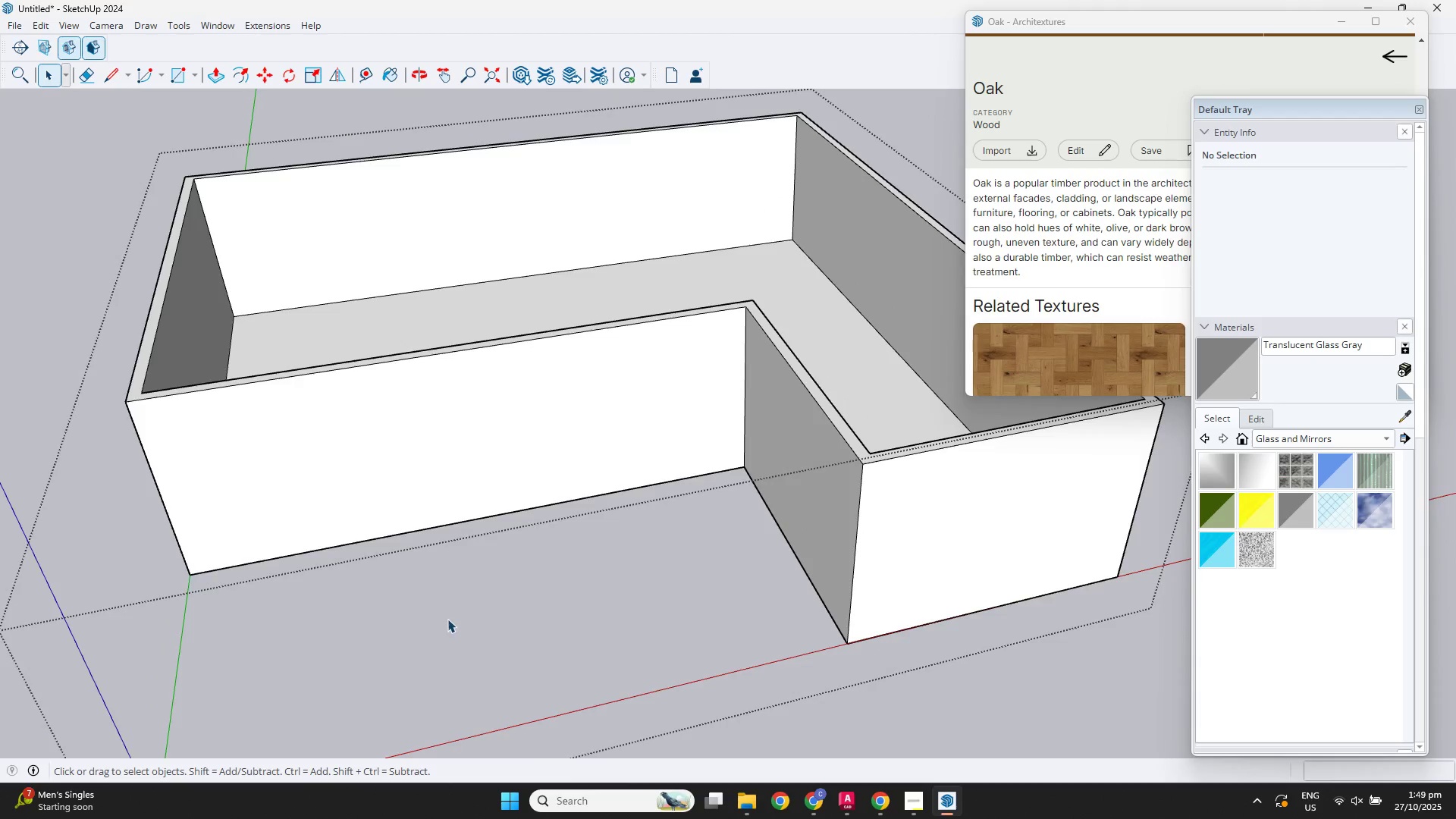 
scroll: coordinate [459, 616], scroll_direction: down, amount: 3.0
 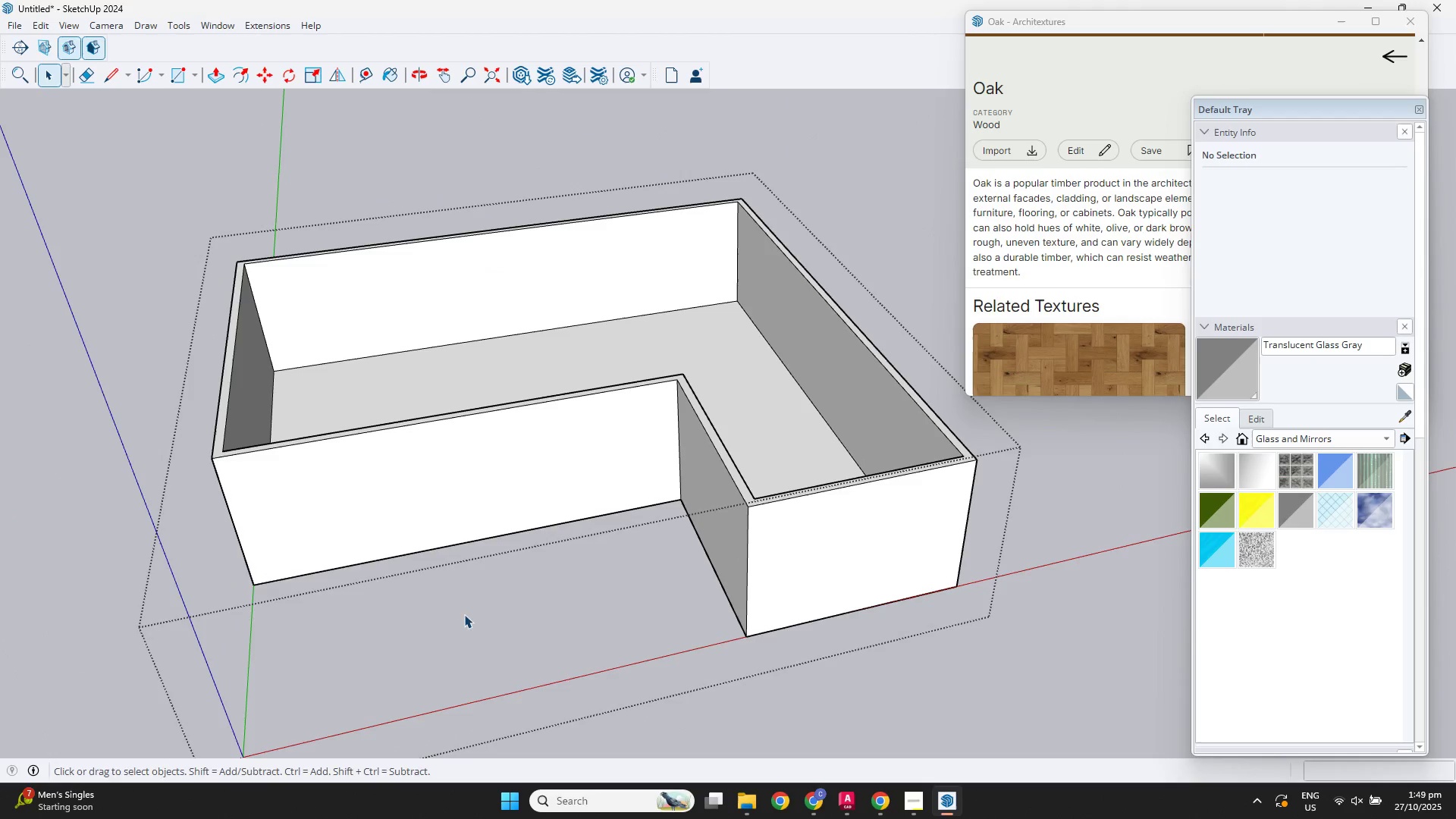 
key(Shift+ShiftLeft)
 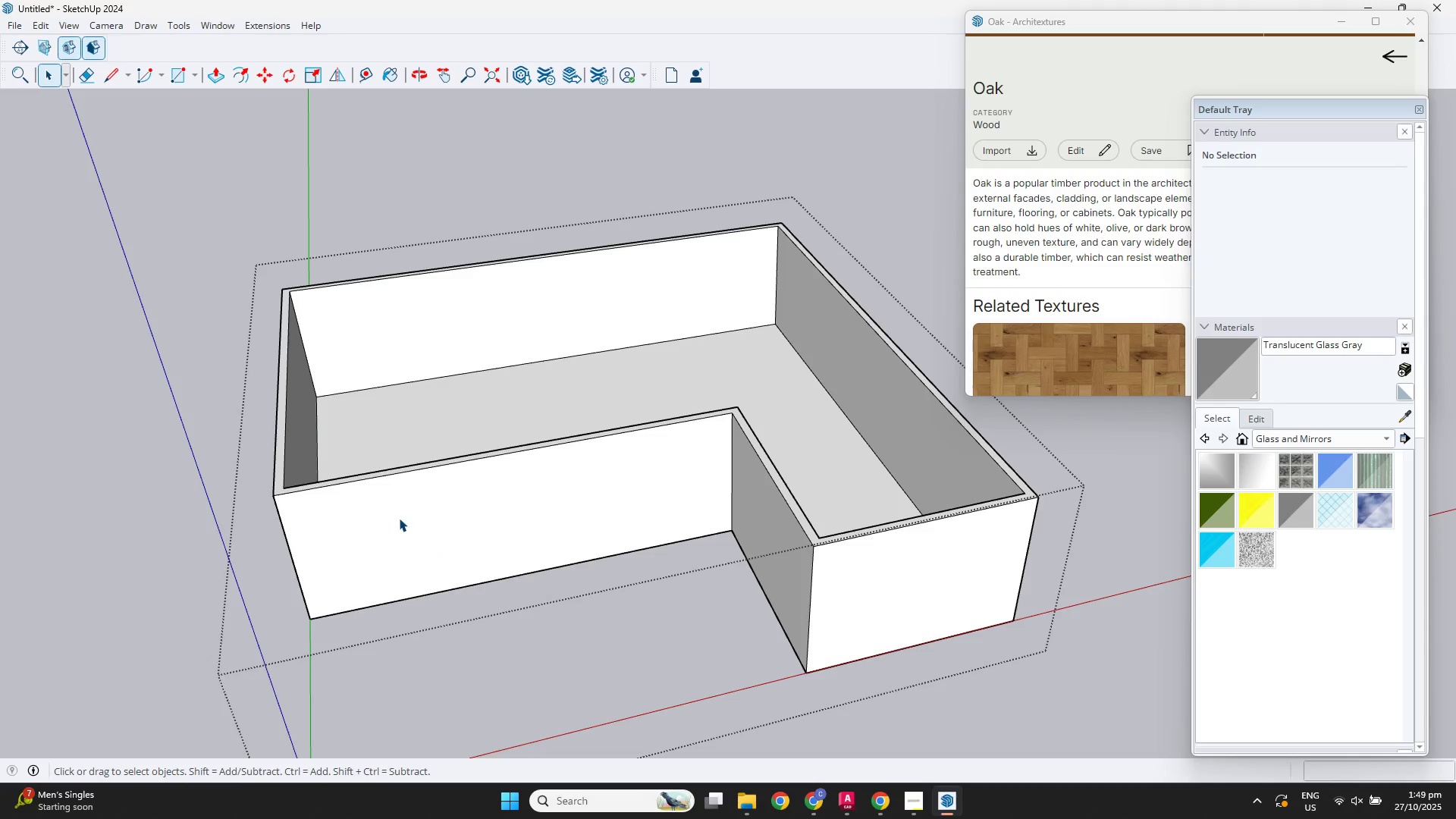 
double_click([399, 518])
 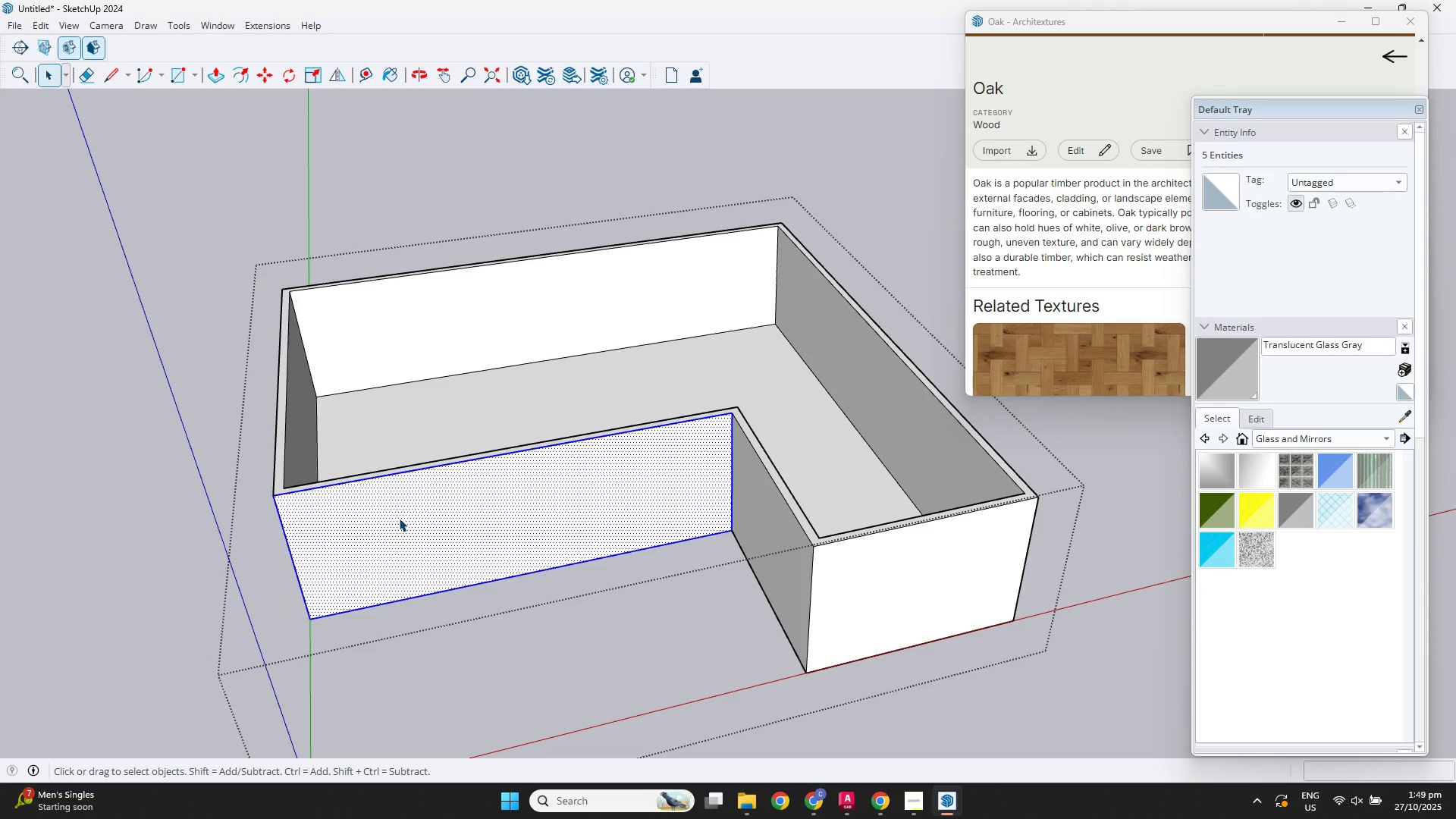 
left_click([399, 518])
 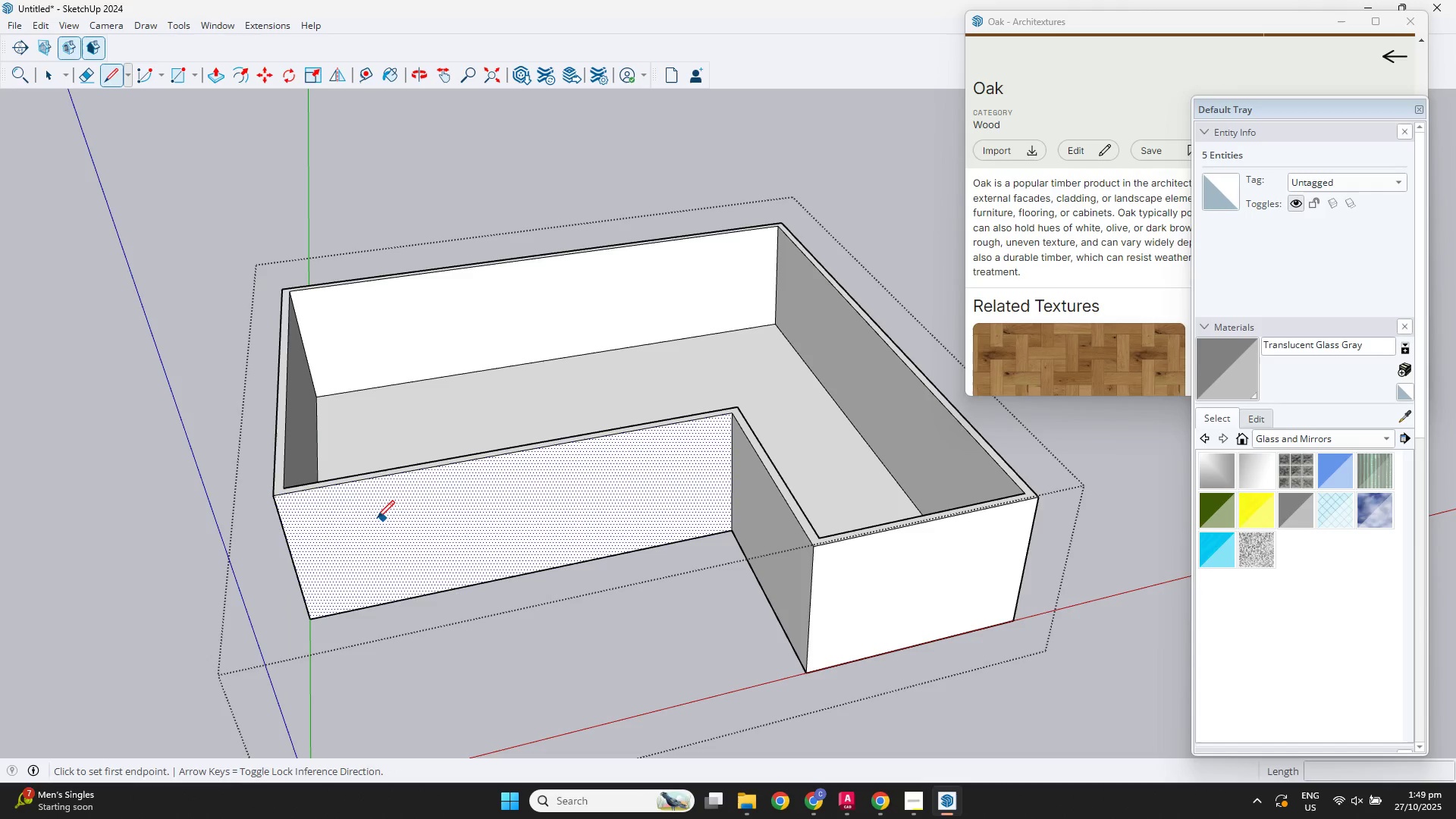 
type(lt)
 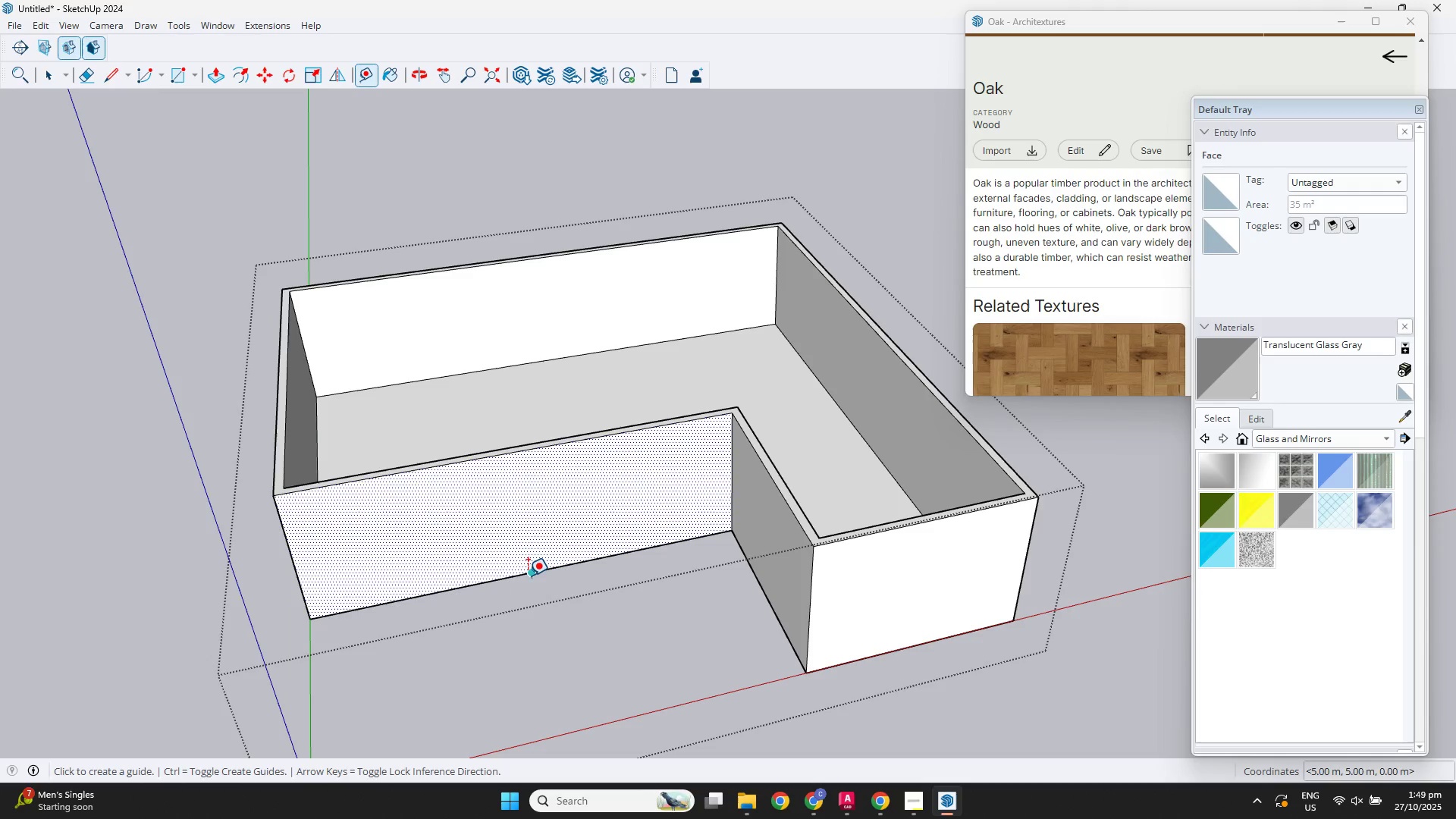 
left_click([528, 576])
 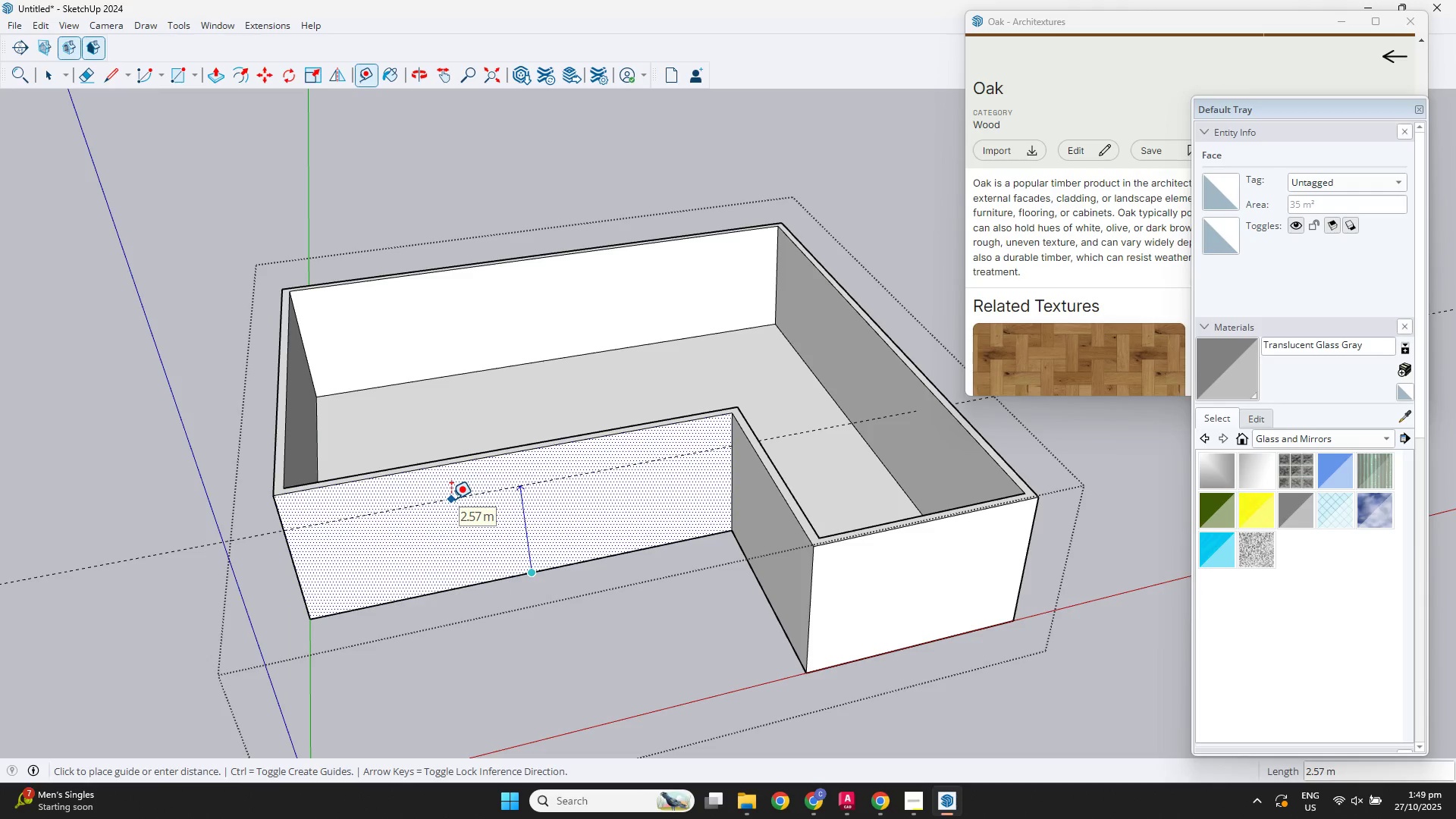 
key(Numpad2)
 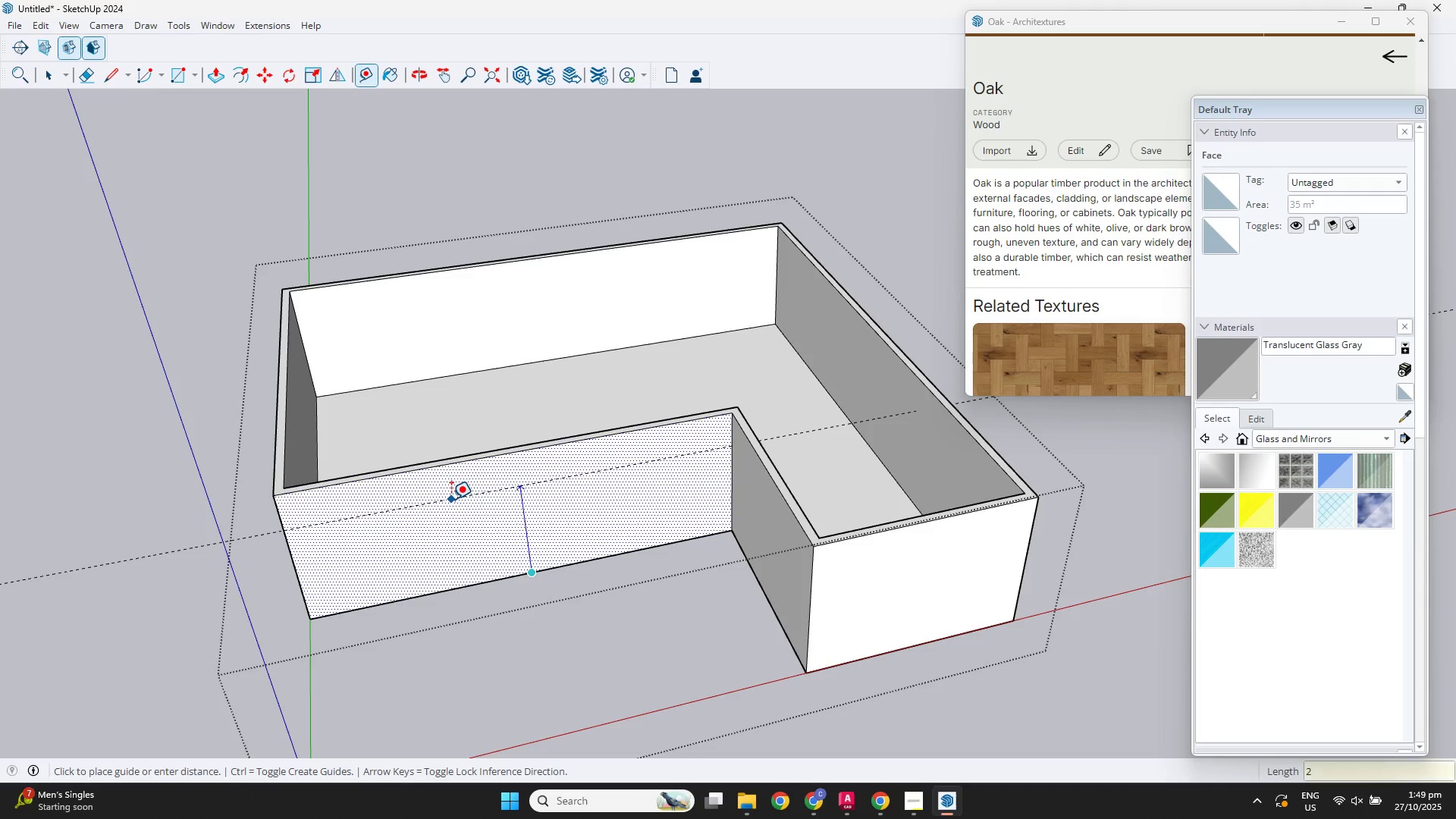 
key(NumpadDecimal)
 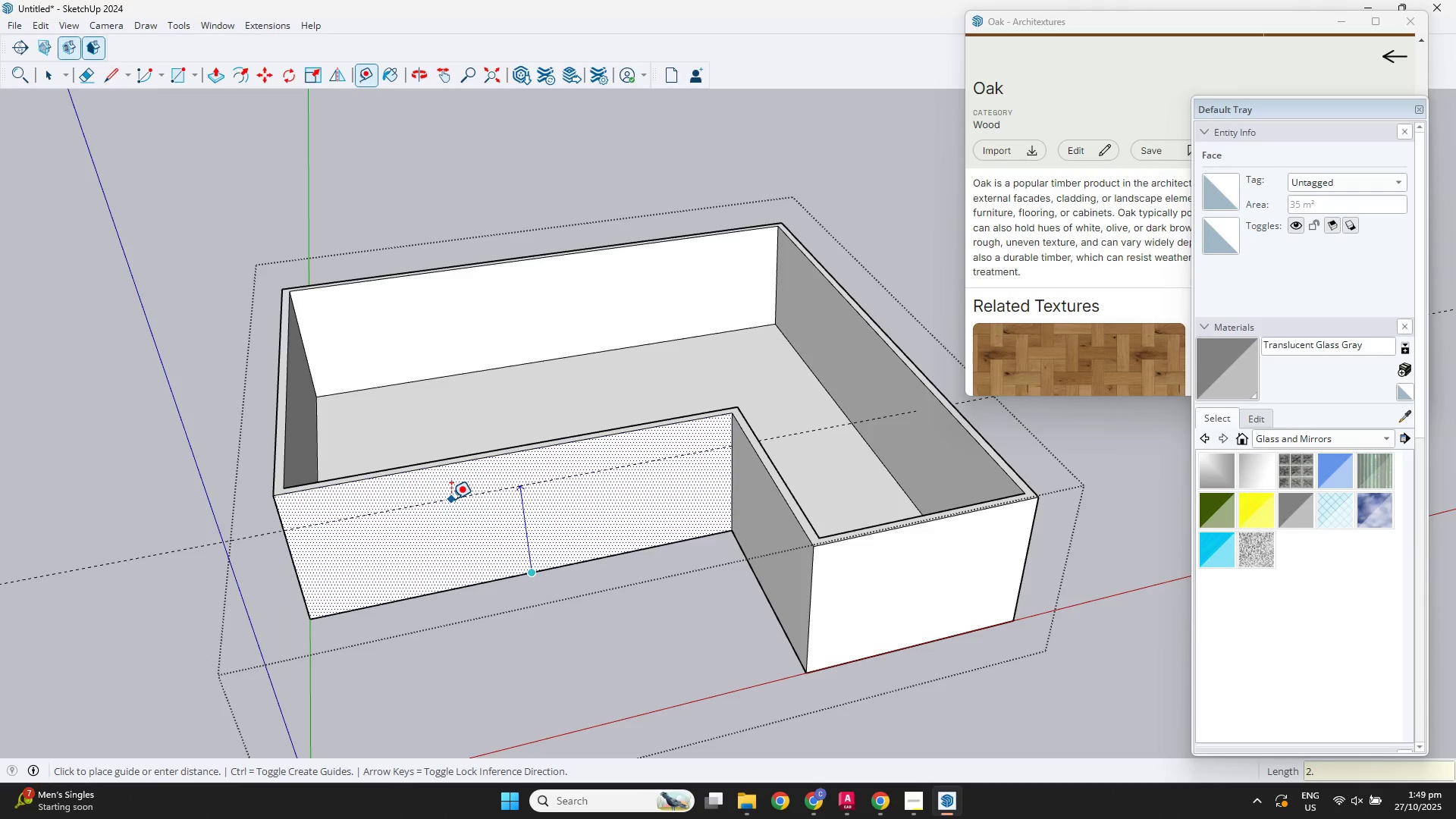 
key(Numpad5)
 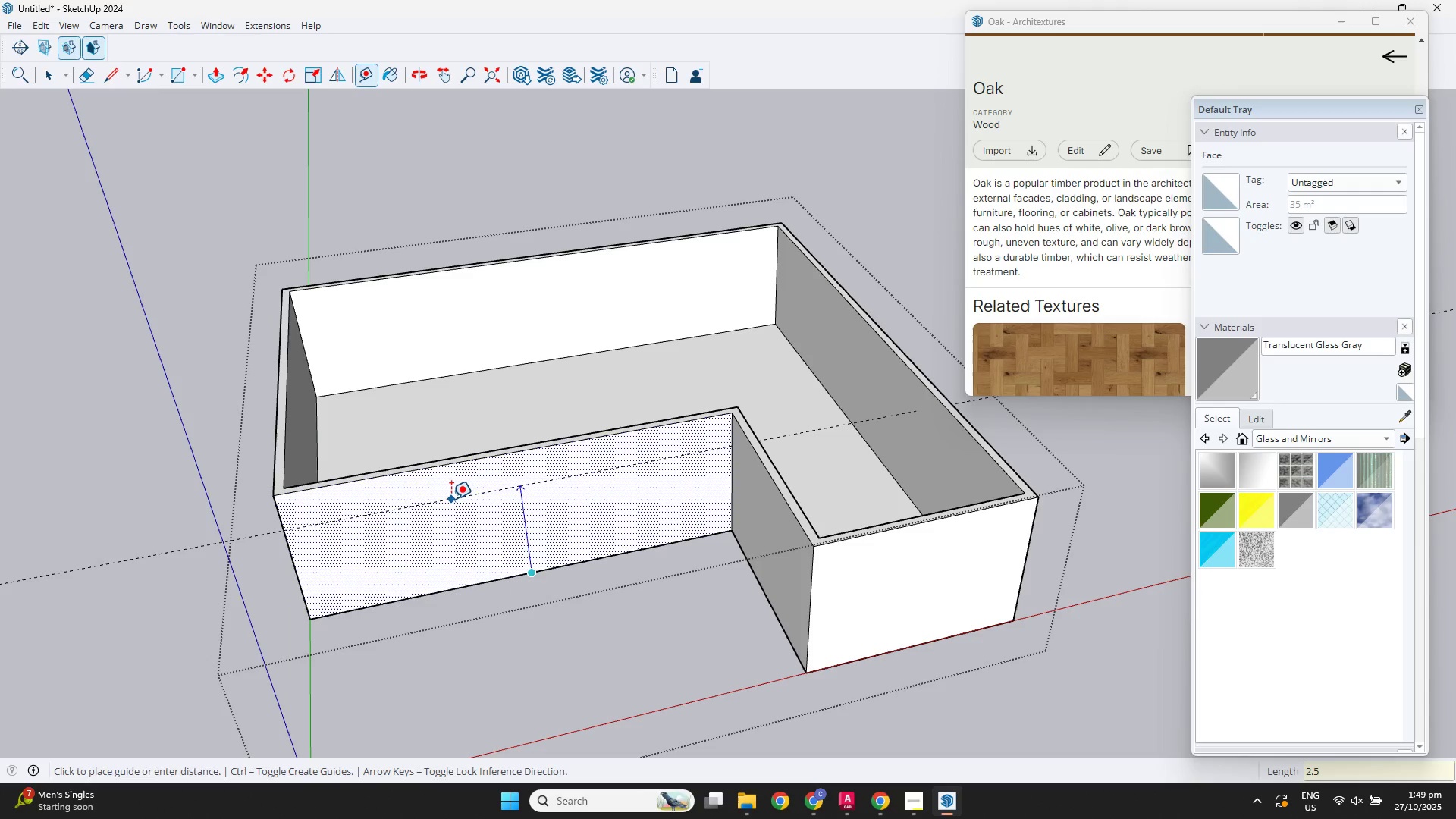 
key(NumpadEnter)
 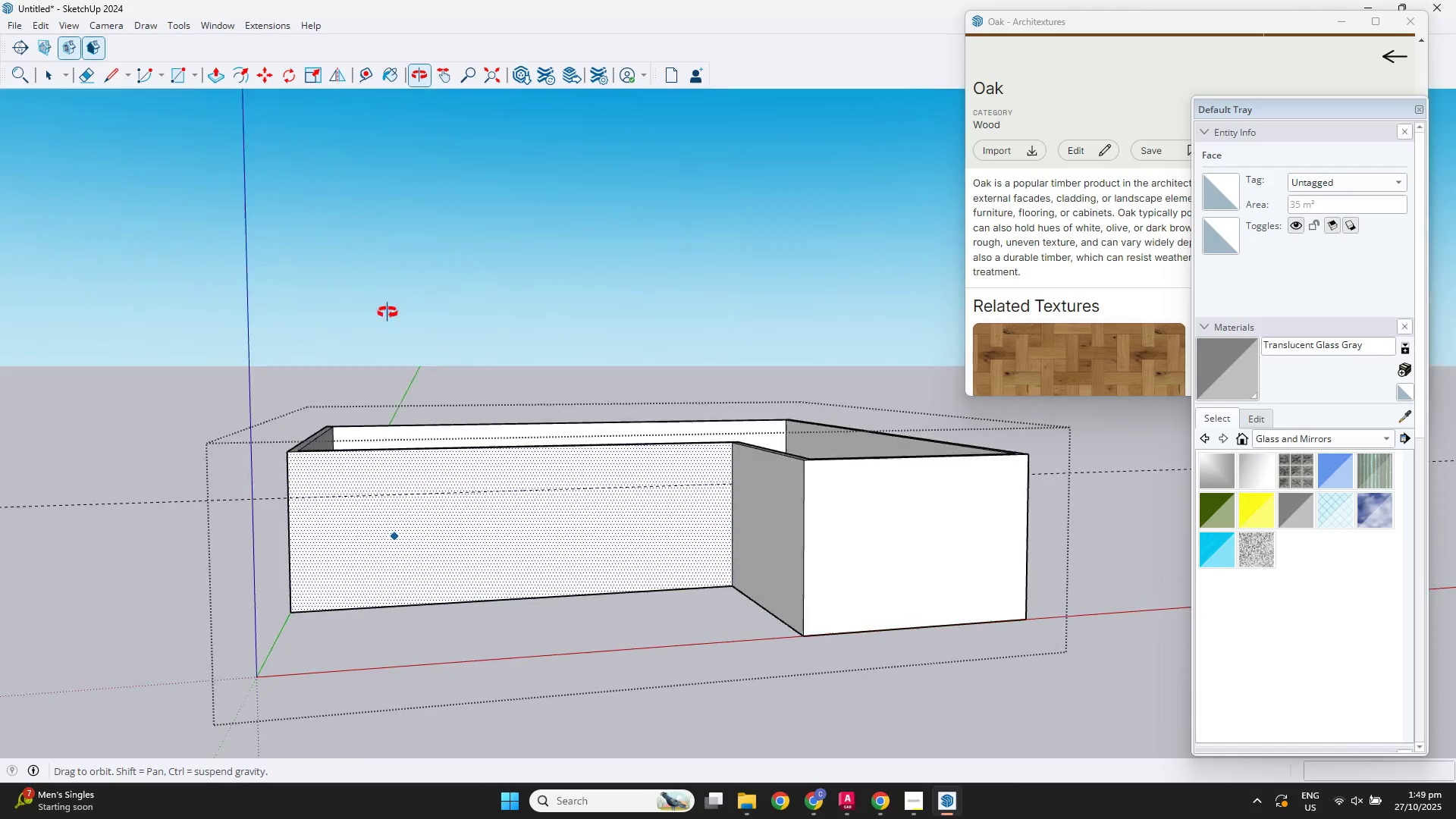 
scroll: coordinate [317, 494], scroll_direction: up, amount: 8.0
 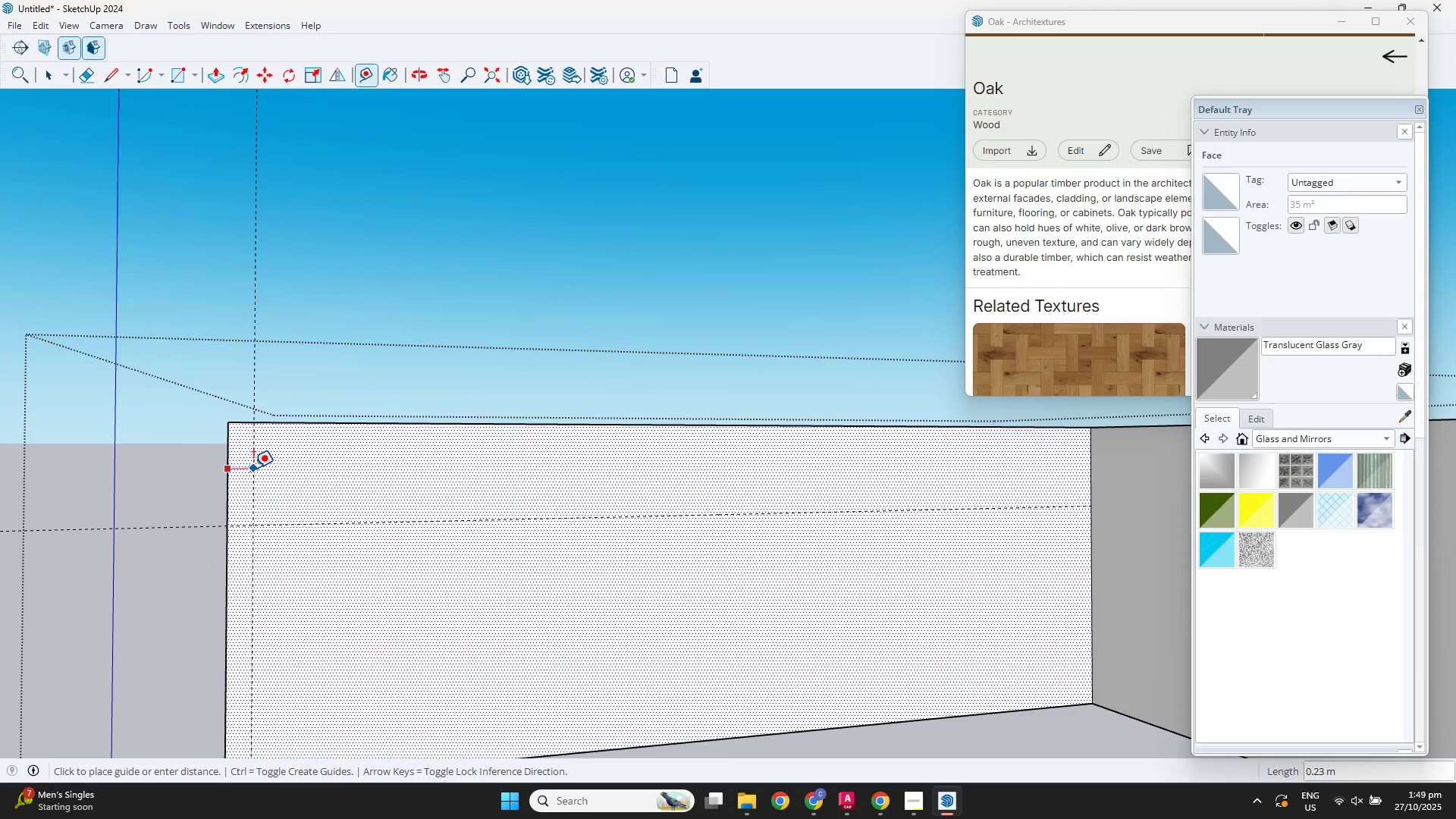 
key(NumpadDecimal)
 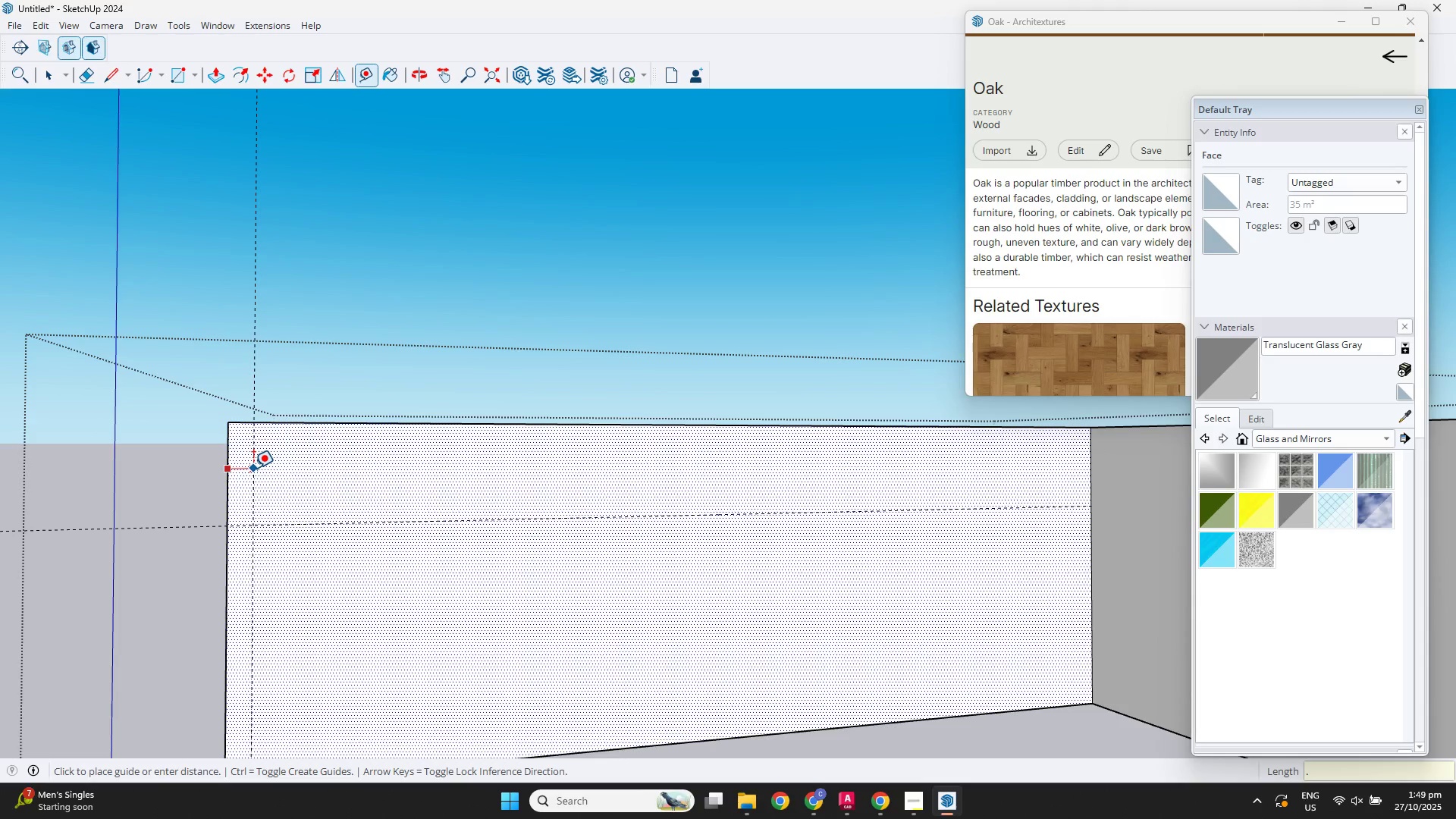 
key(Numpad3)
 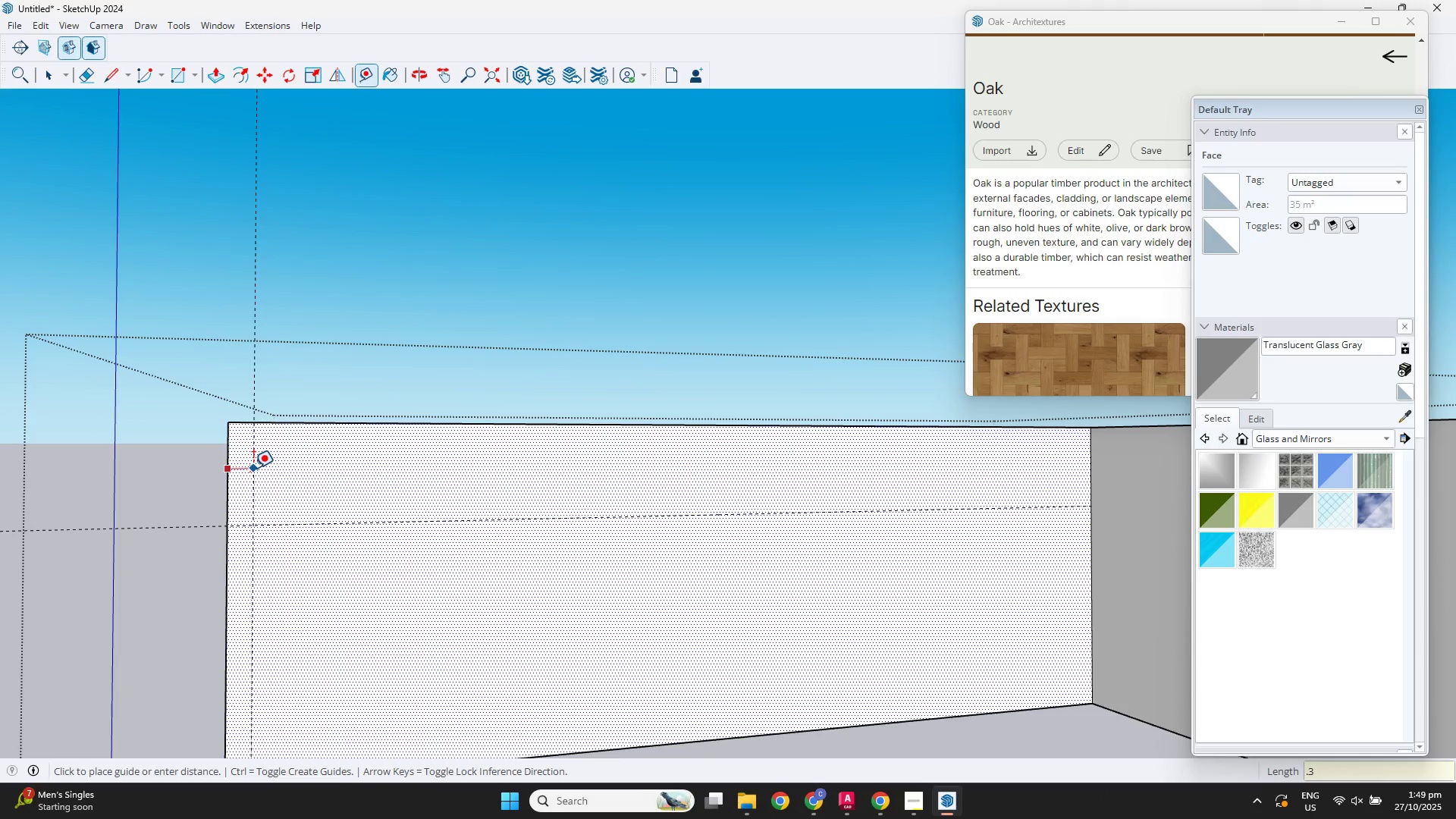 
key(NumpadEnter)
 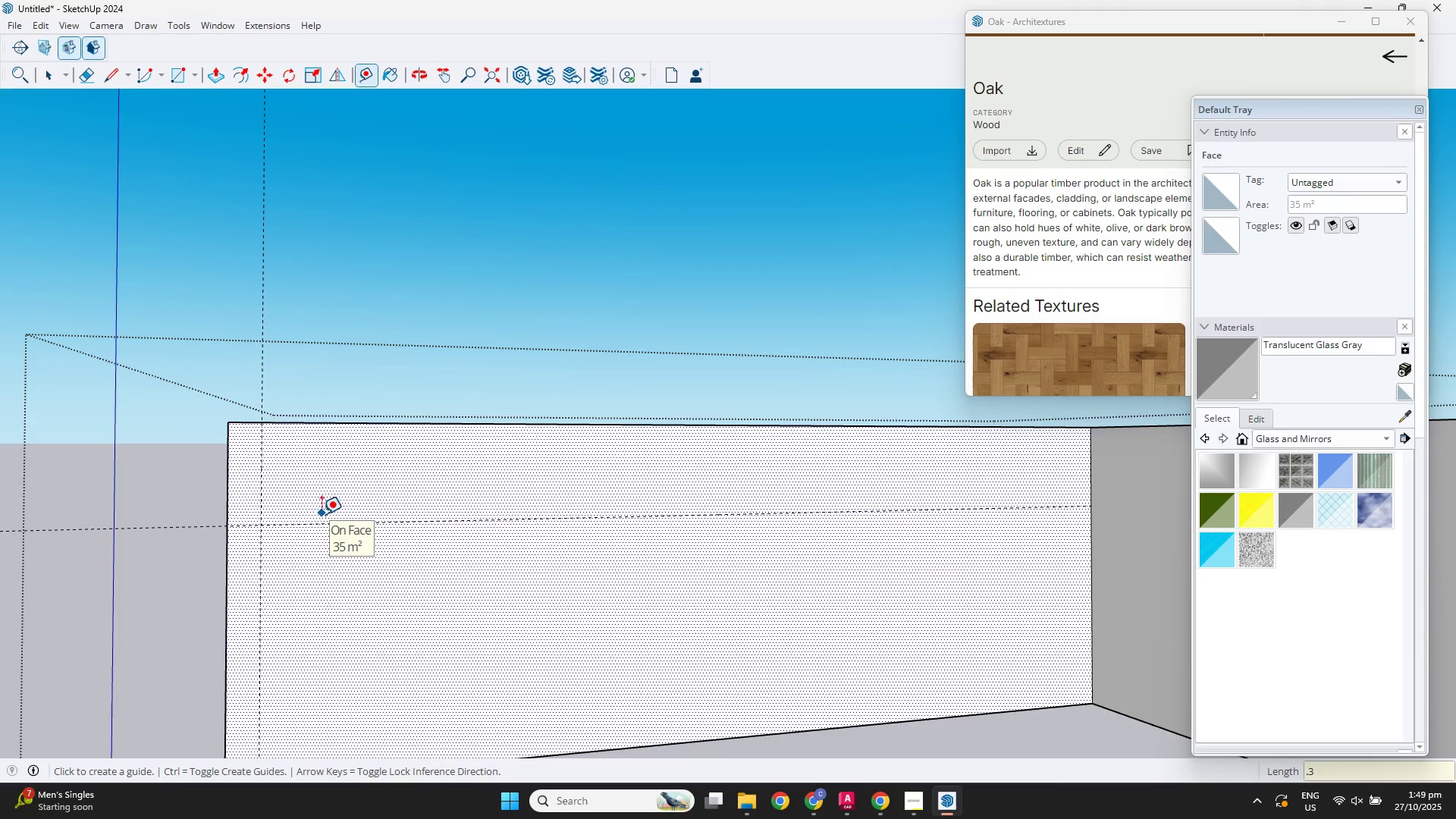 
key(R)
 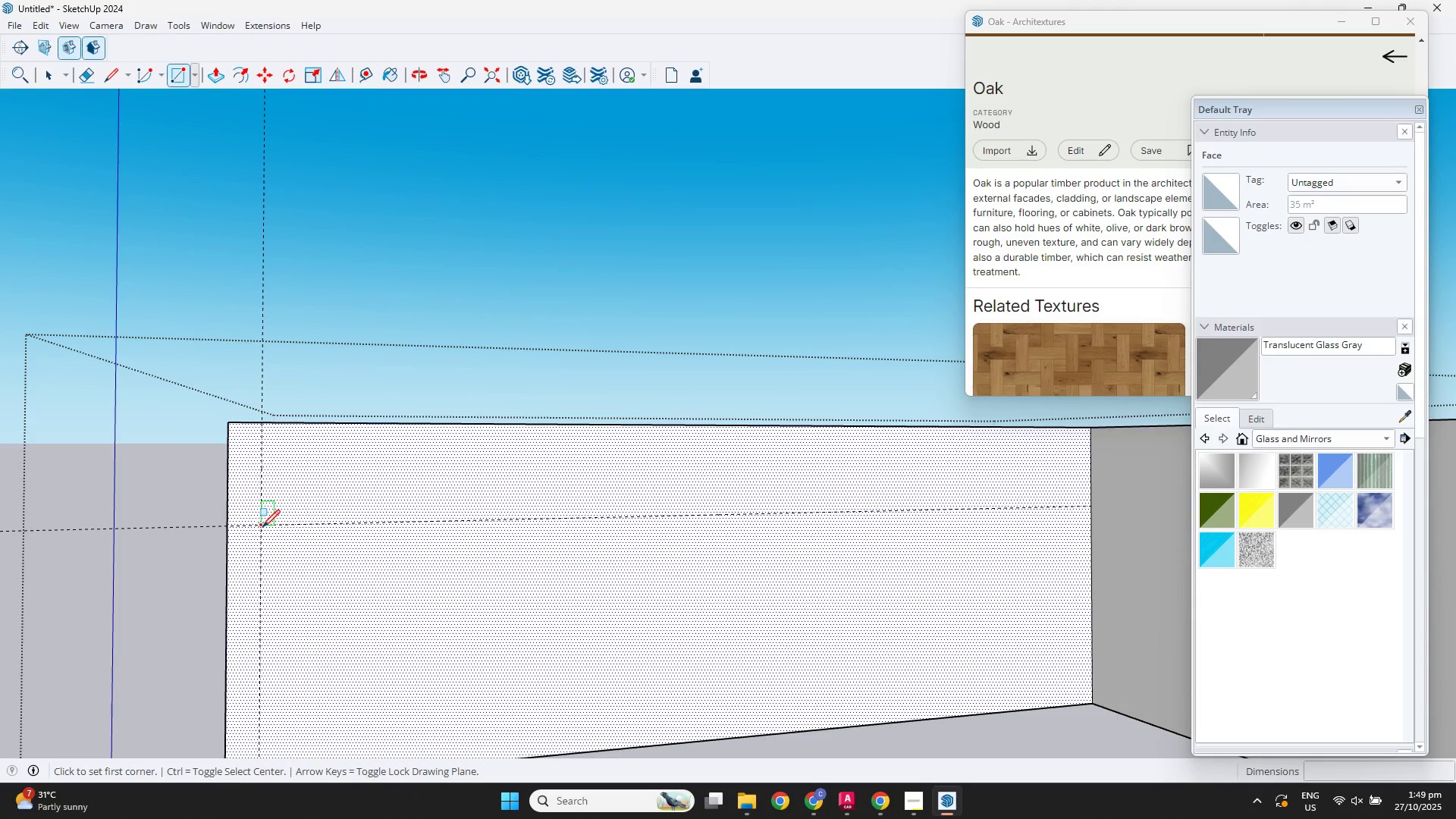 
left_click_drag(start_coordinate=[262, 527], to_coordinate=[271, 532])
 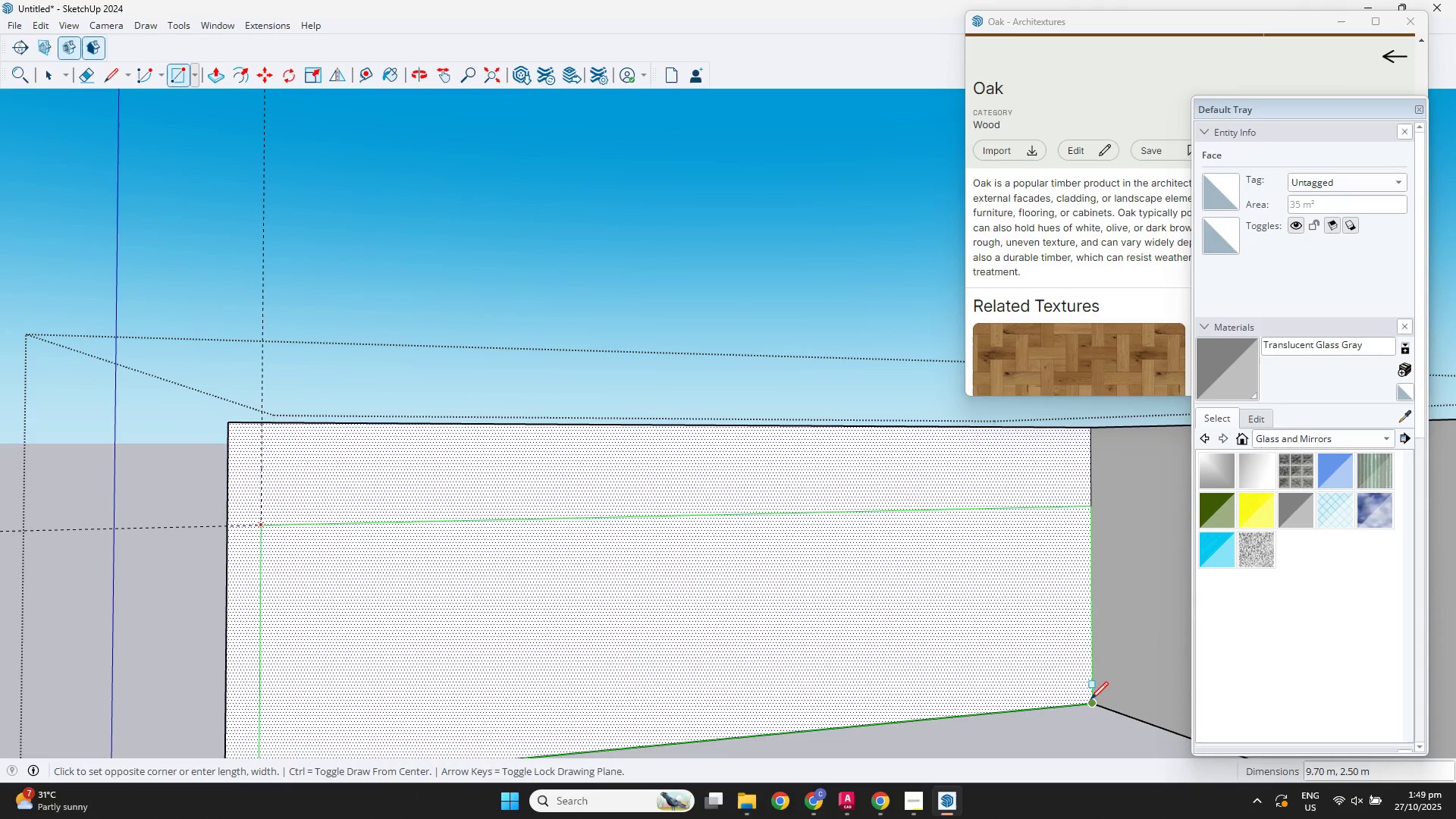 
left_click([1092, 699])
 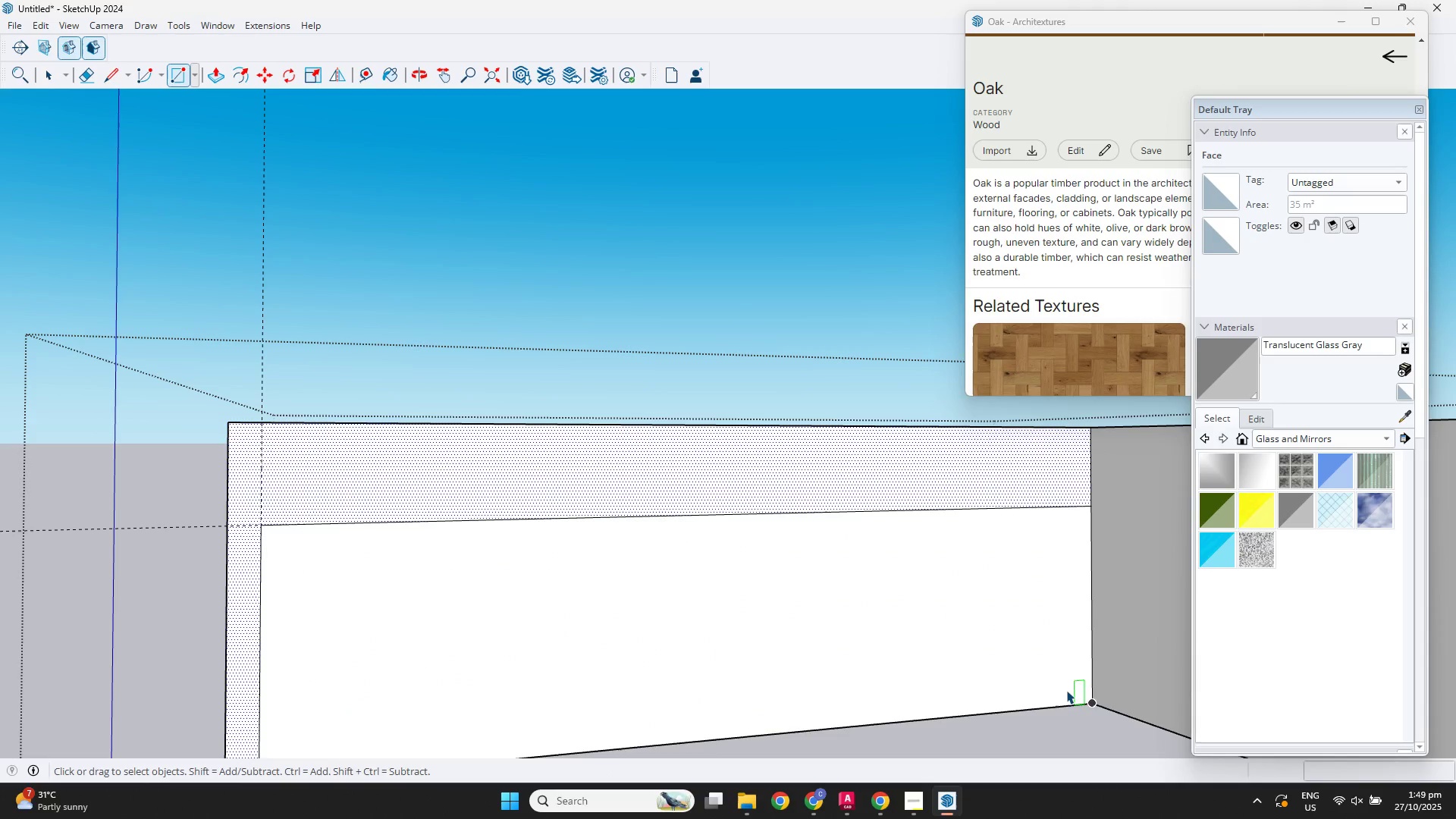 
key(Space)
 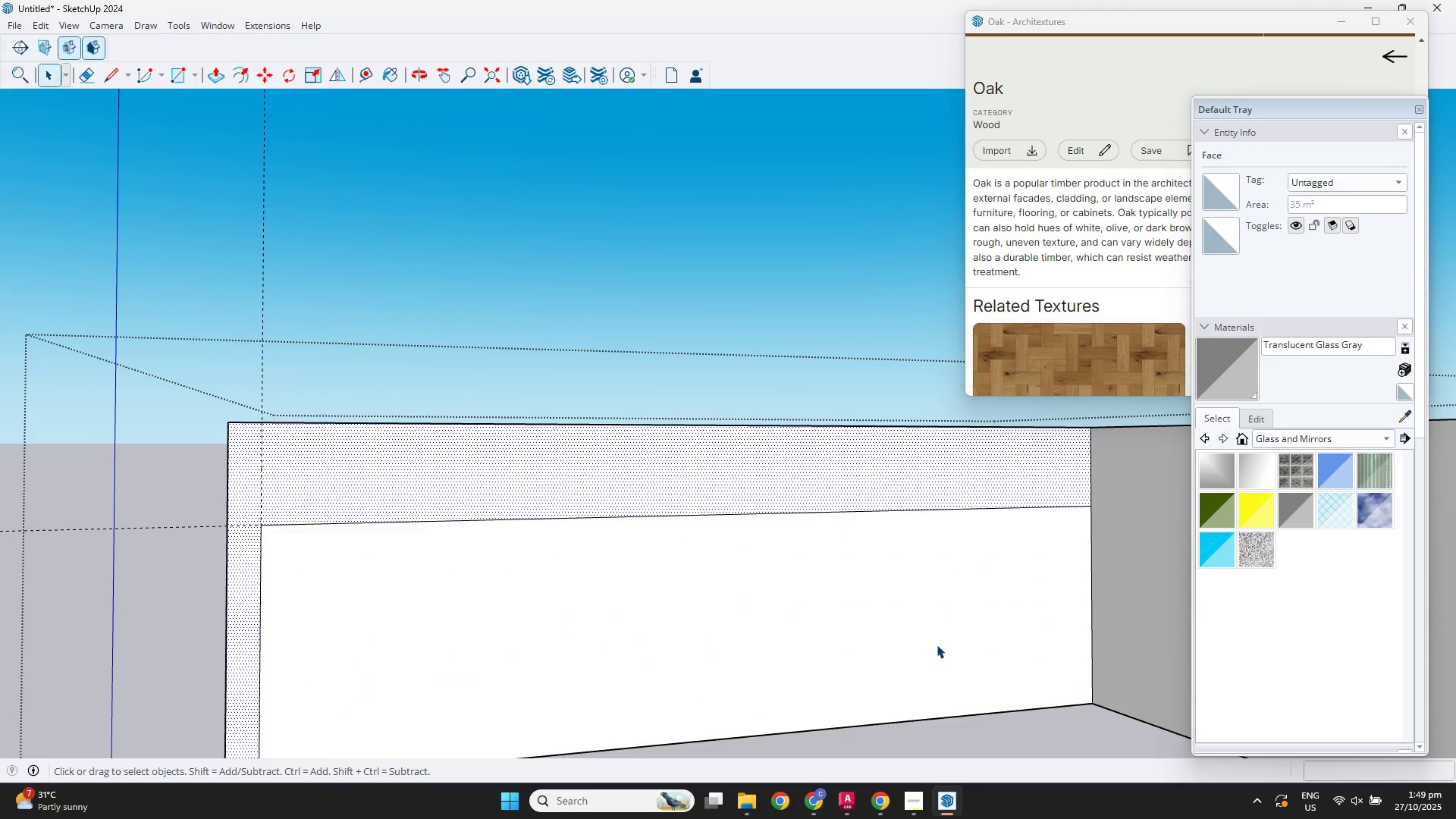 
double_click([937, 645])
 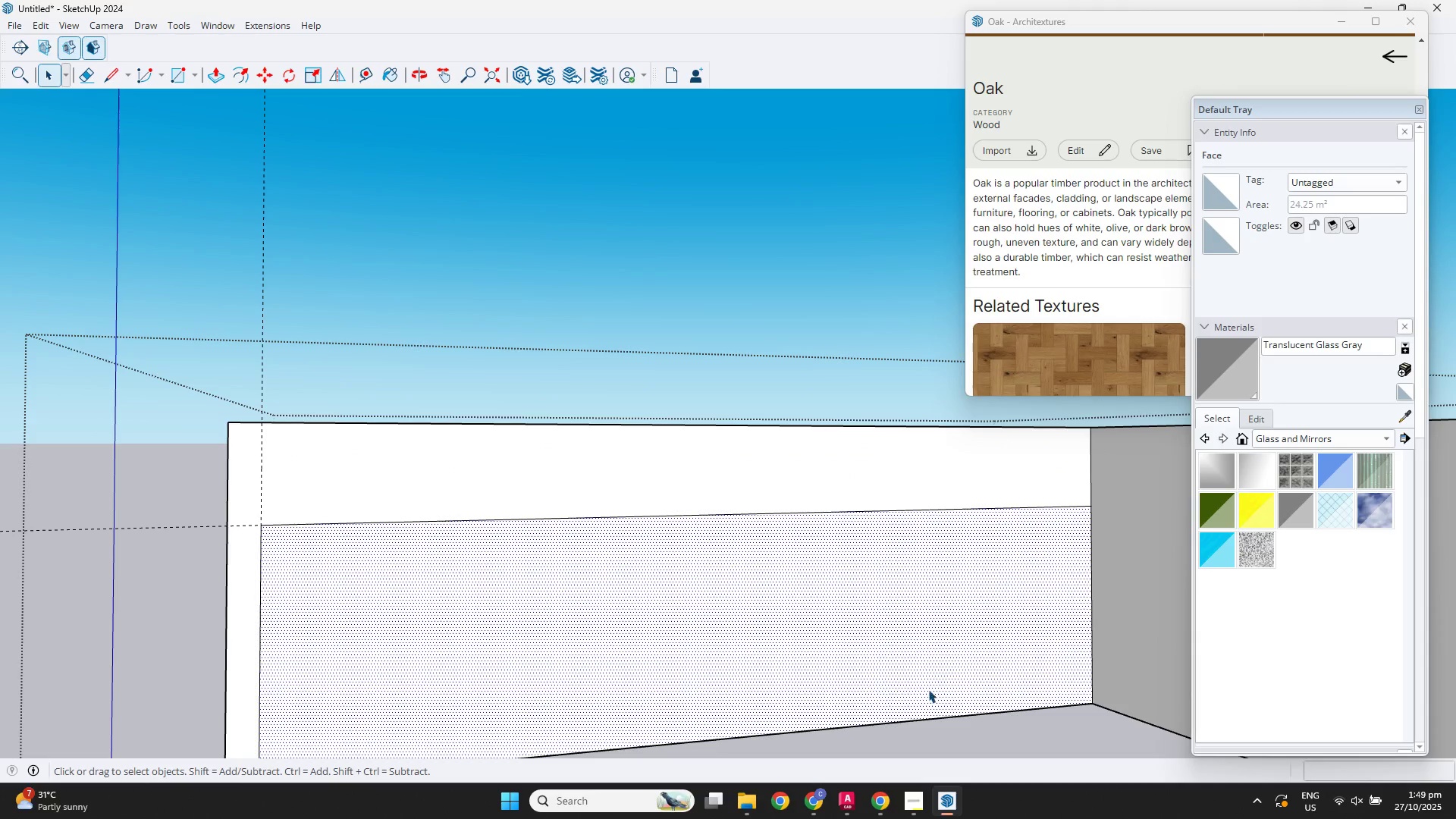 
key(P)
 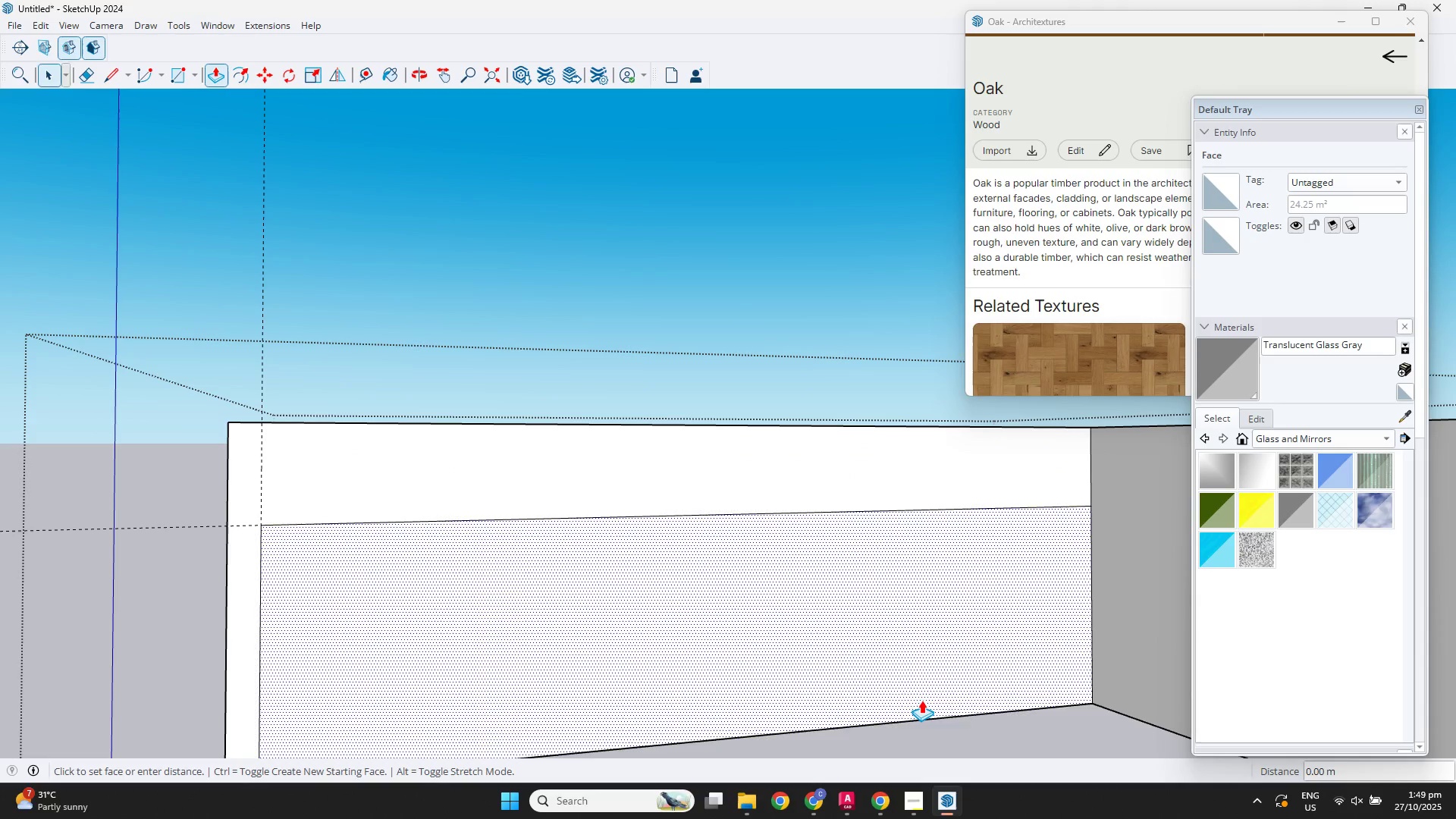 
left_click([921, 700])
 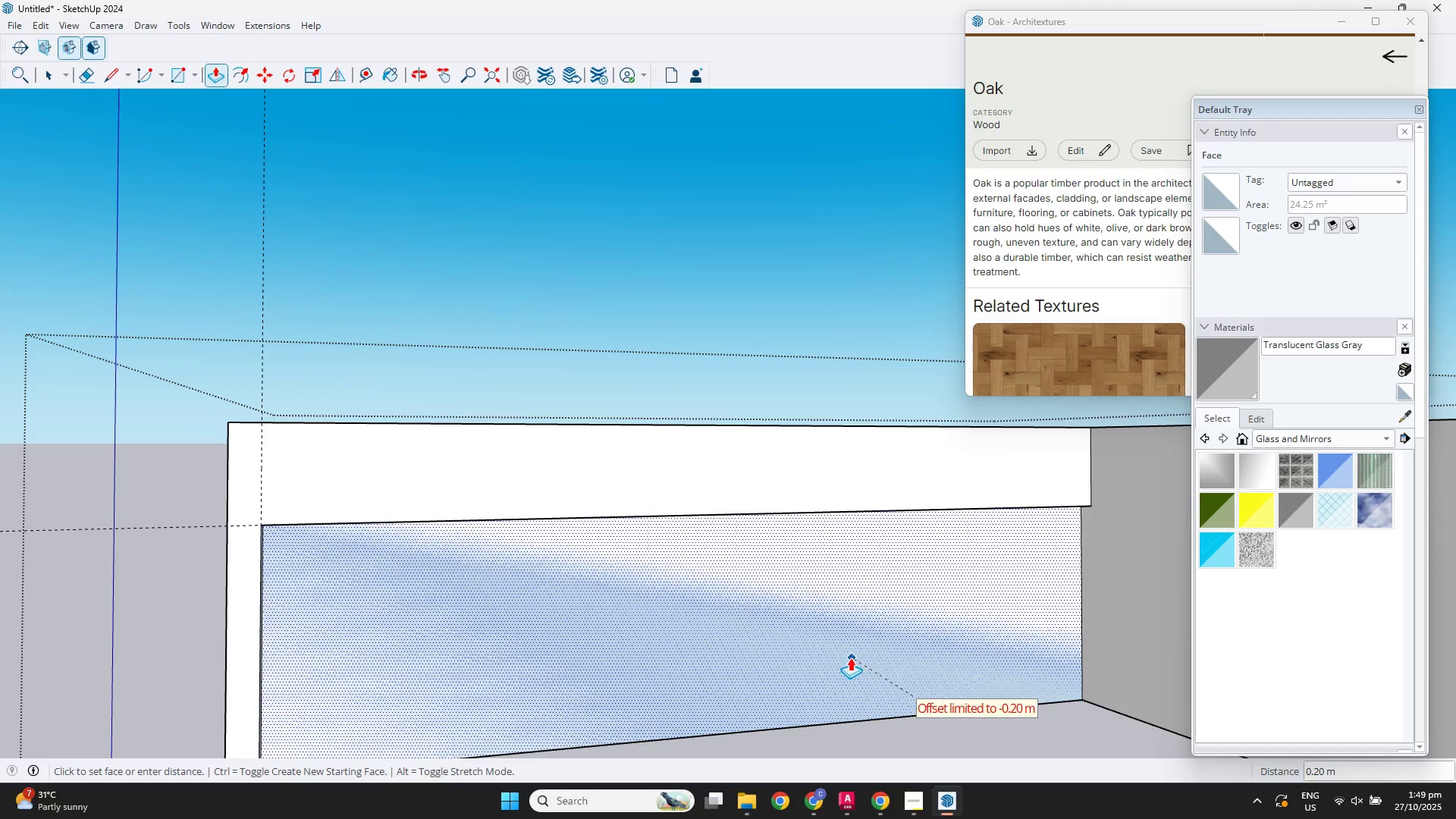 
left_click([849, 656])
 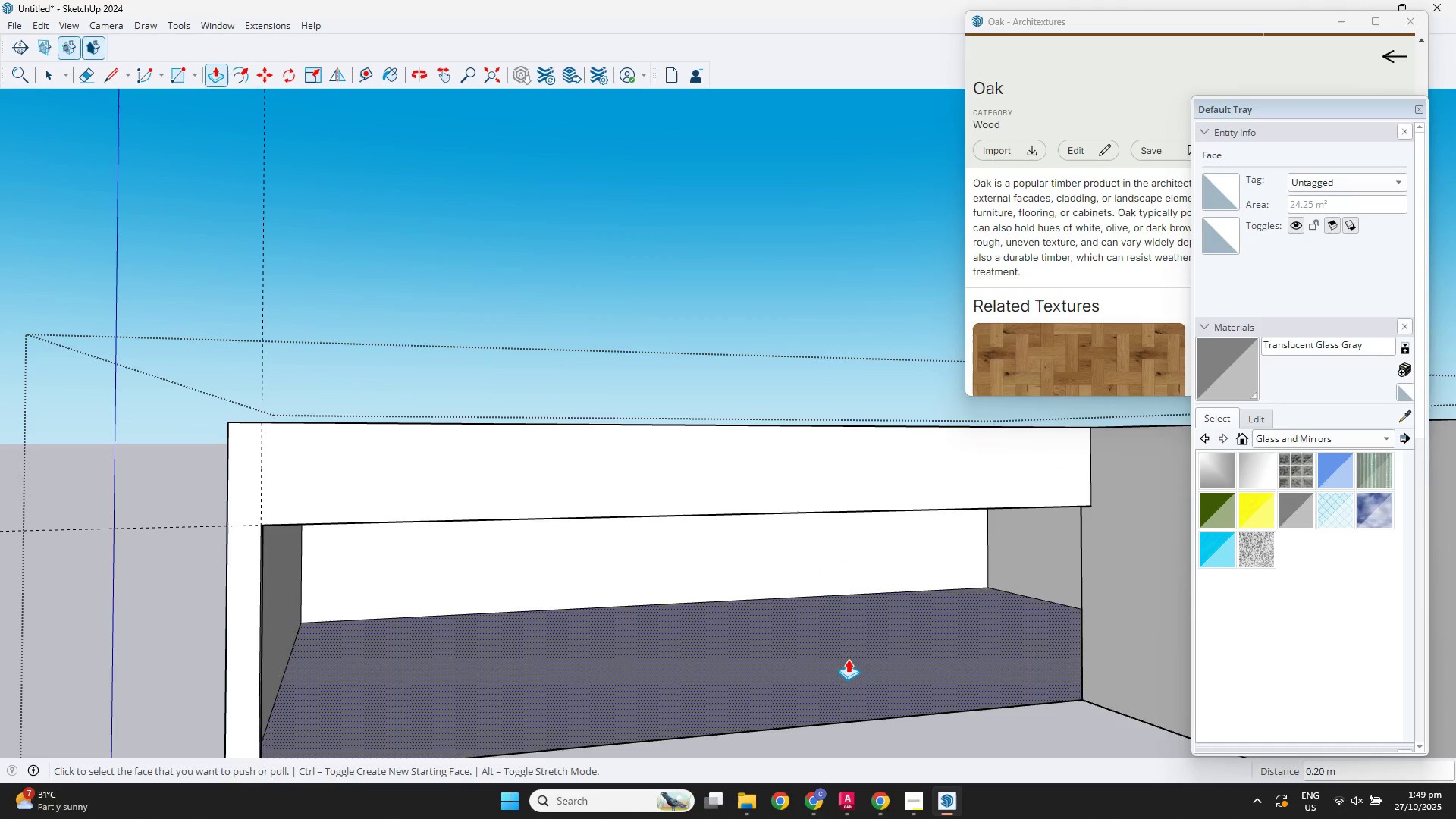 
scroll: coordinate [846, 670], scroll_direction: down, amount: 4.0
 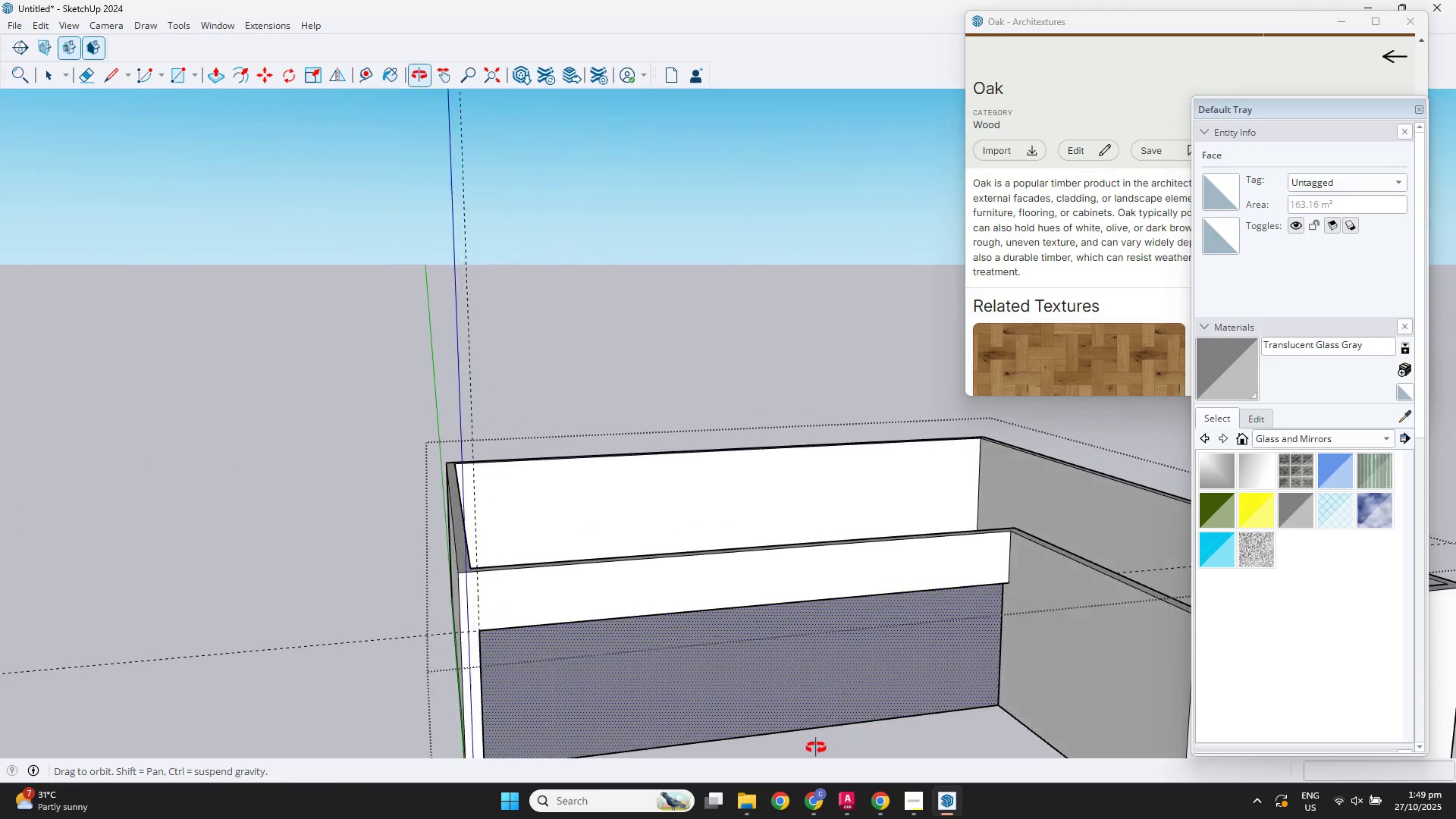 
key(Space)
 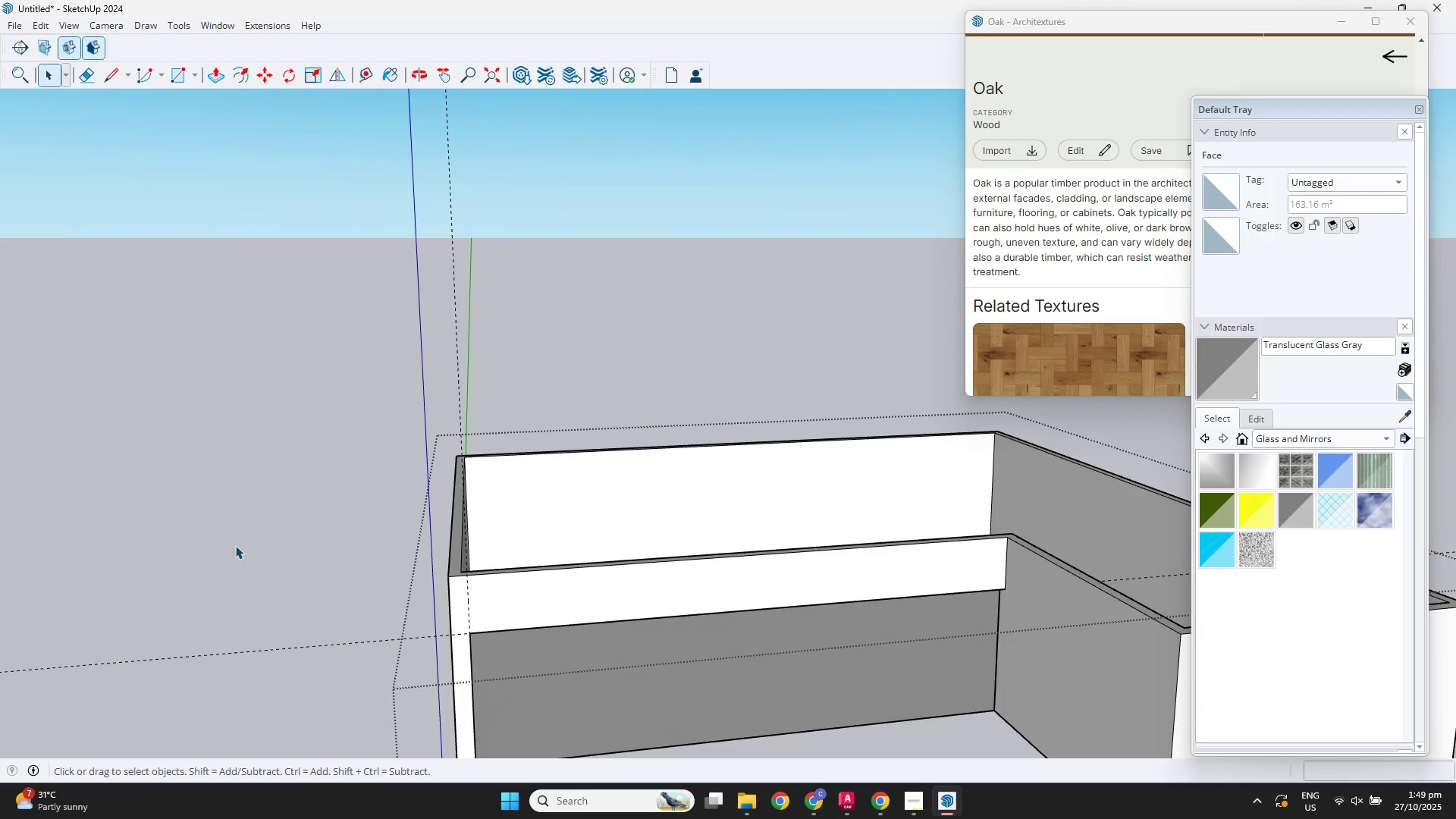 
left_click([233, 538])
 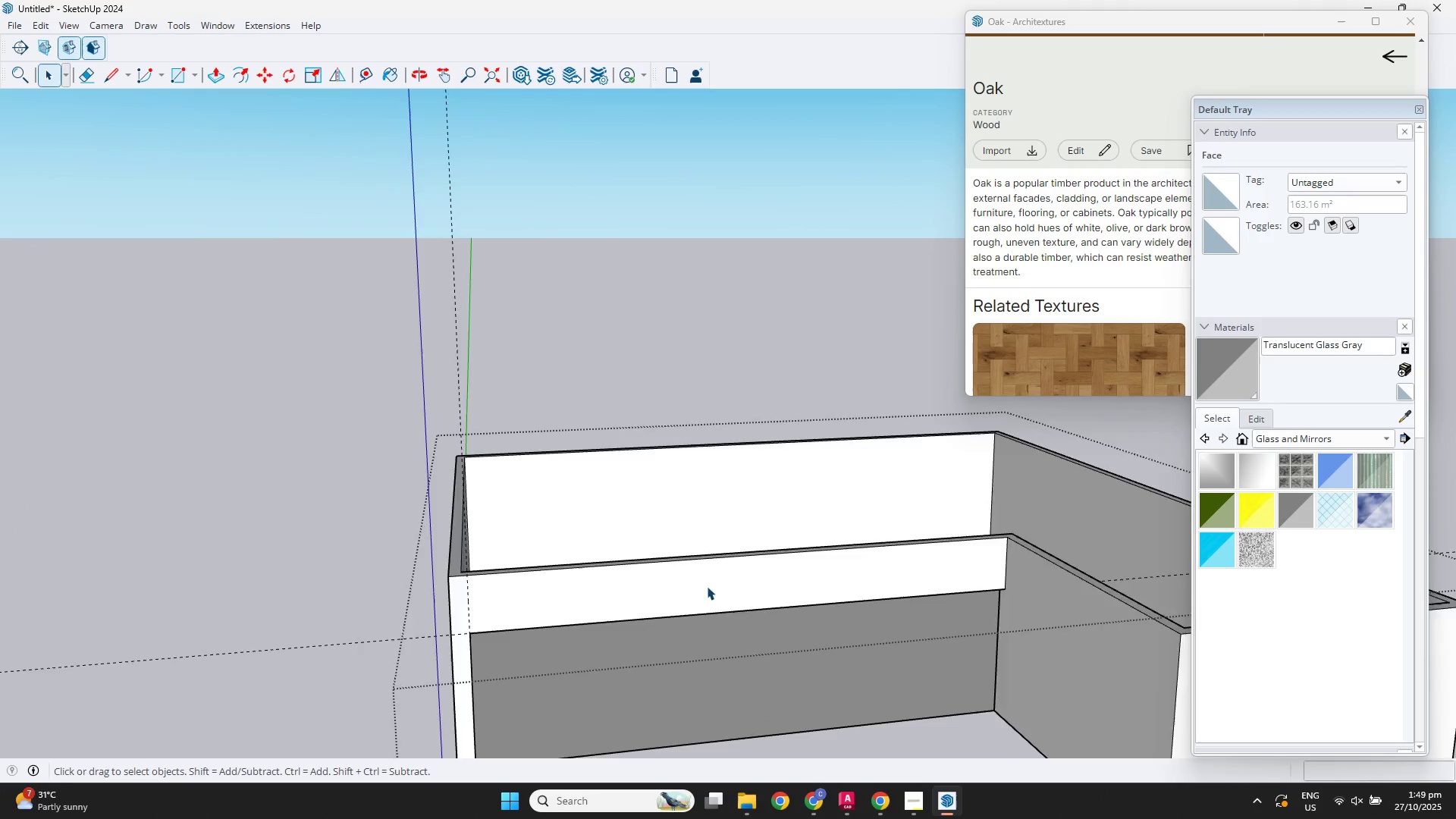 
scroll: coordinate [738, 592], scroll_direction: down, amount: 3.0
 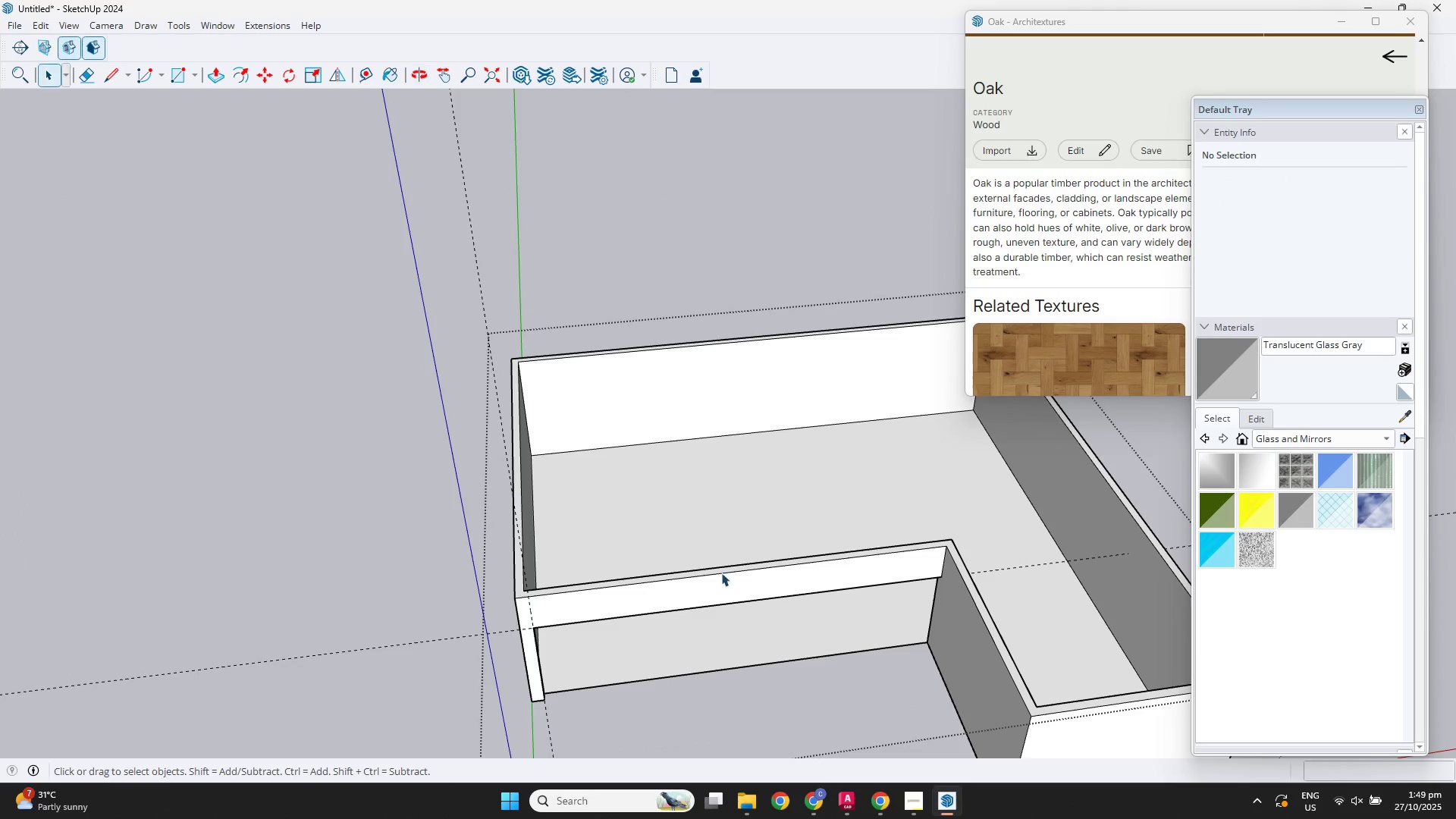 
left_click([714, 485])
 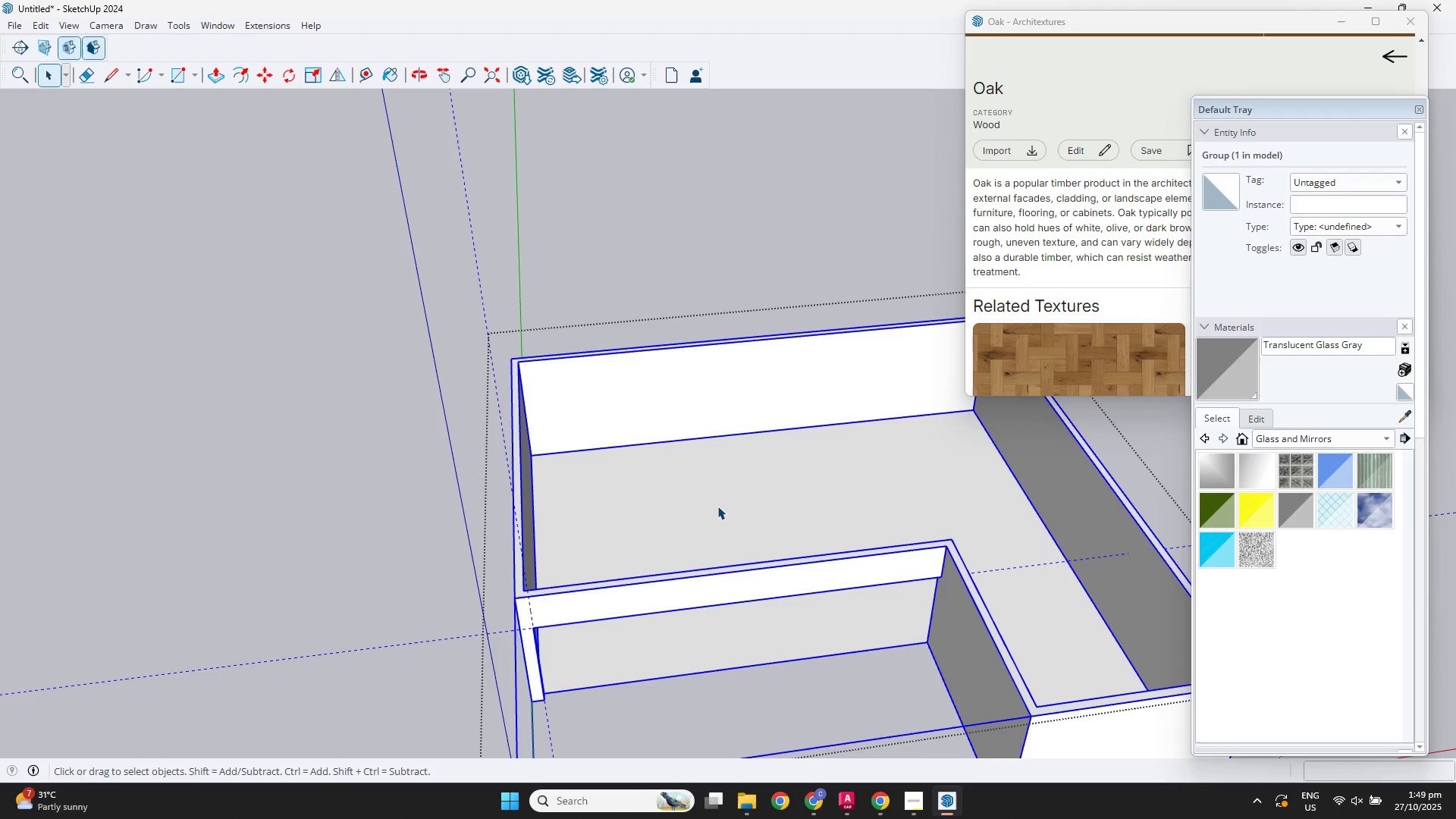 
double_click([717, 506])
 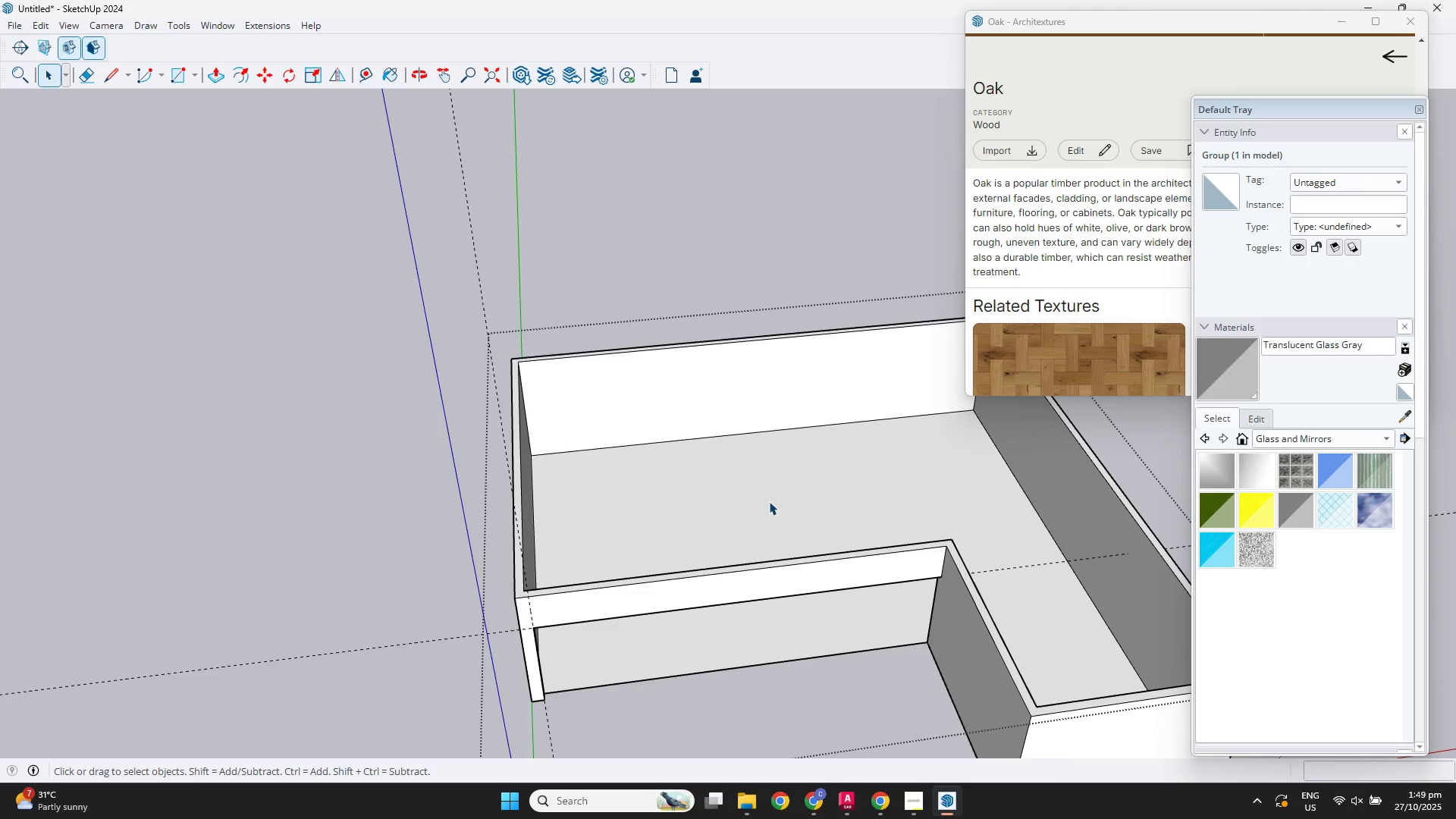 
triple_click([769, 501])
 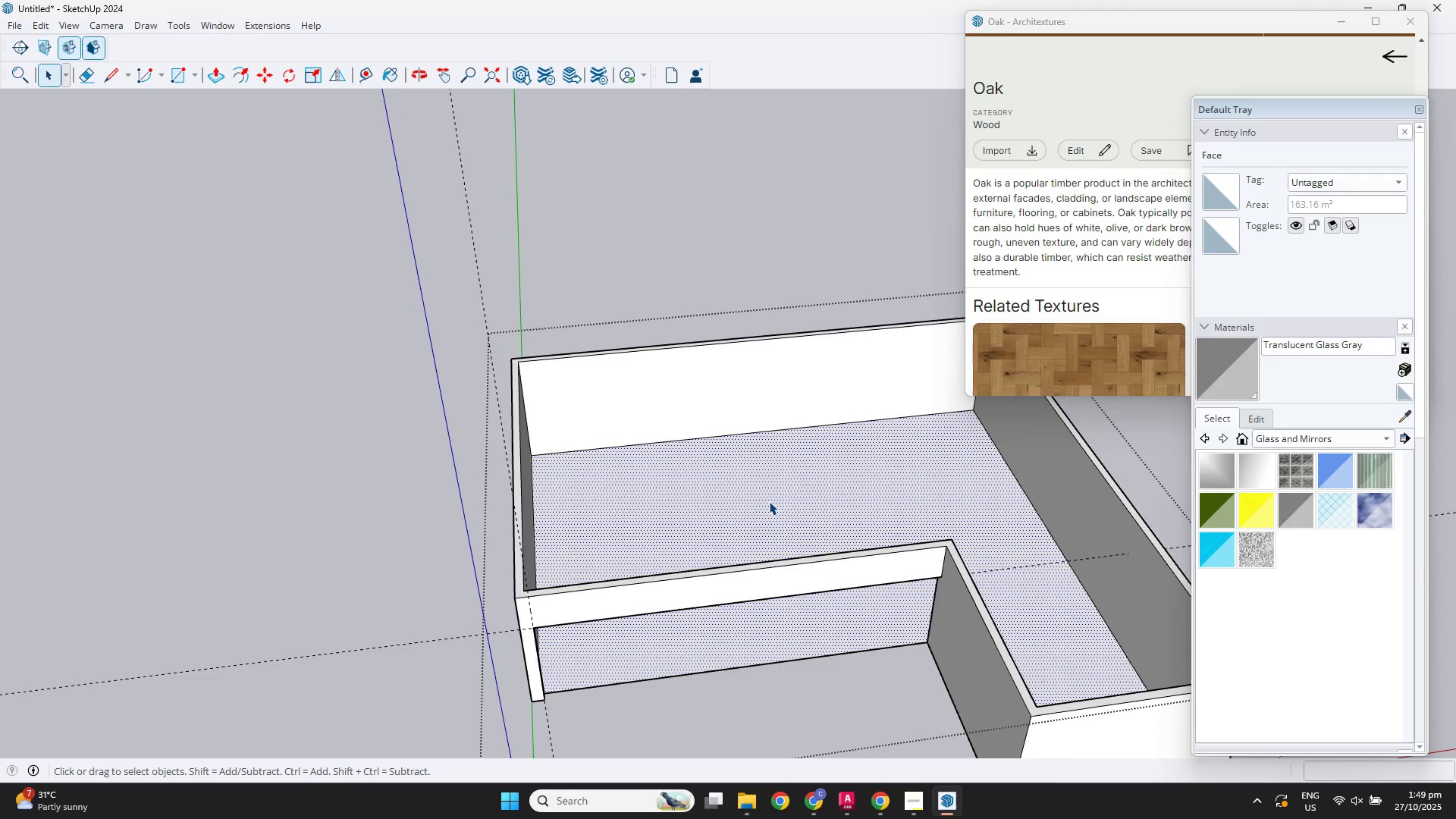 
double_click([769, 501])
 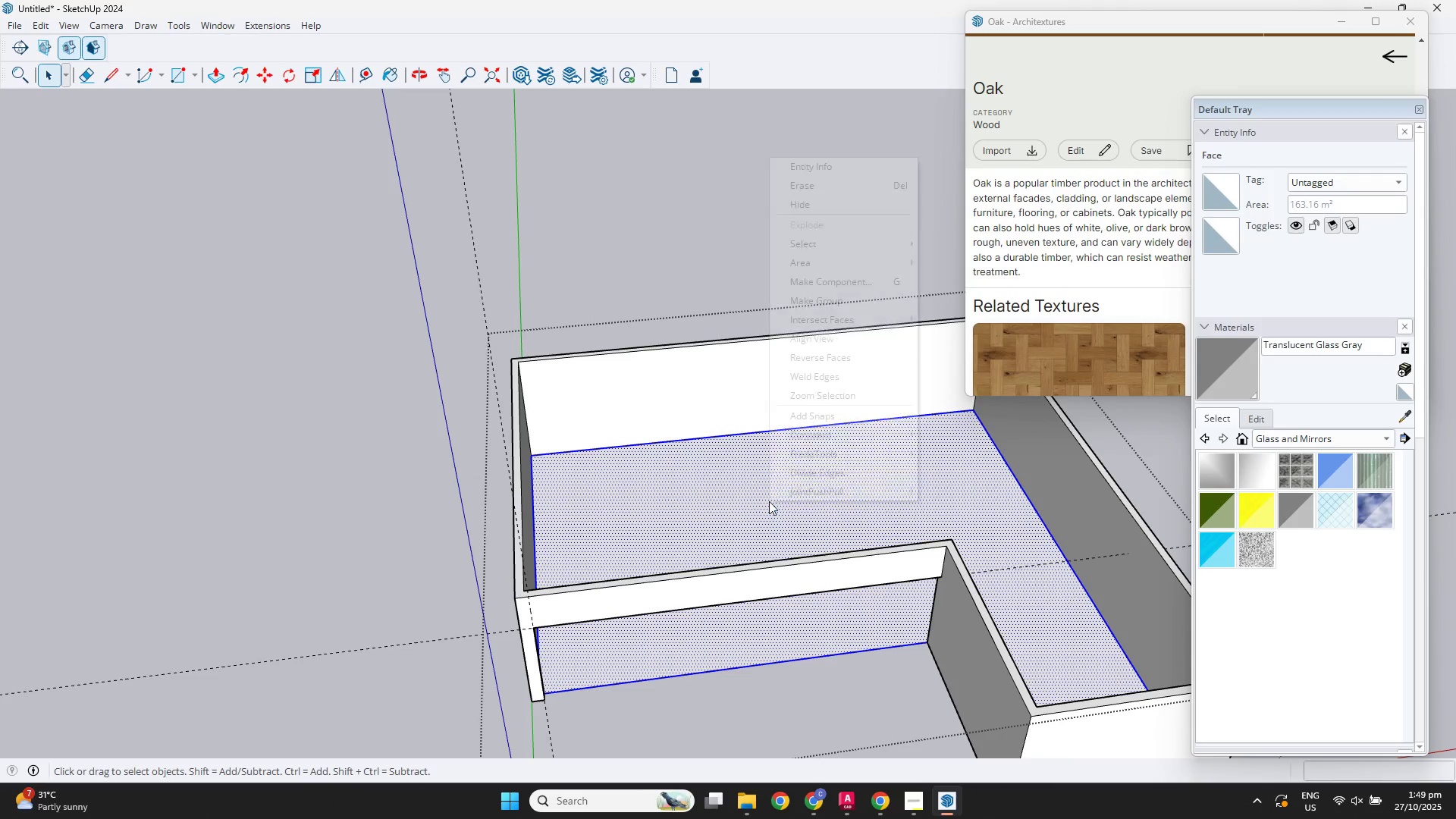 
right_click([769, 501])
 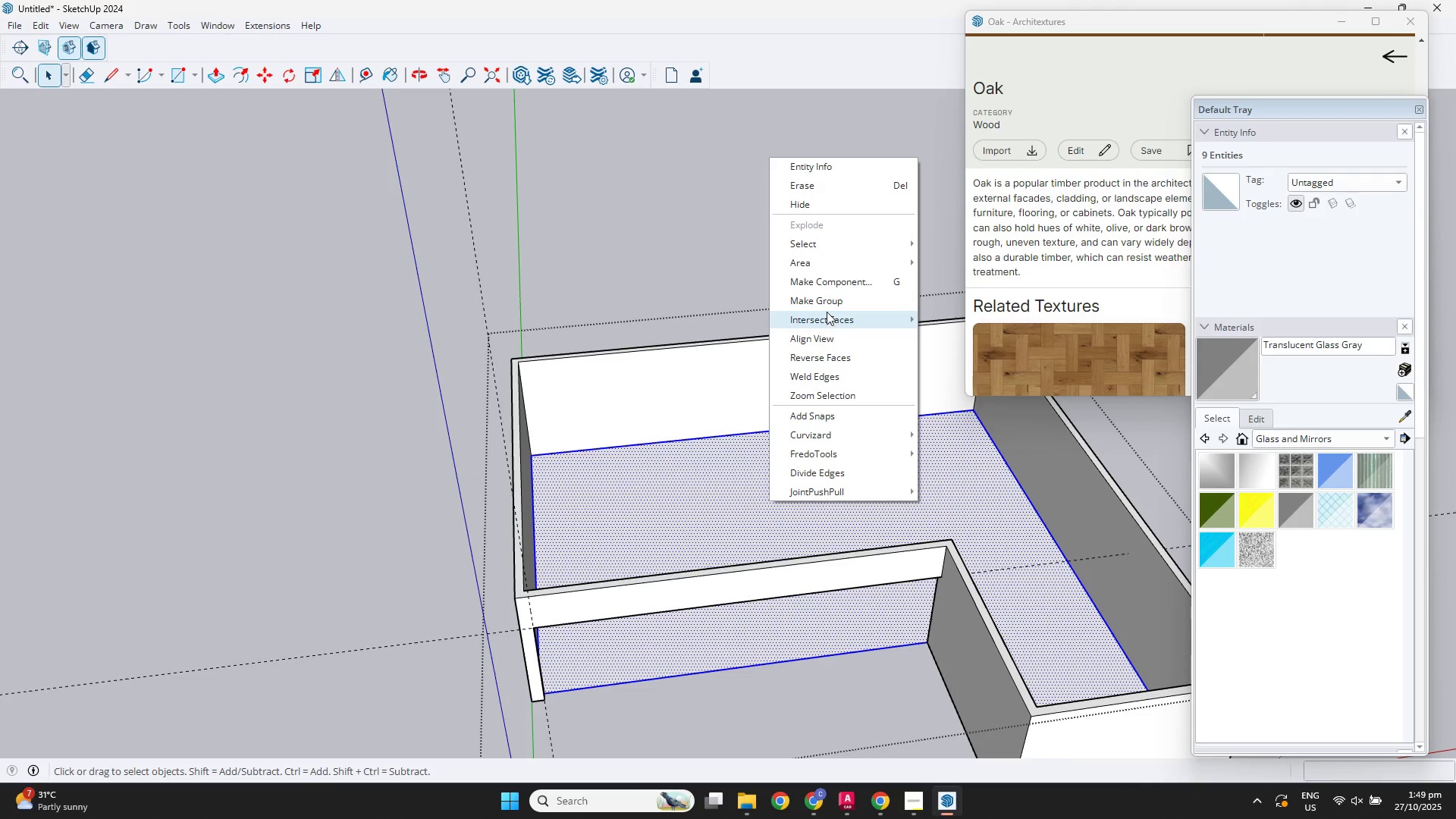 
left_click([820, 306])
 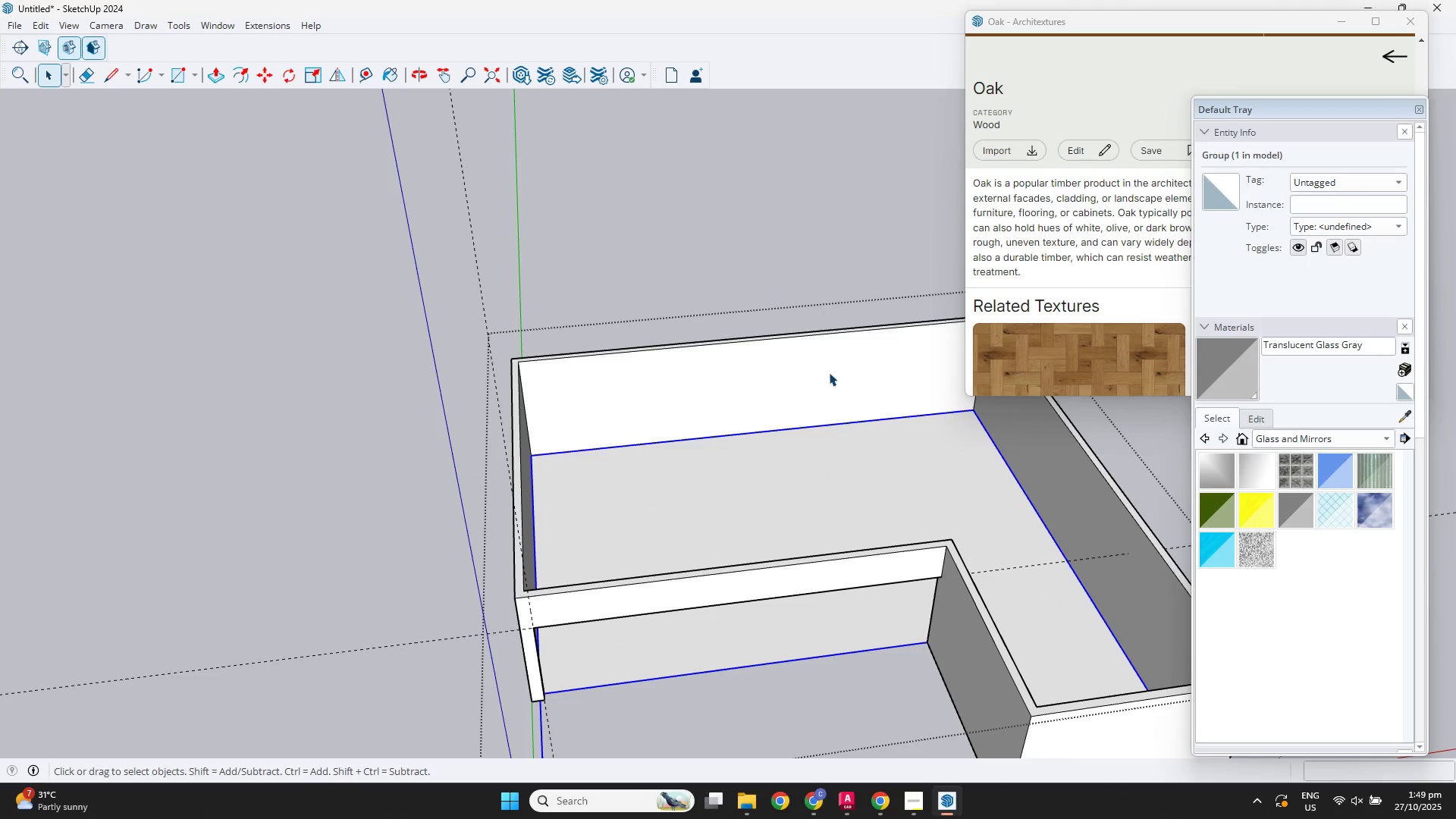 
key(Delete)
 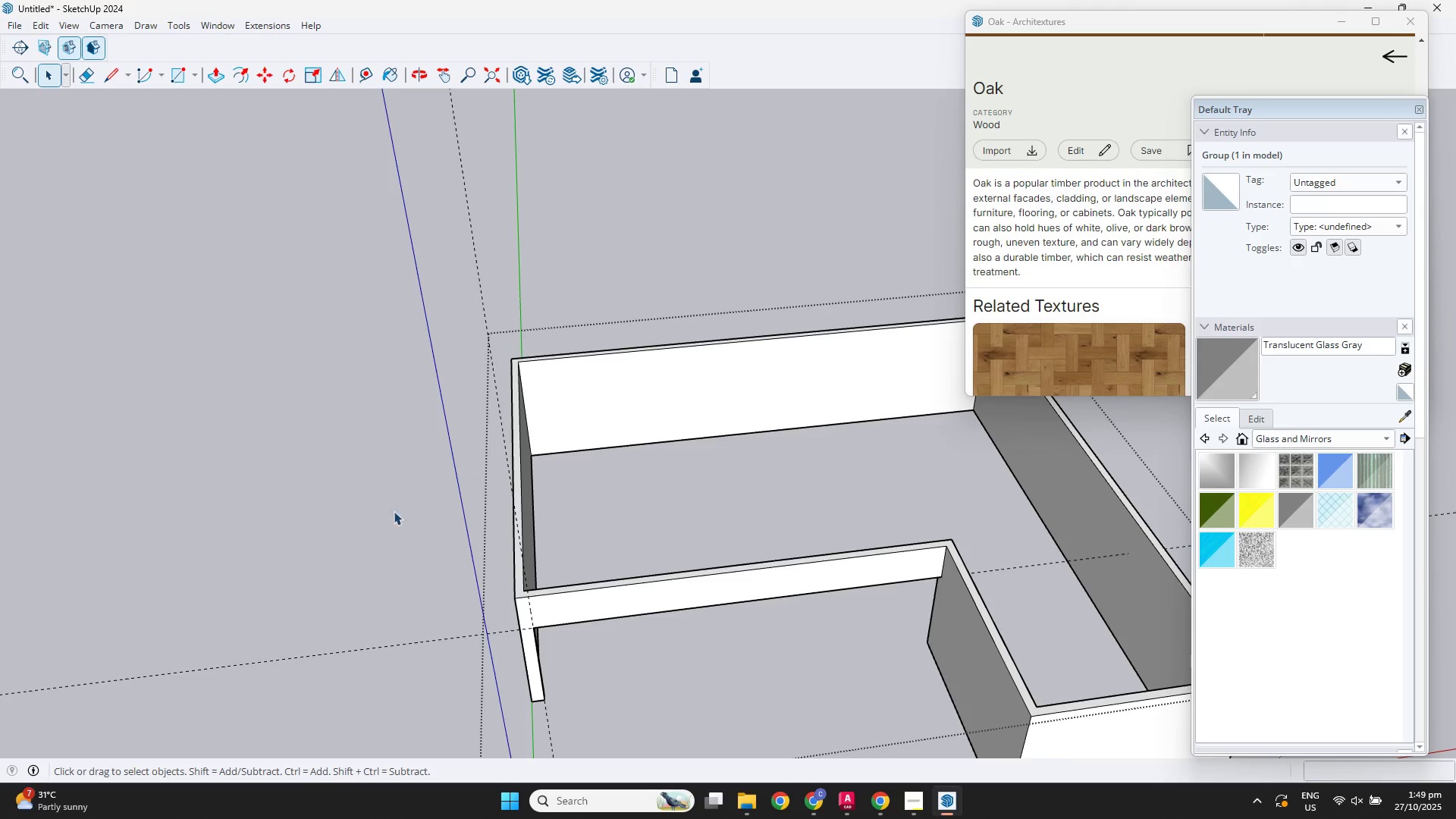 
left_click([364, 511])
 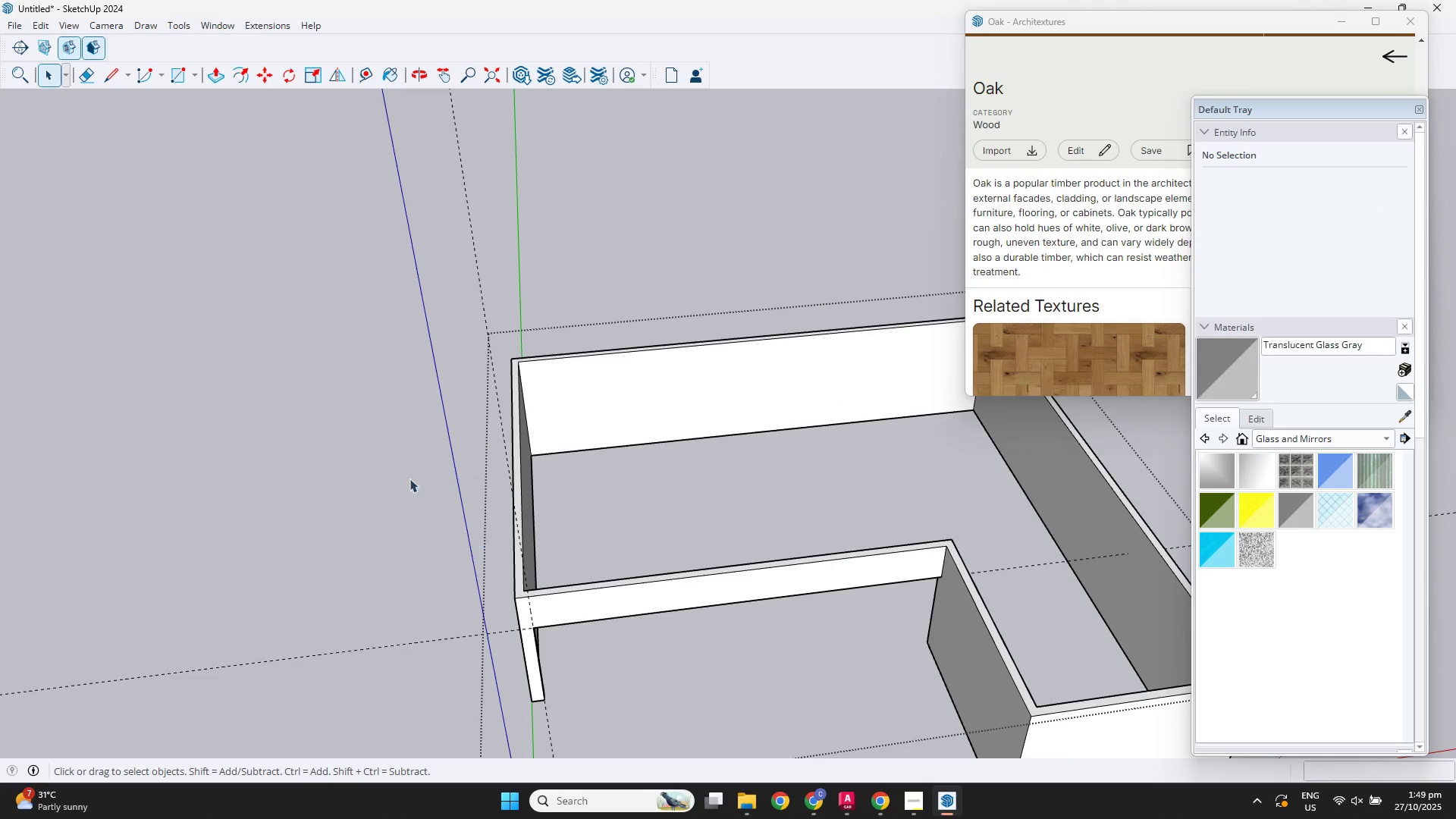 
left_click([322, 440])
 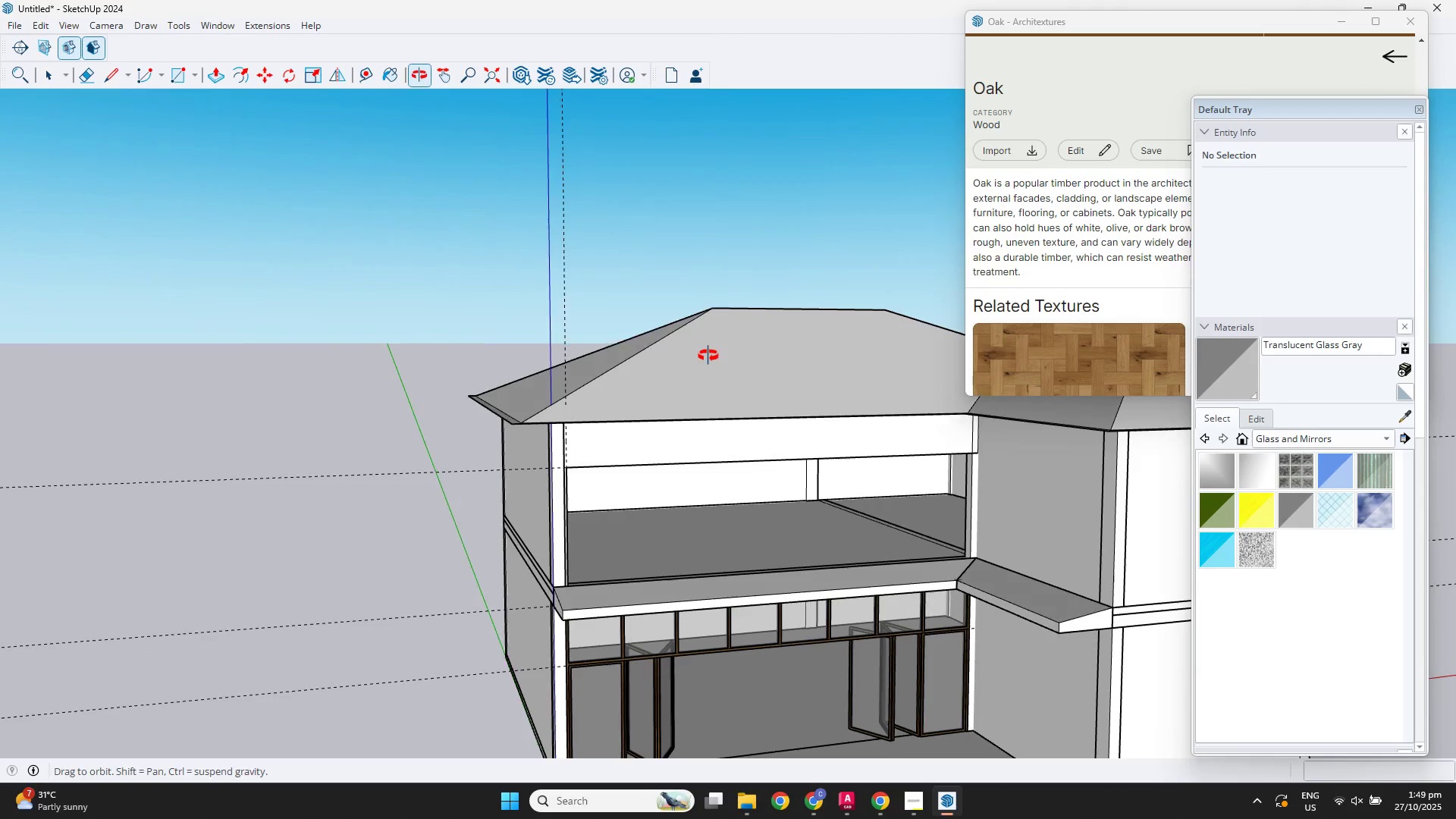 
scroll: coordinate [849, 508], scroll_direction: up, amount: 3.0
 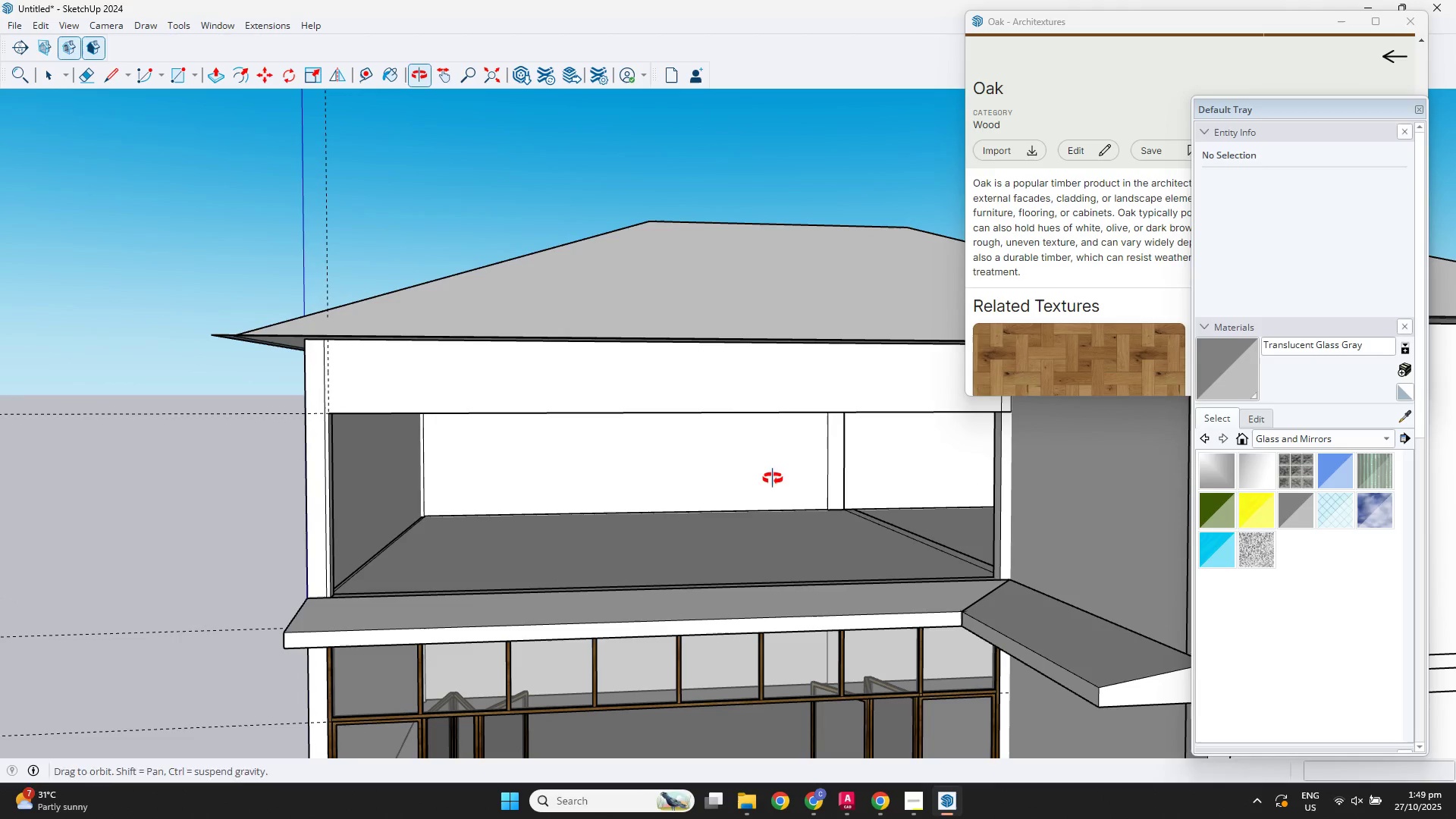 
key(R)
 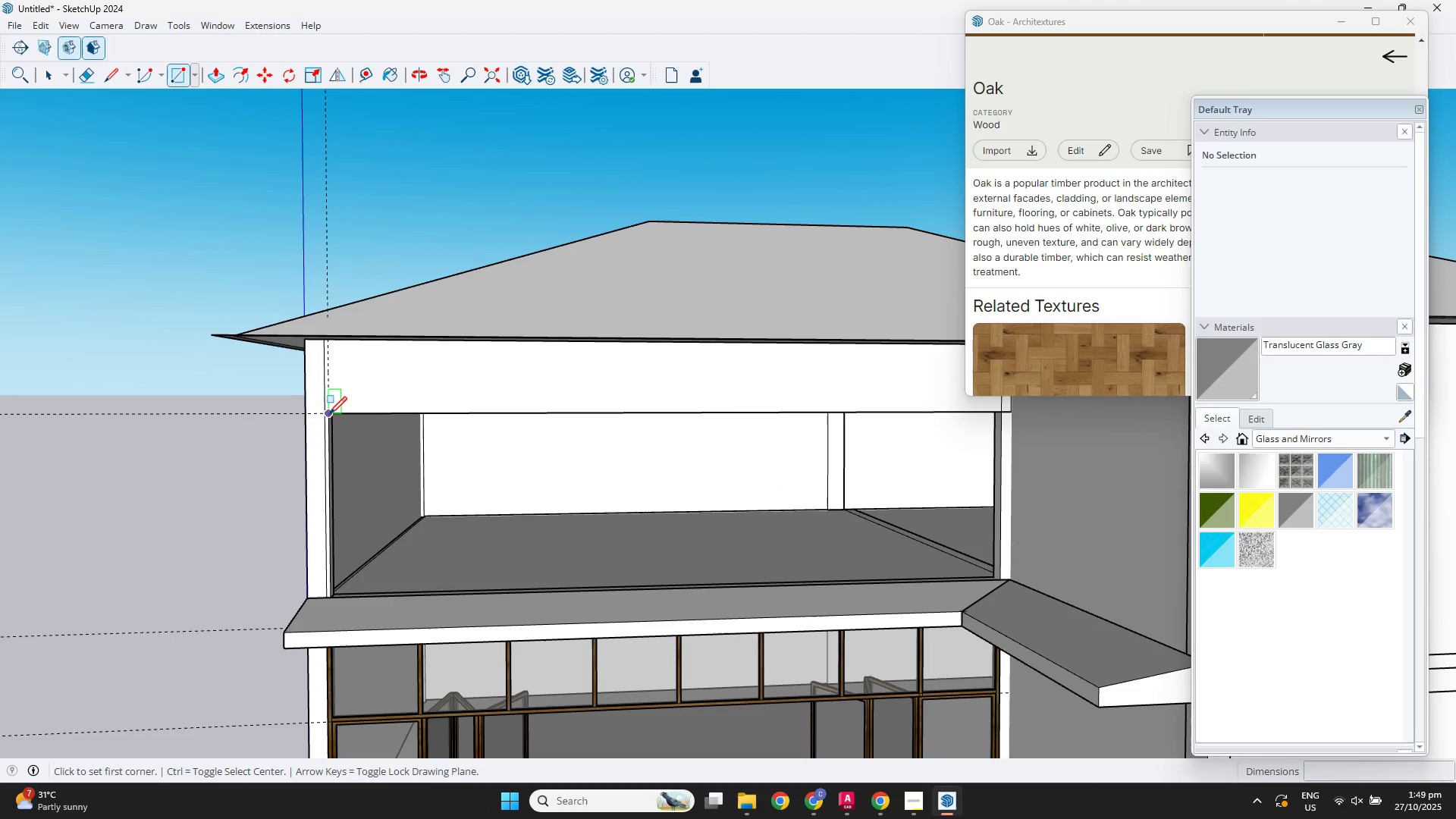 
left_click_drag(start_coordinate=[328, 414], to_coordinate=[344, 414])
 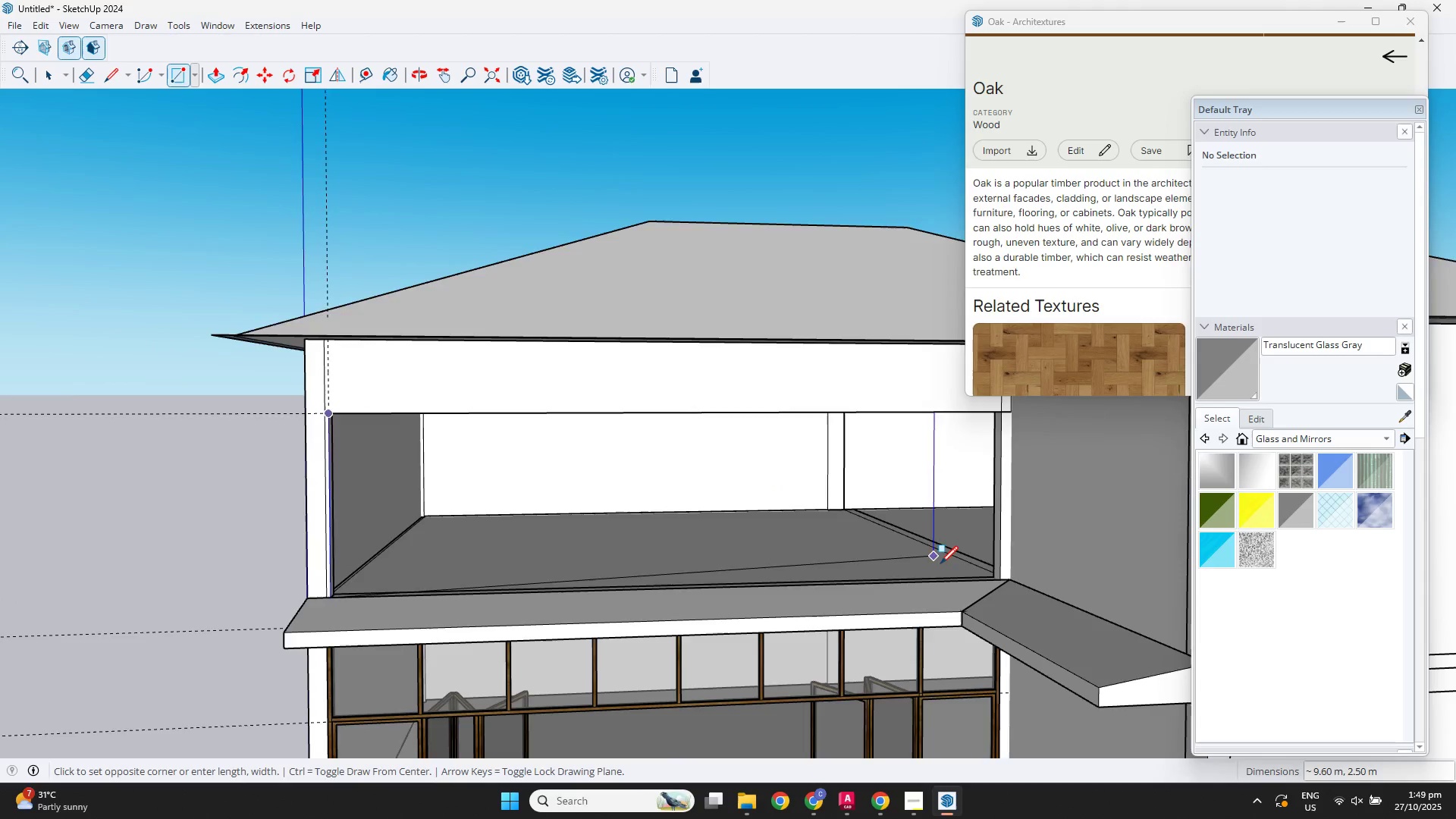 
scroll: coordinate [964, 578], scroll_direction: up, amount: 3.0
 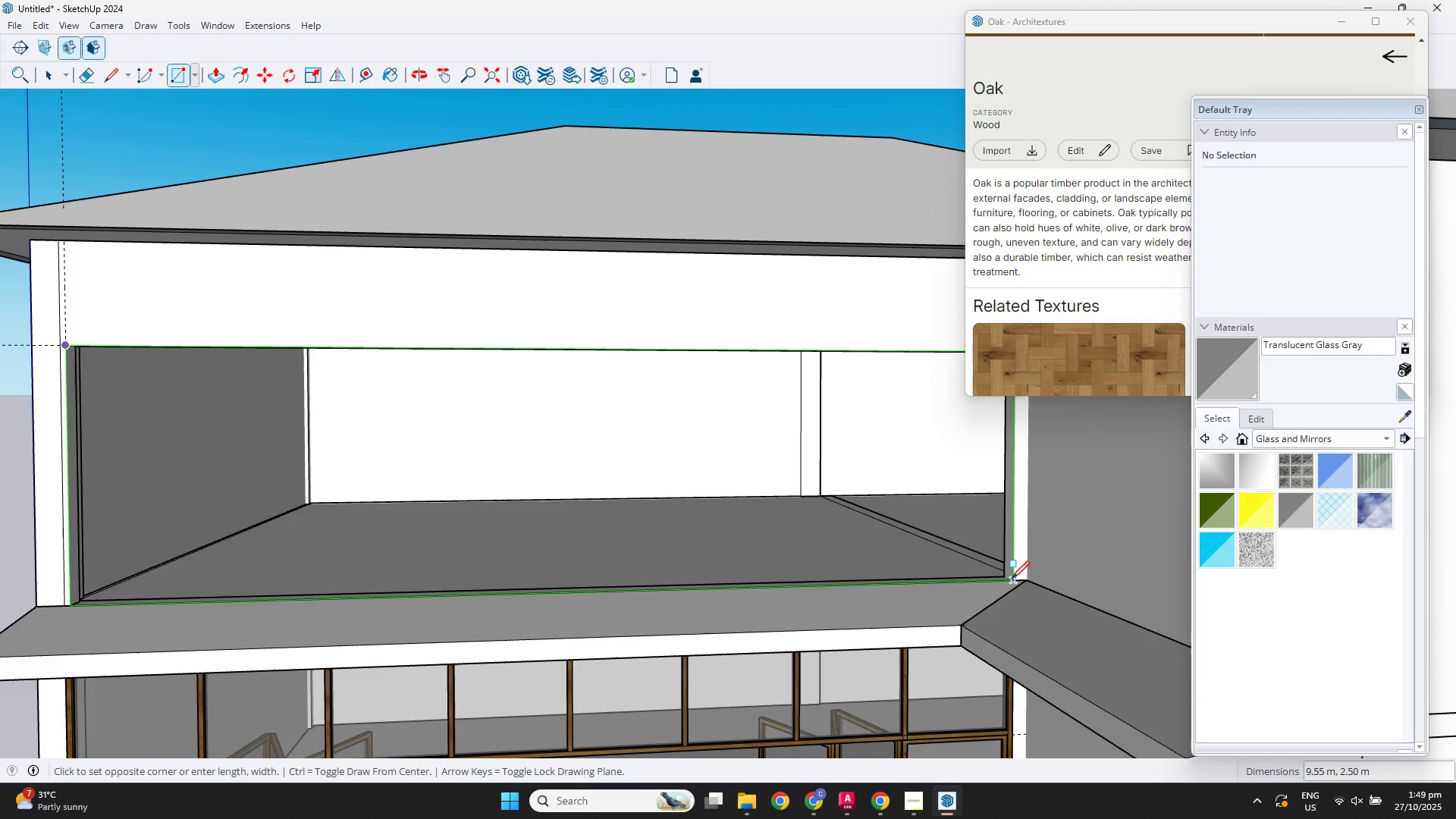 
left_click([1012, 579])
 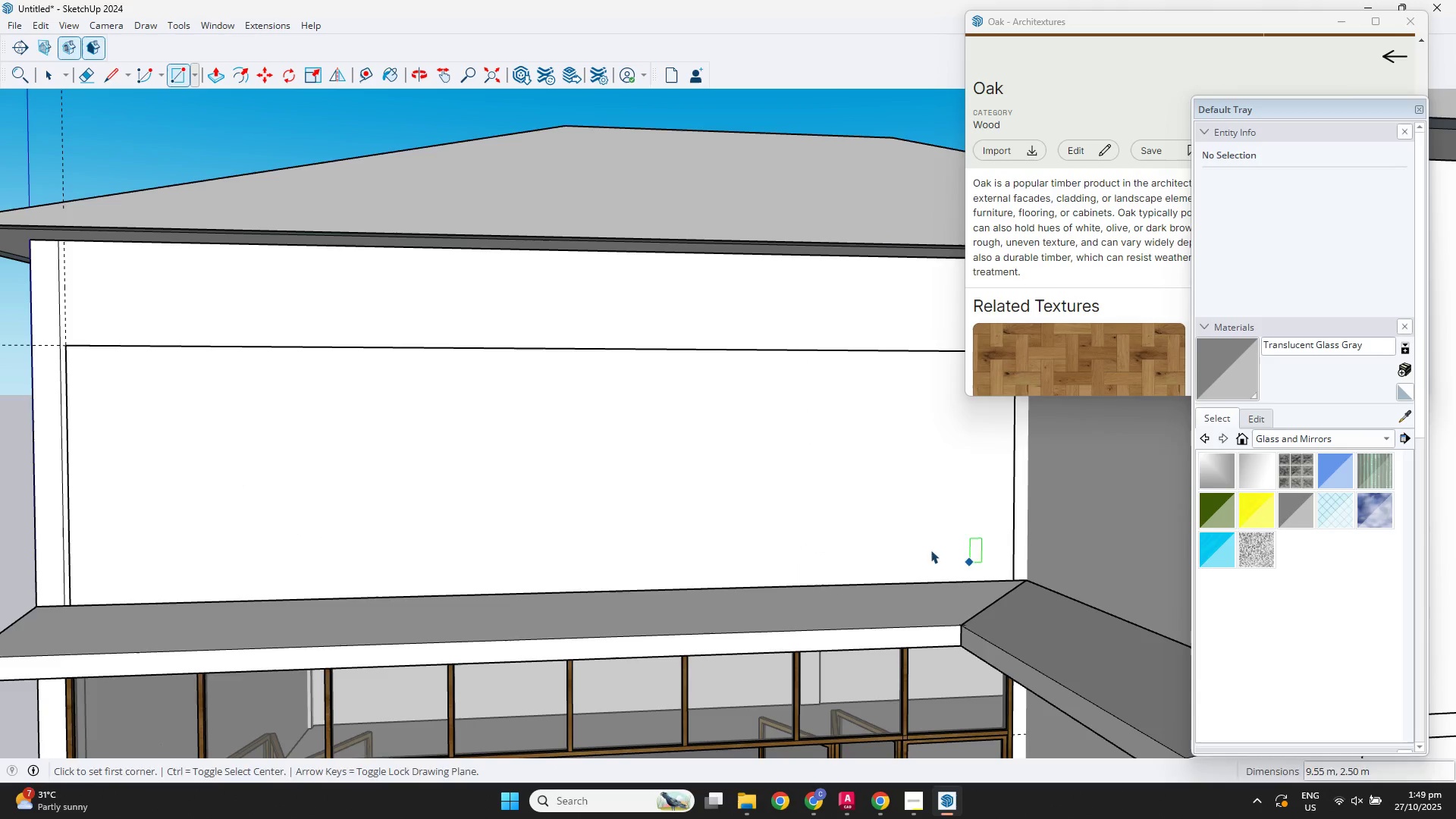 
key(Space)
 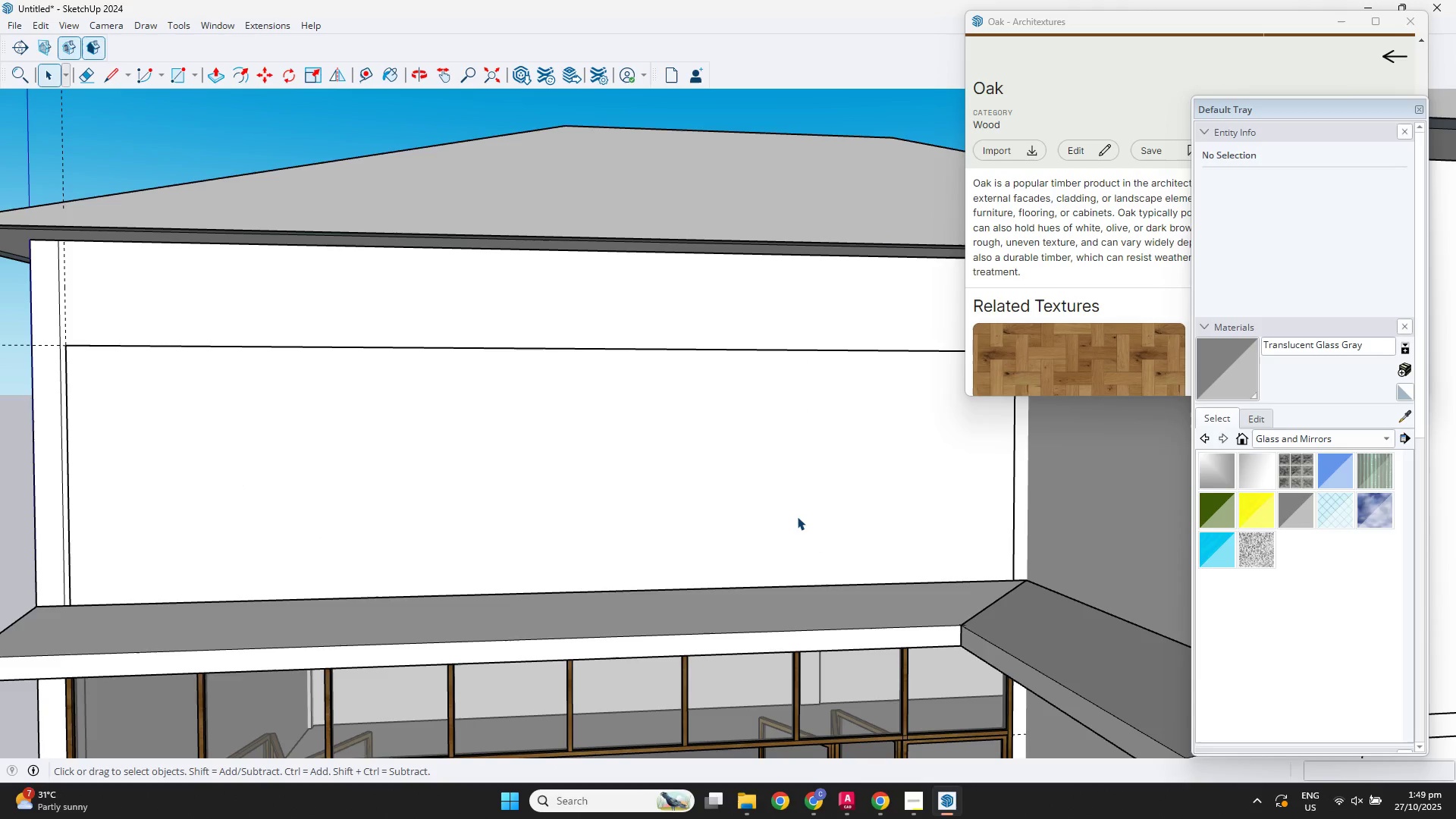 
double_click([797, 516])
 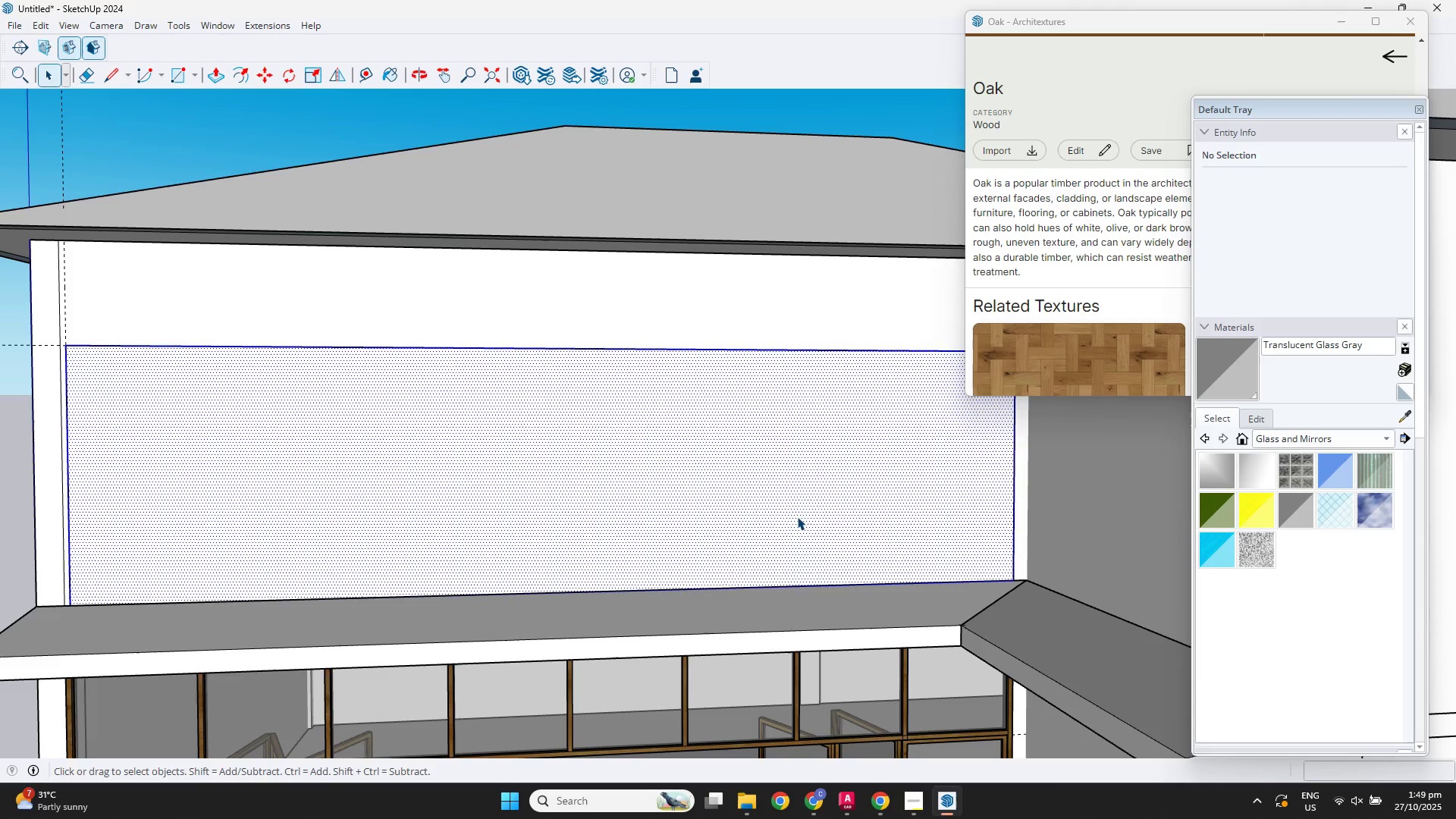 
triple_click([797, 516])
 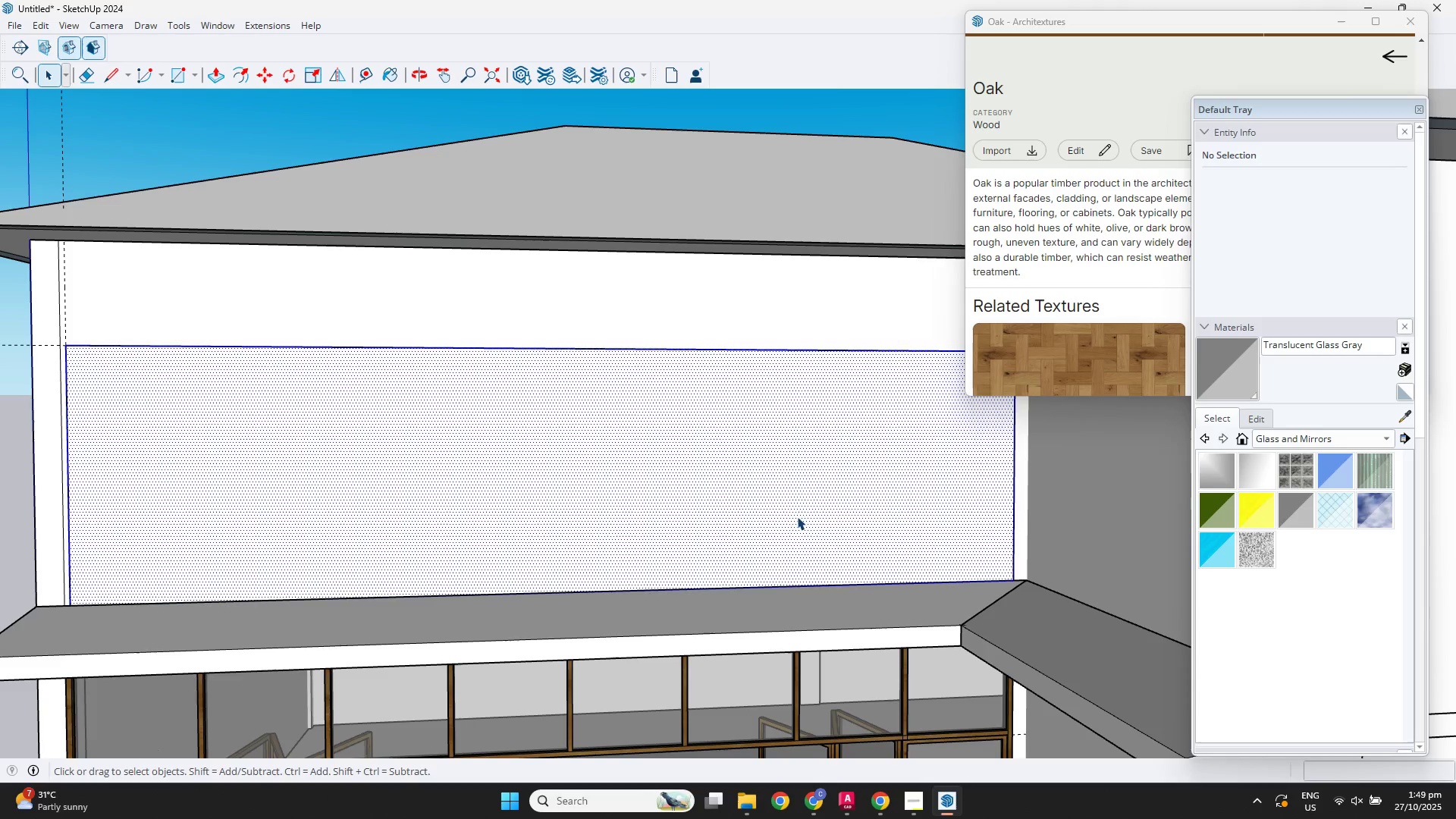 
right_click([797, 516])
 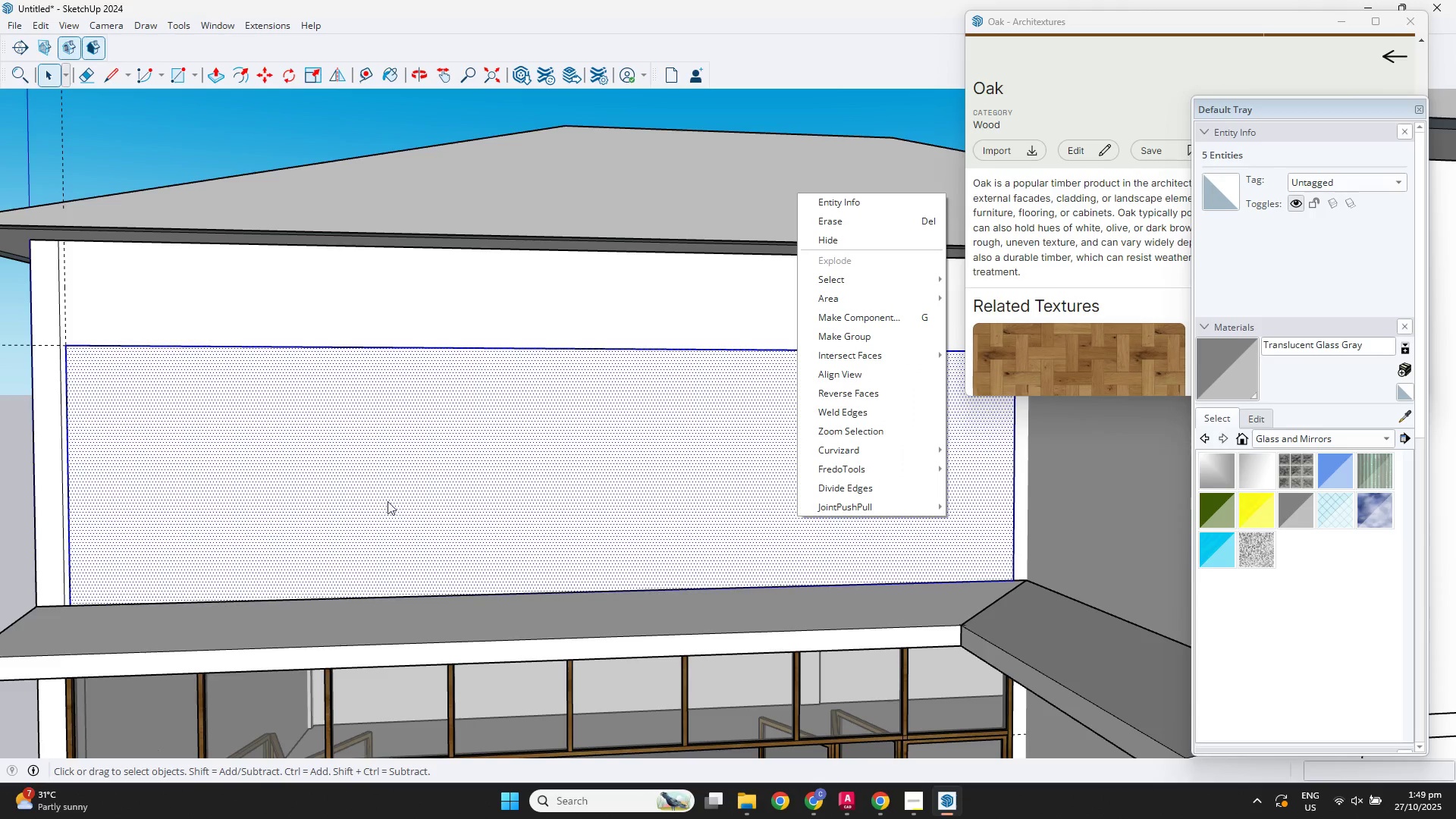 
scroll: coordinate [388, 500], scroll_direction: down, amount: 3.0
 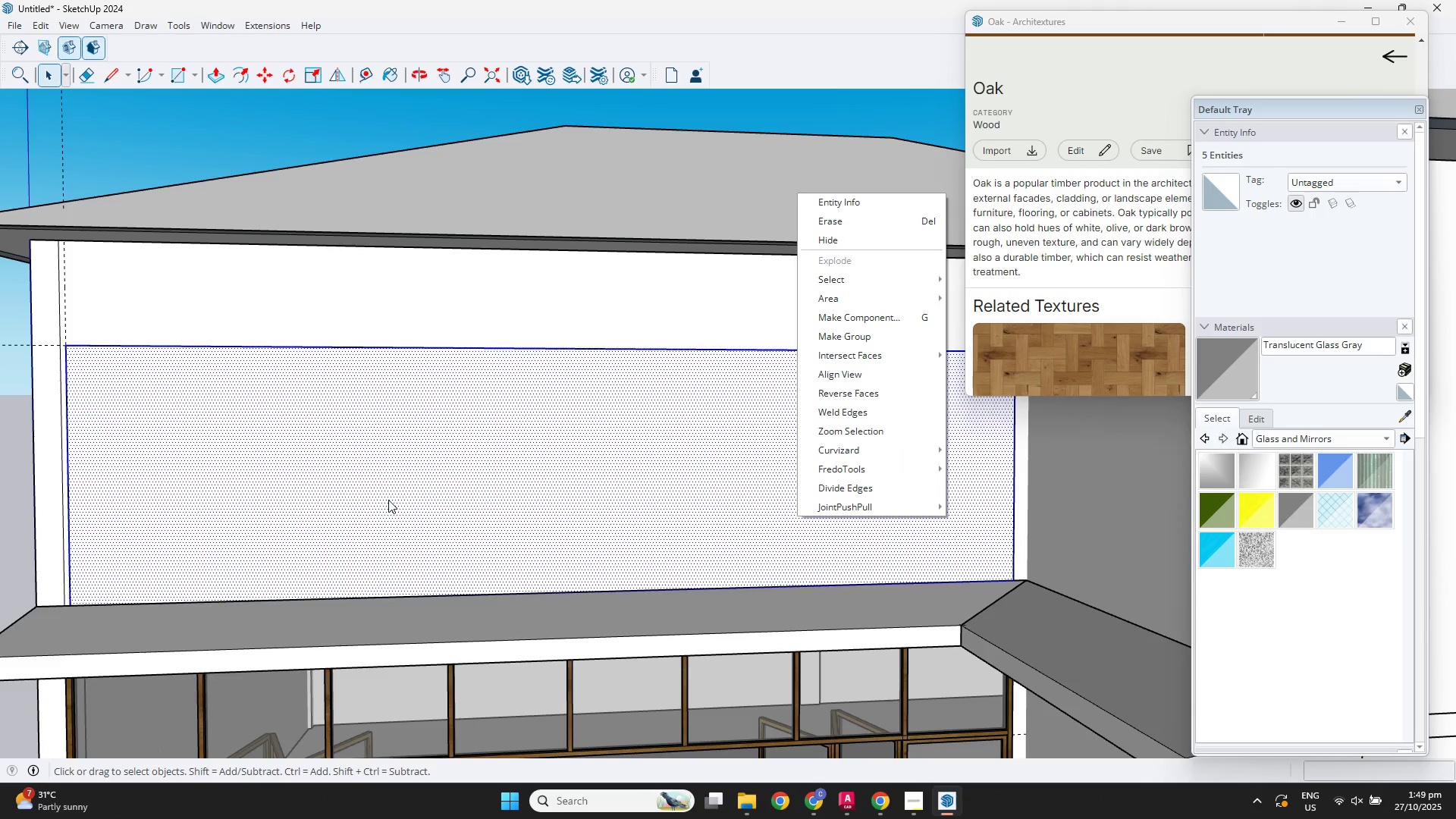 
key(Escape)
 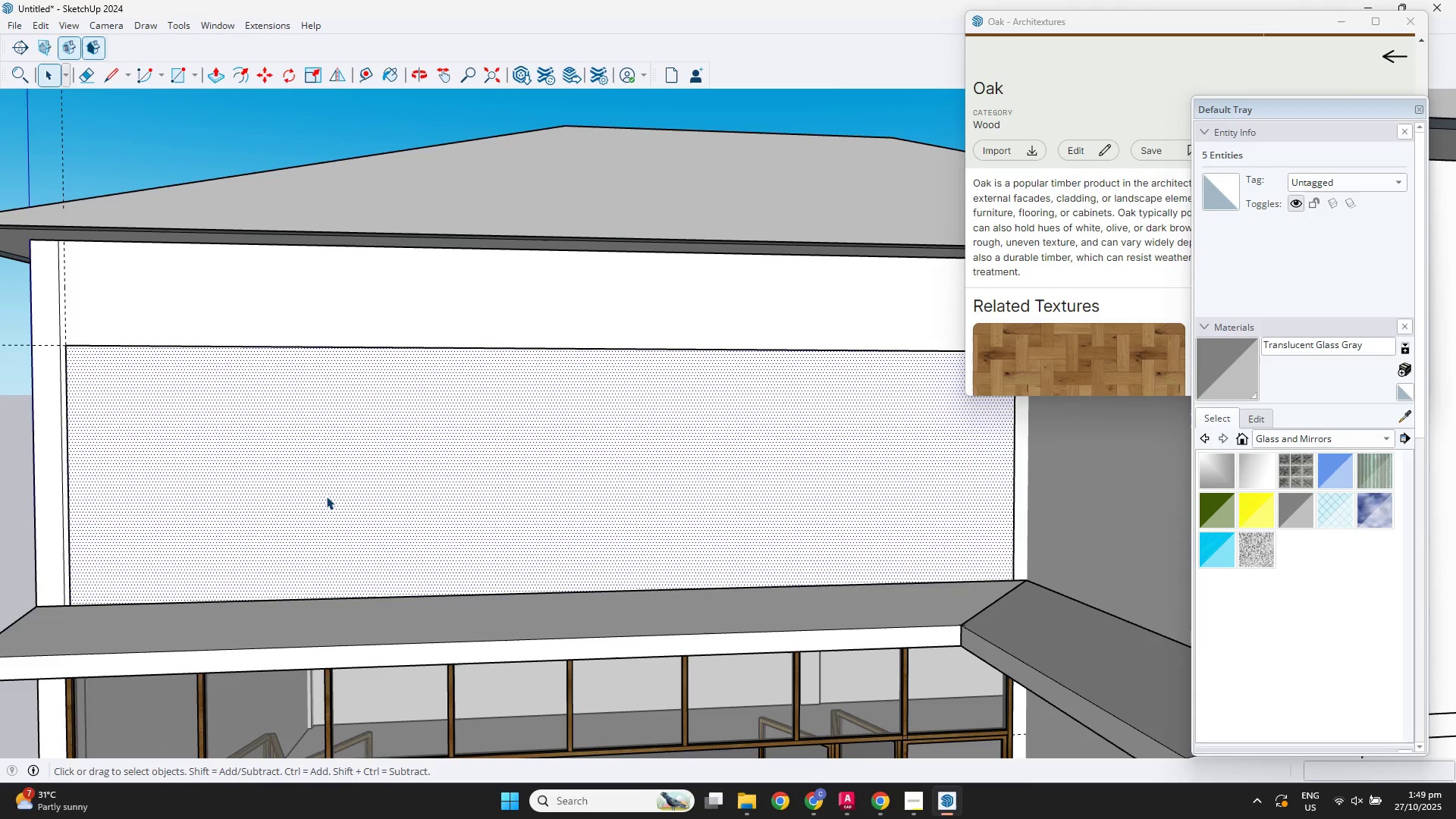 
key(C)
 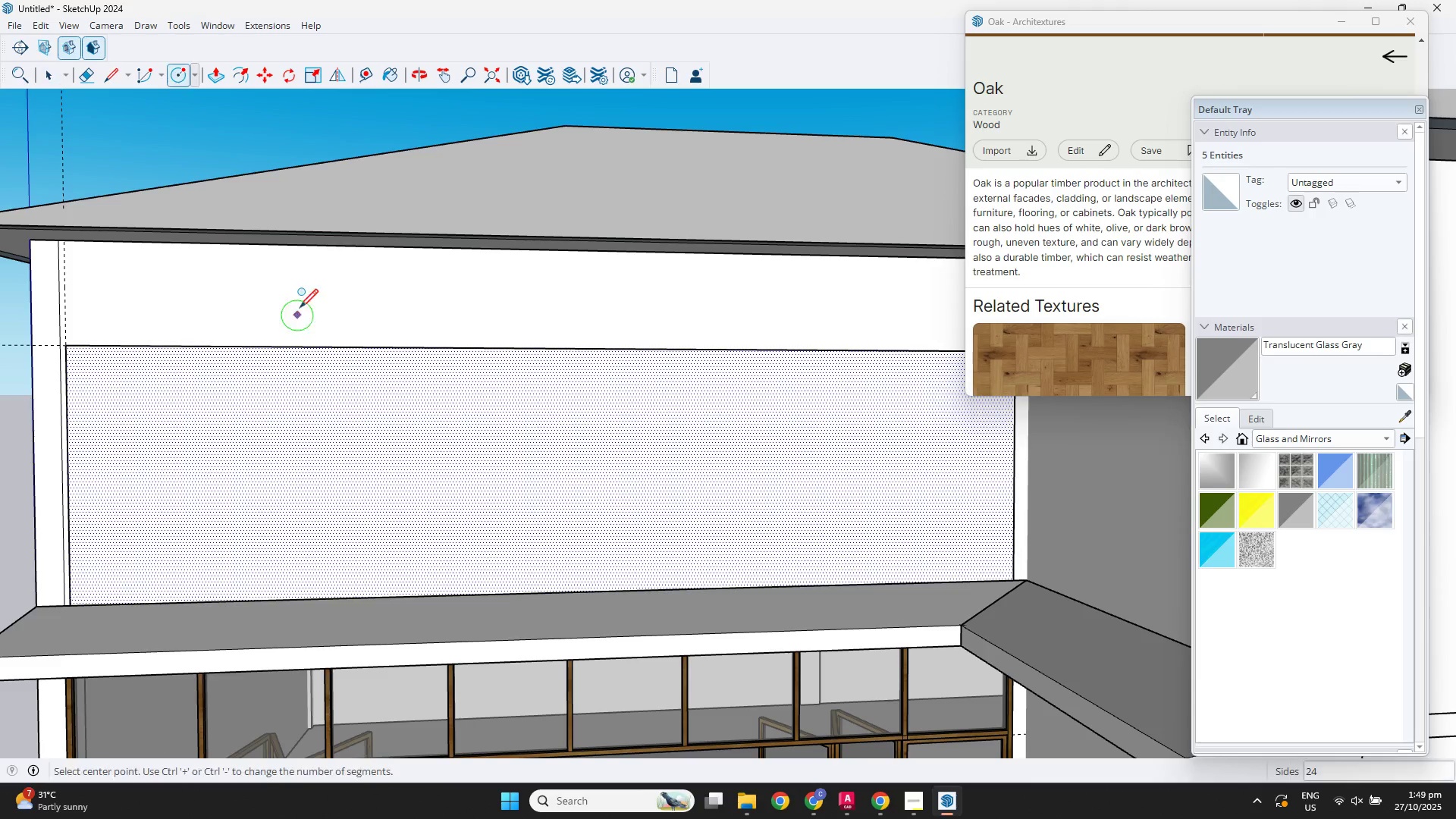 
key(Space)
 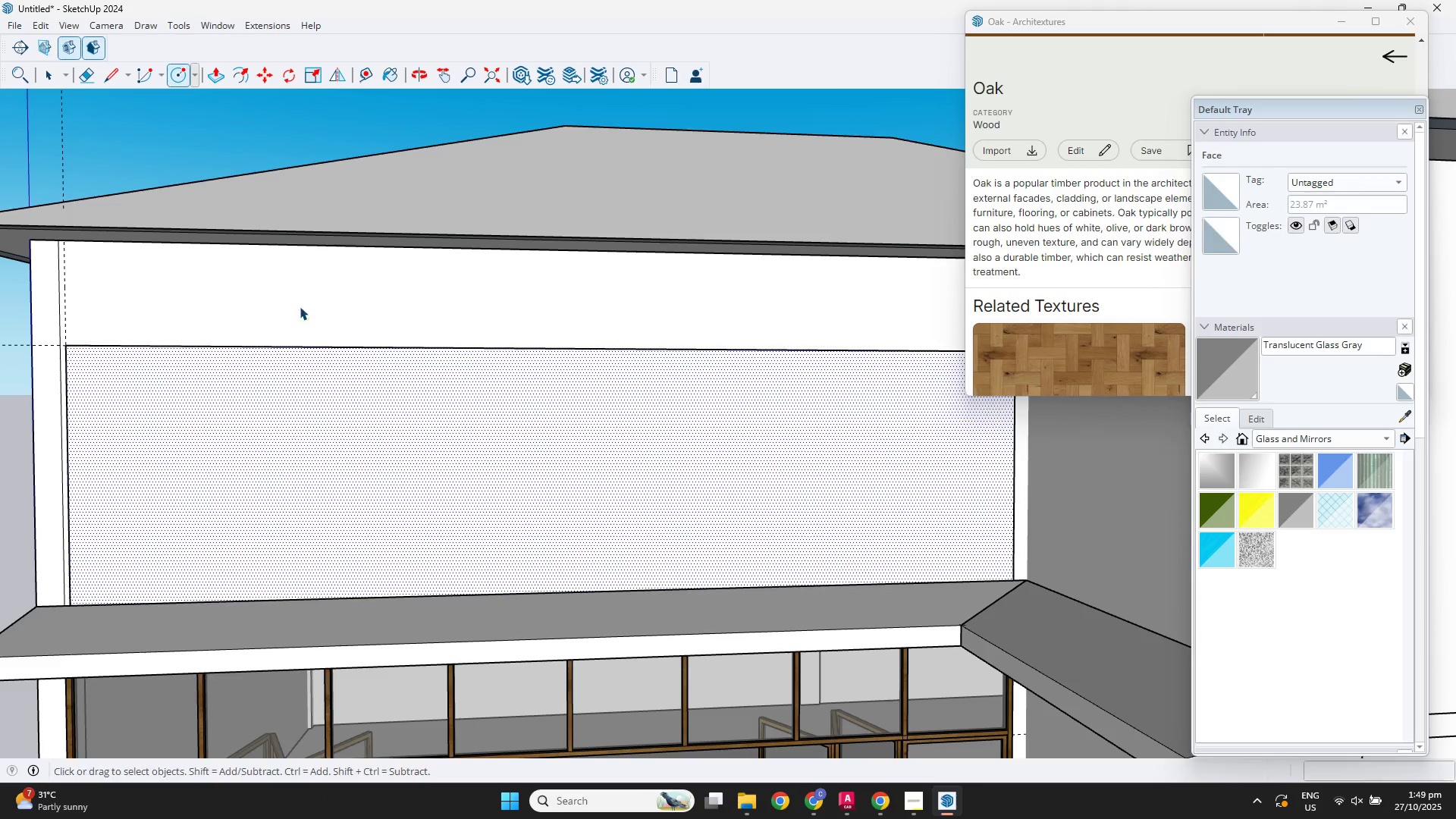 
left_click([300, 306])
 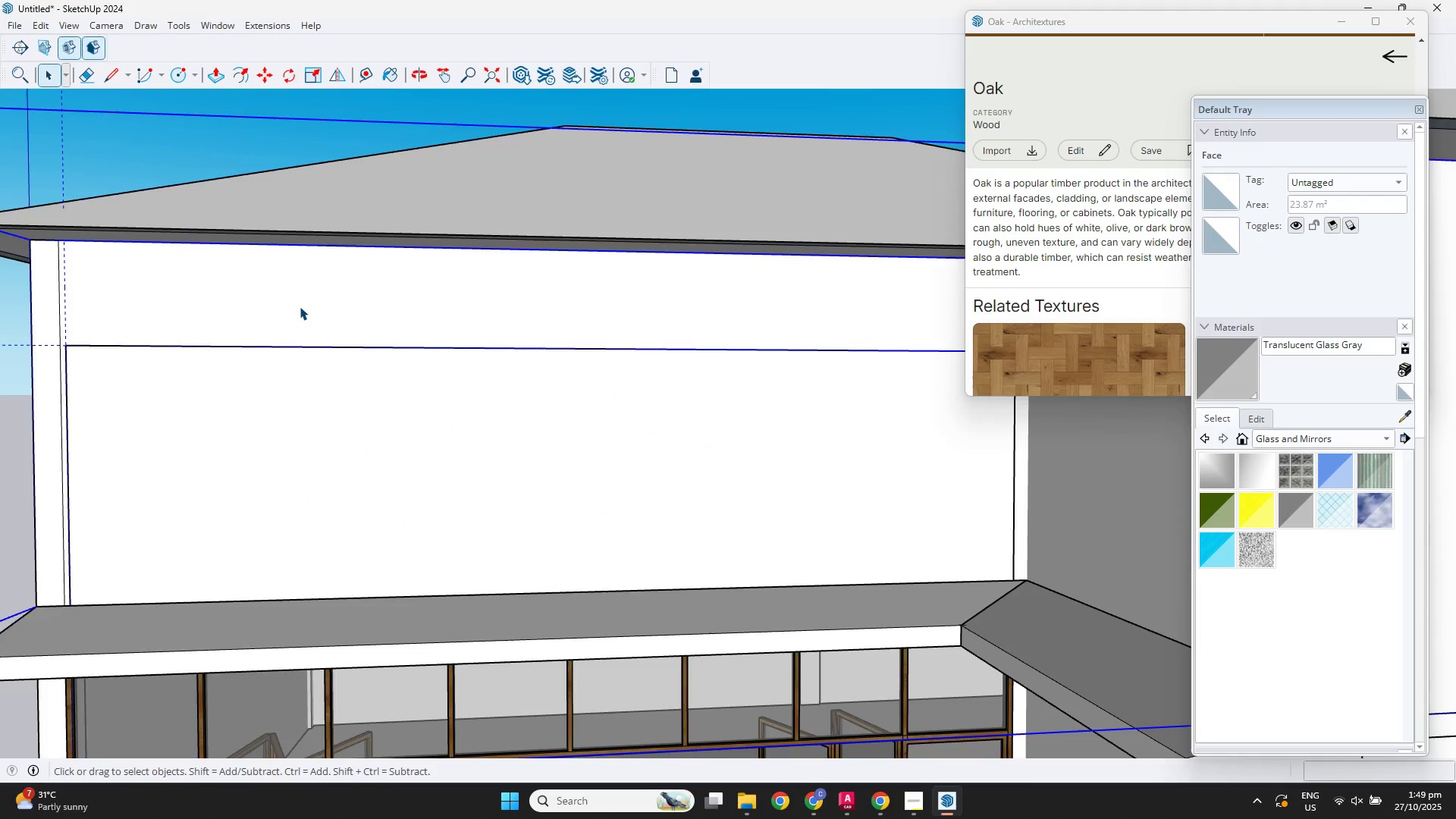 
double_click([300, 306])
 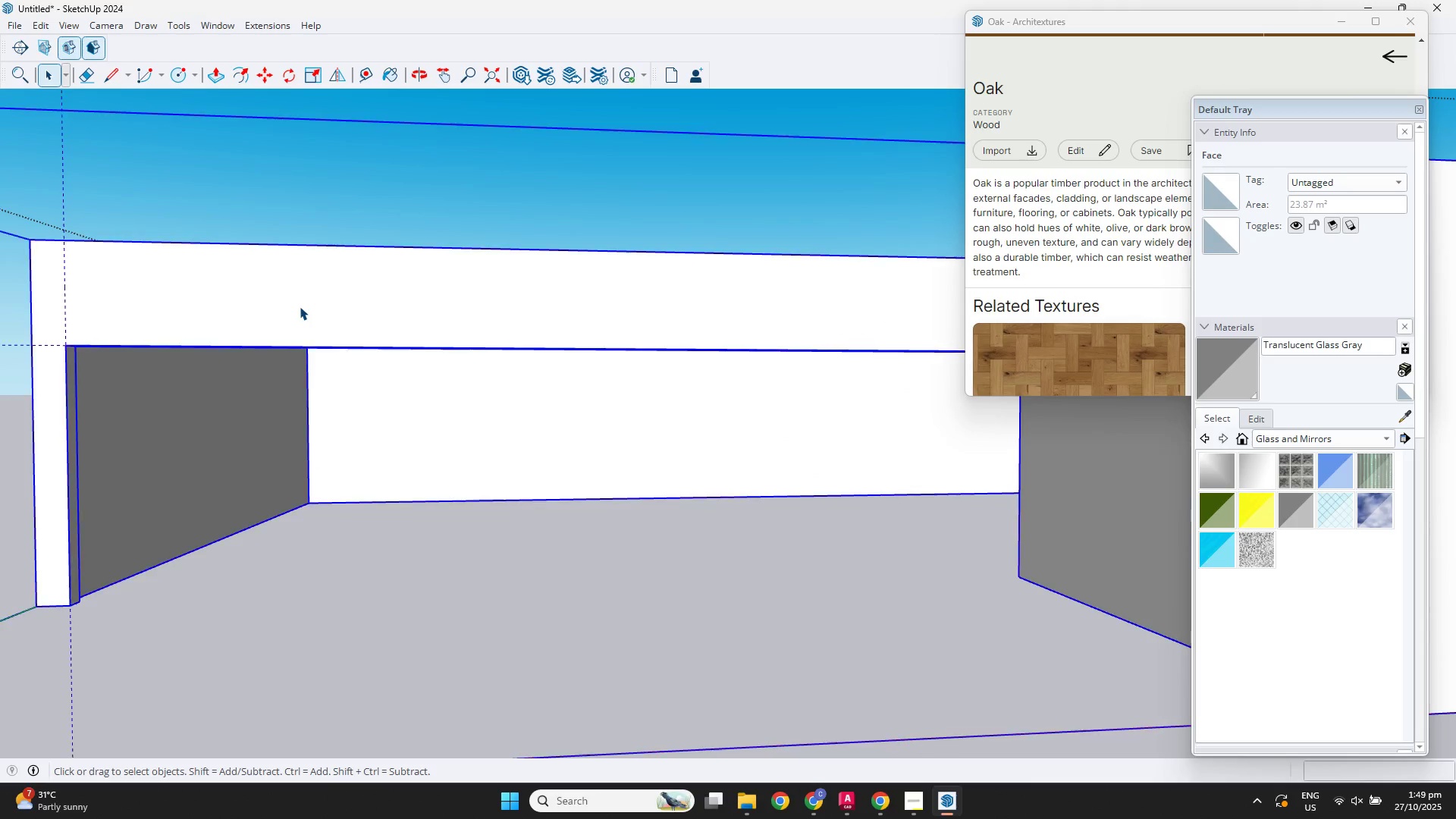 
triple_click([300, 306])
 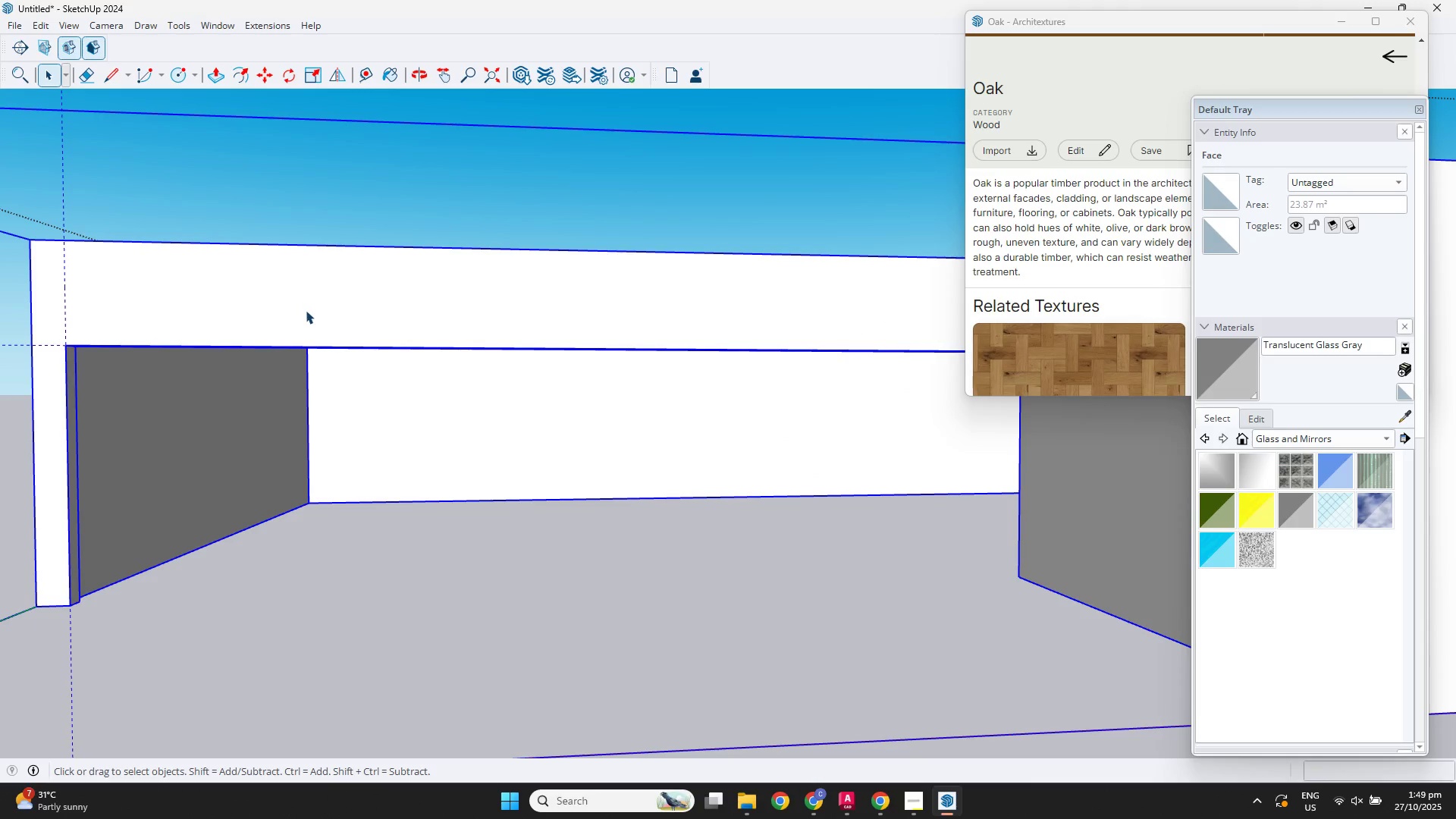 
hold_key(key=ShiftLeft, duration=0.35)
 